 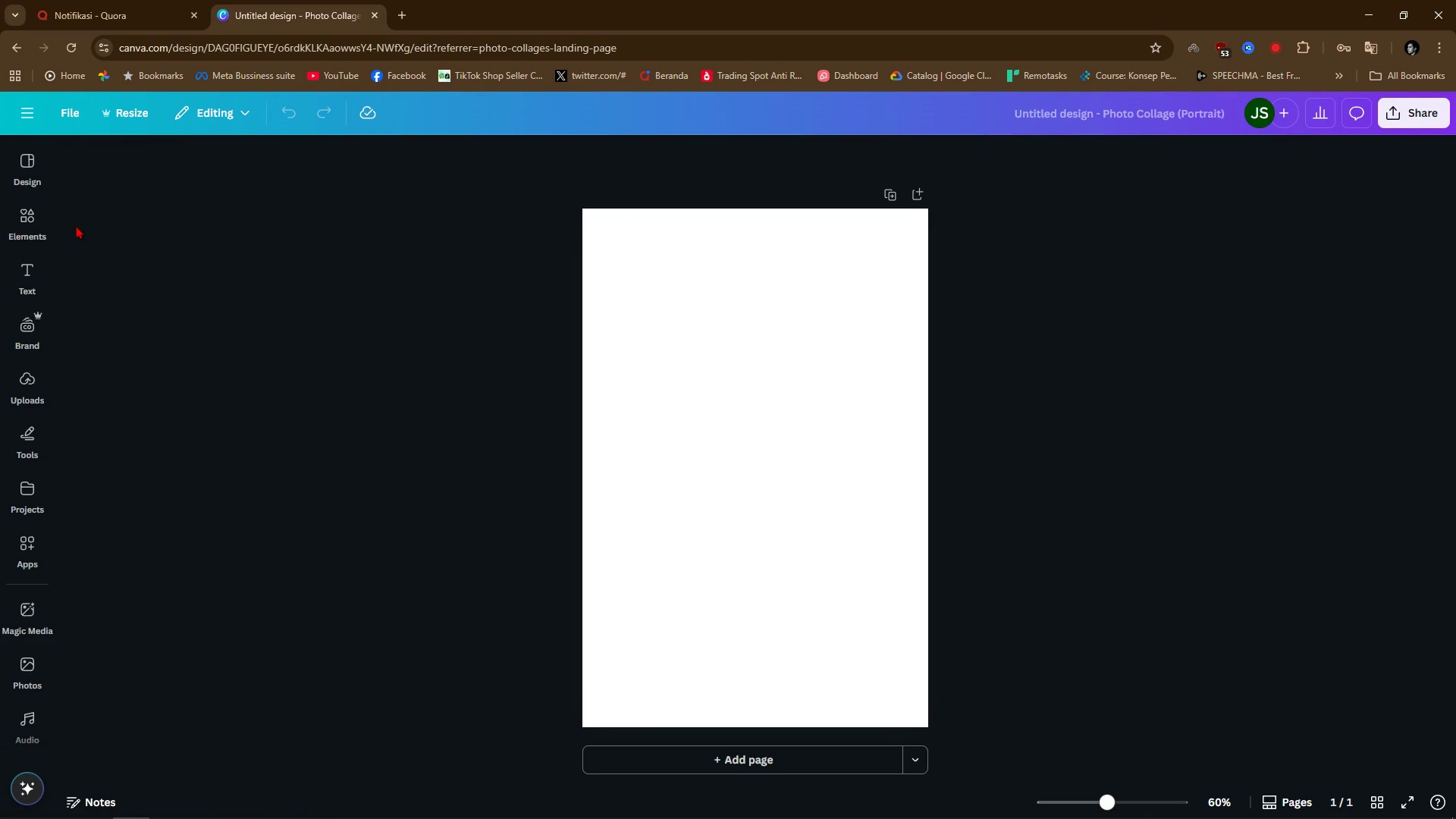 
left_click([27, 168])
 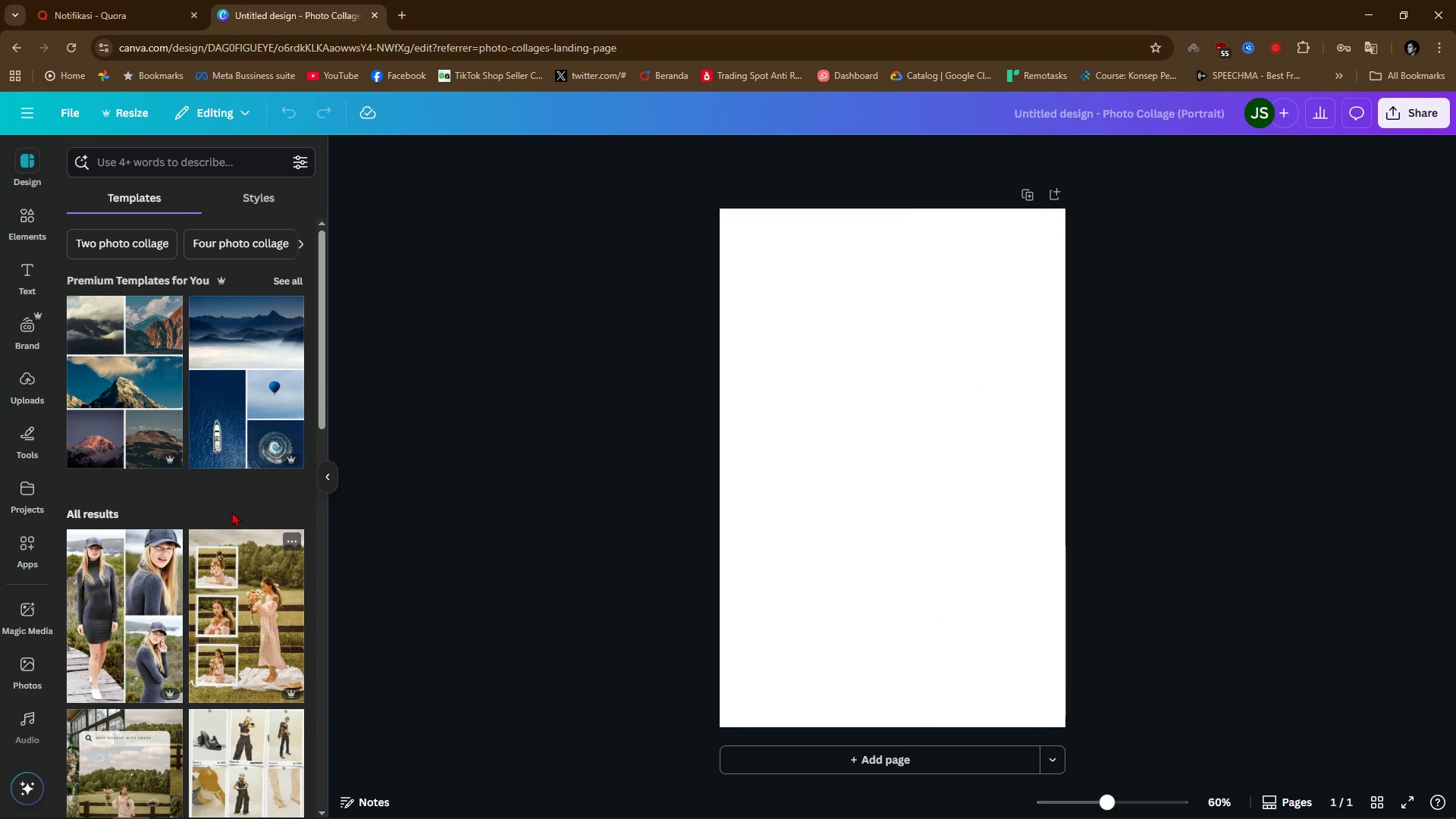 
scroll: coordinate [124, 439], scroll_direction: none, amount: 0.0
 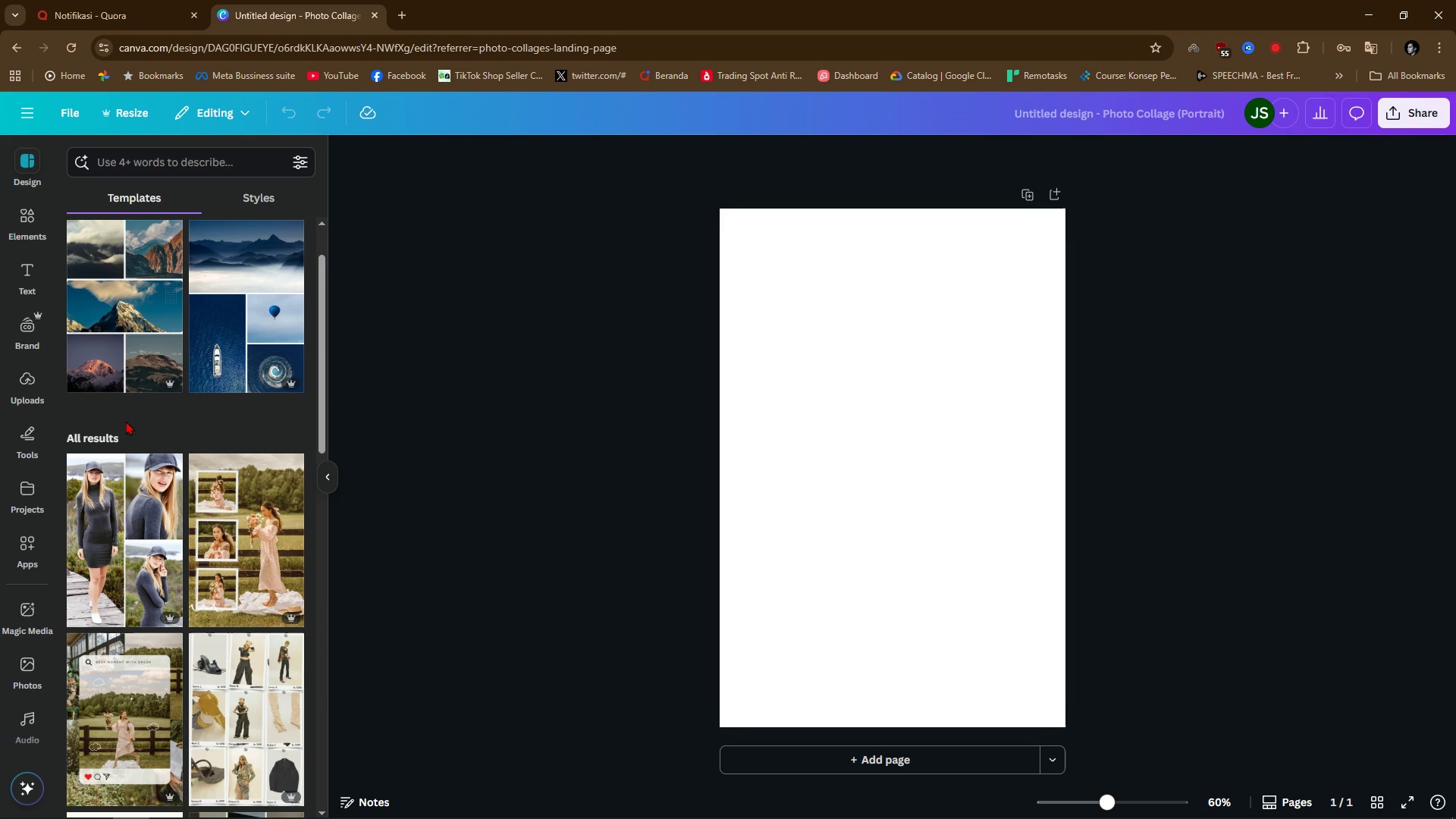 
scroll: coordinate [139, 460], scroll_direction: up, amount: 1.0
 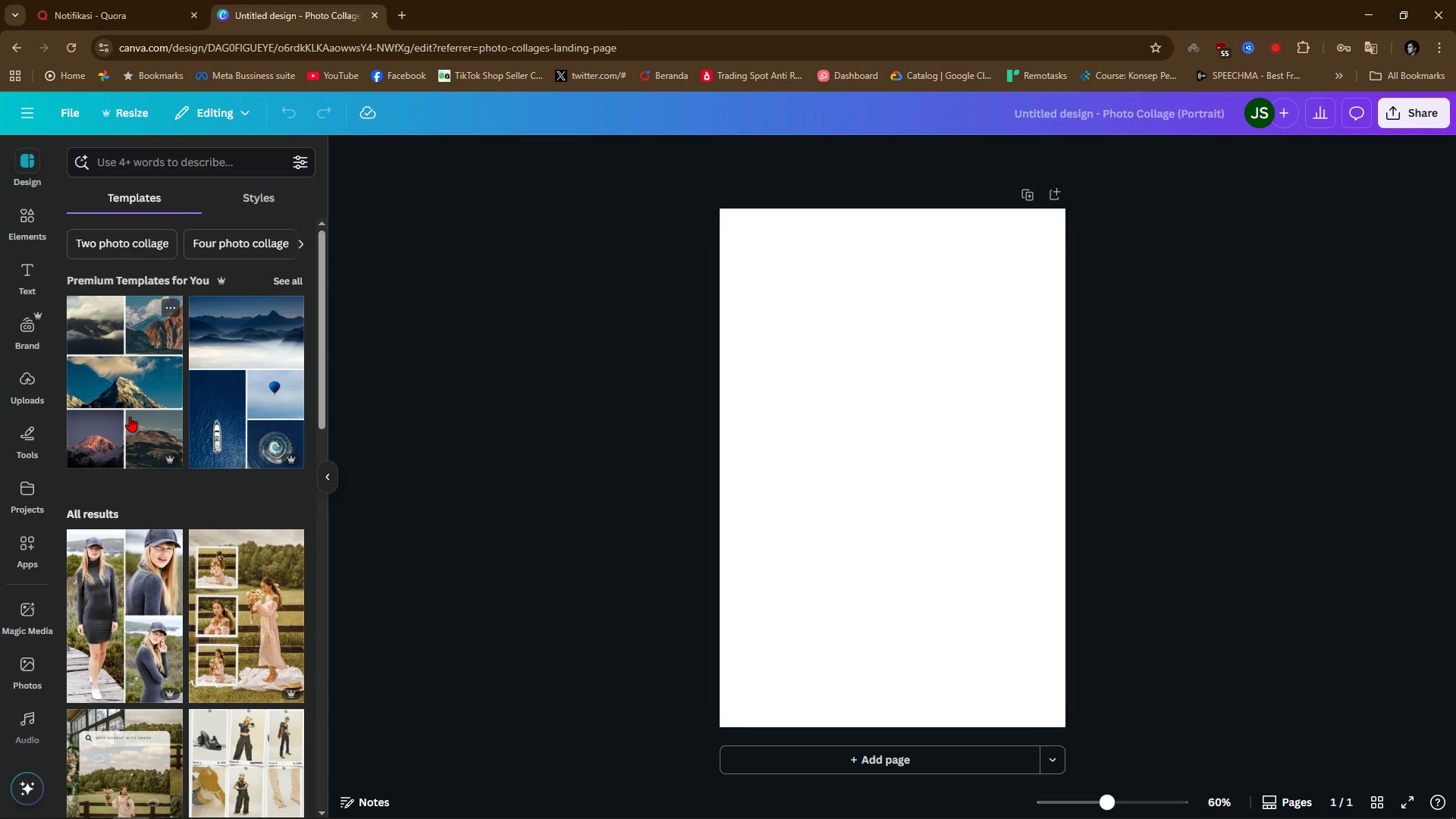 
left_click([130, 416])
 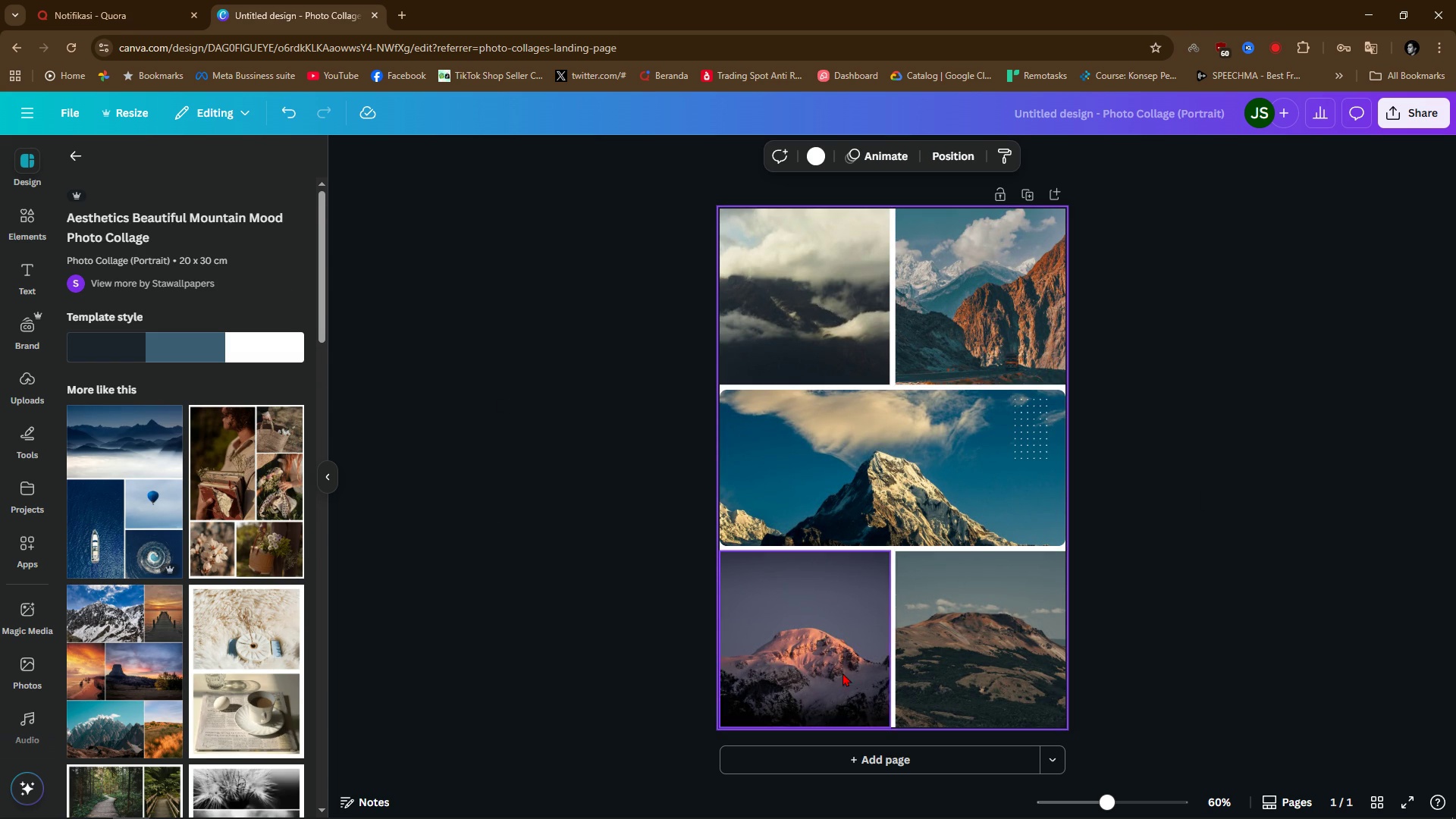 
wait(7.73)
 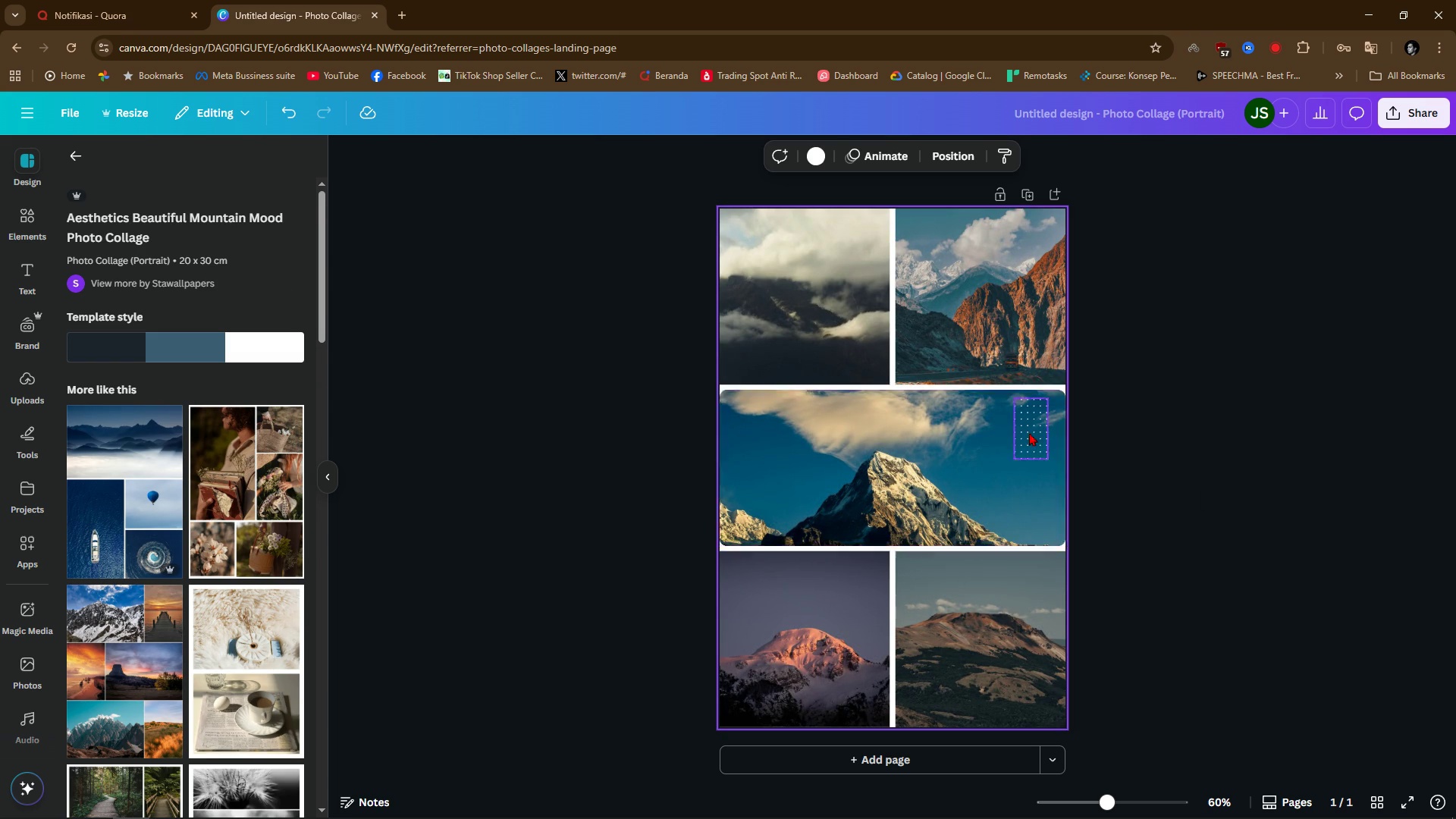 
left_click([1232, 381])
 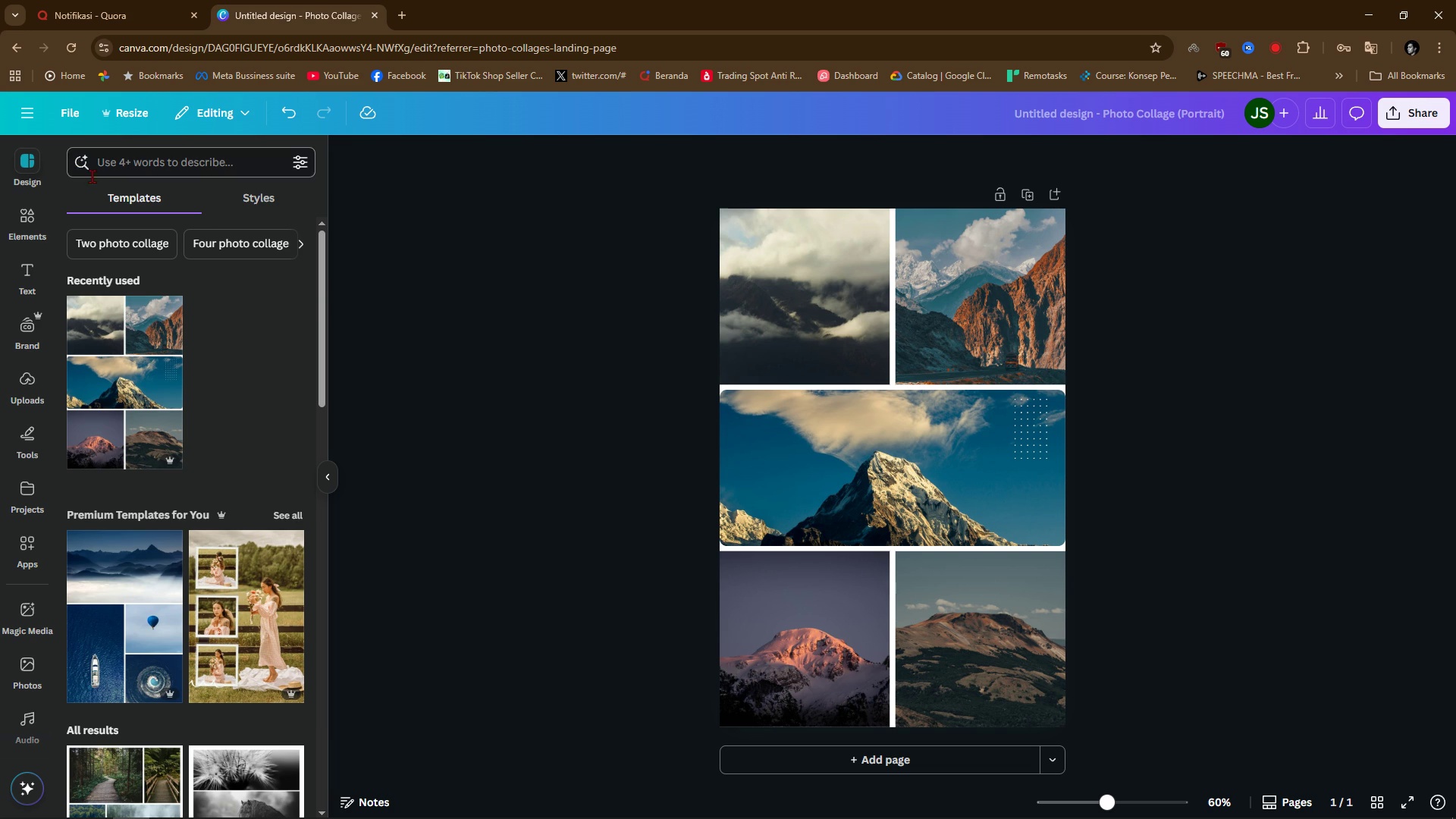 
left_click([485, 325])
 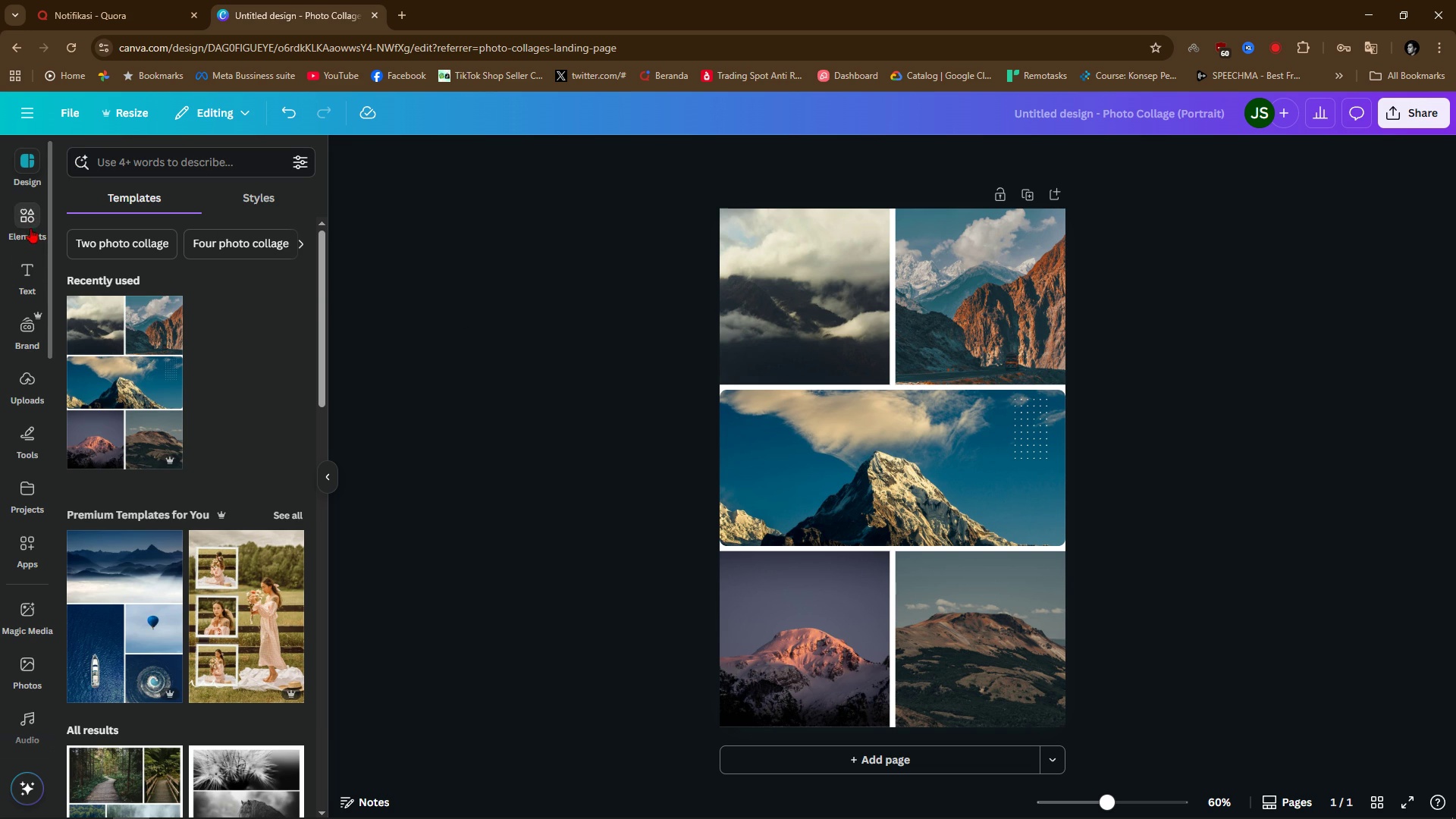 
left_click([28, 225])
 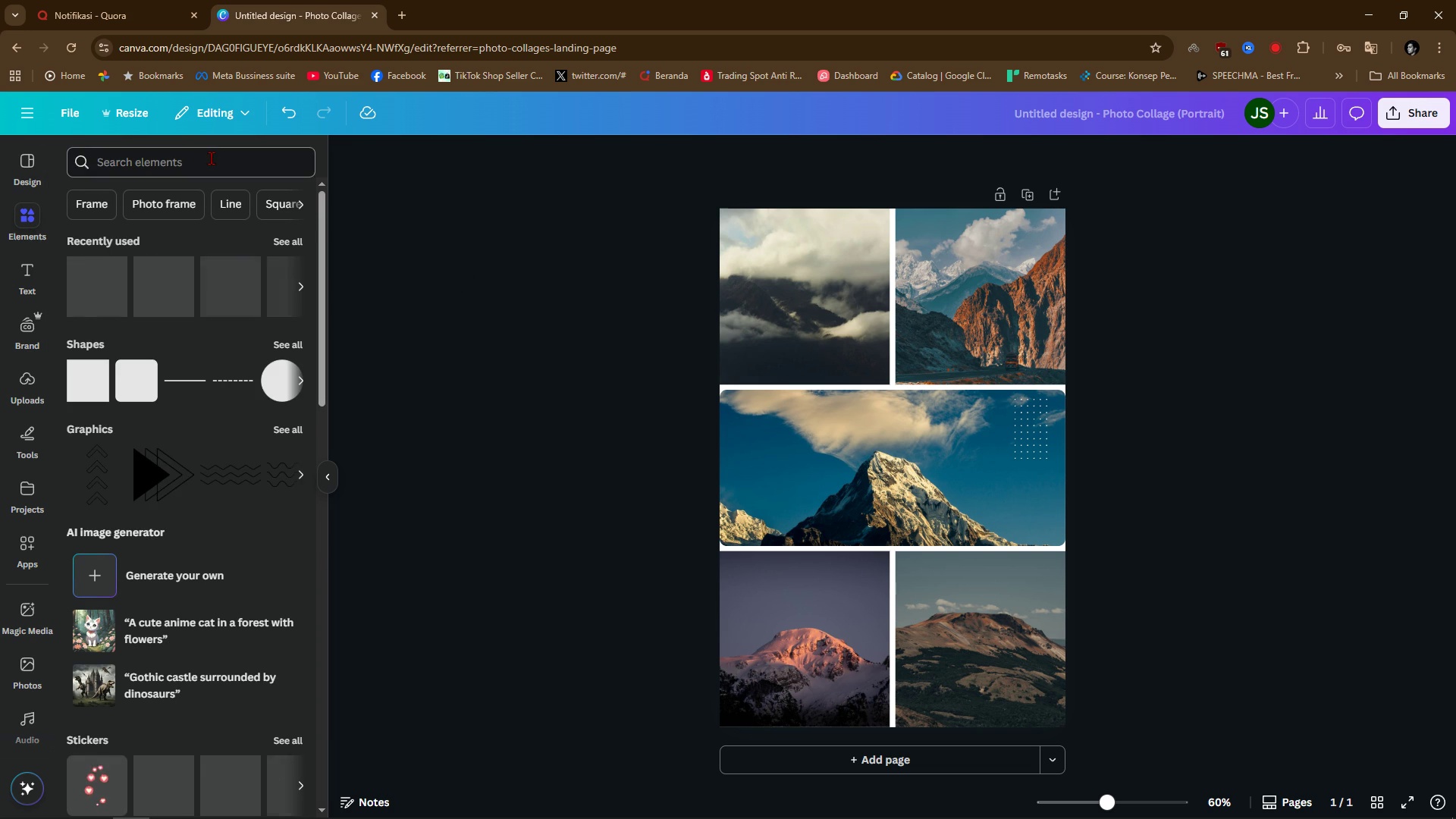 
left_click([211, 158])
 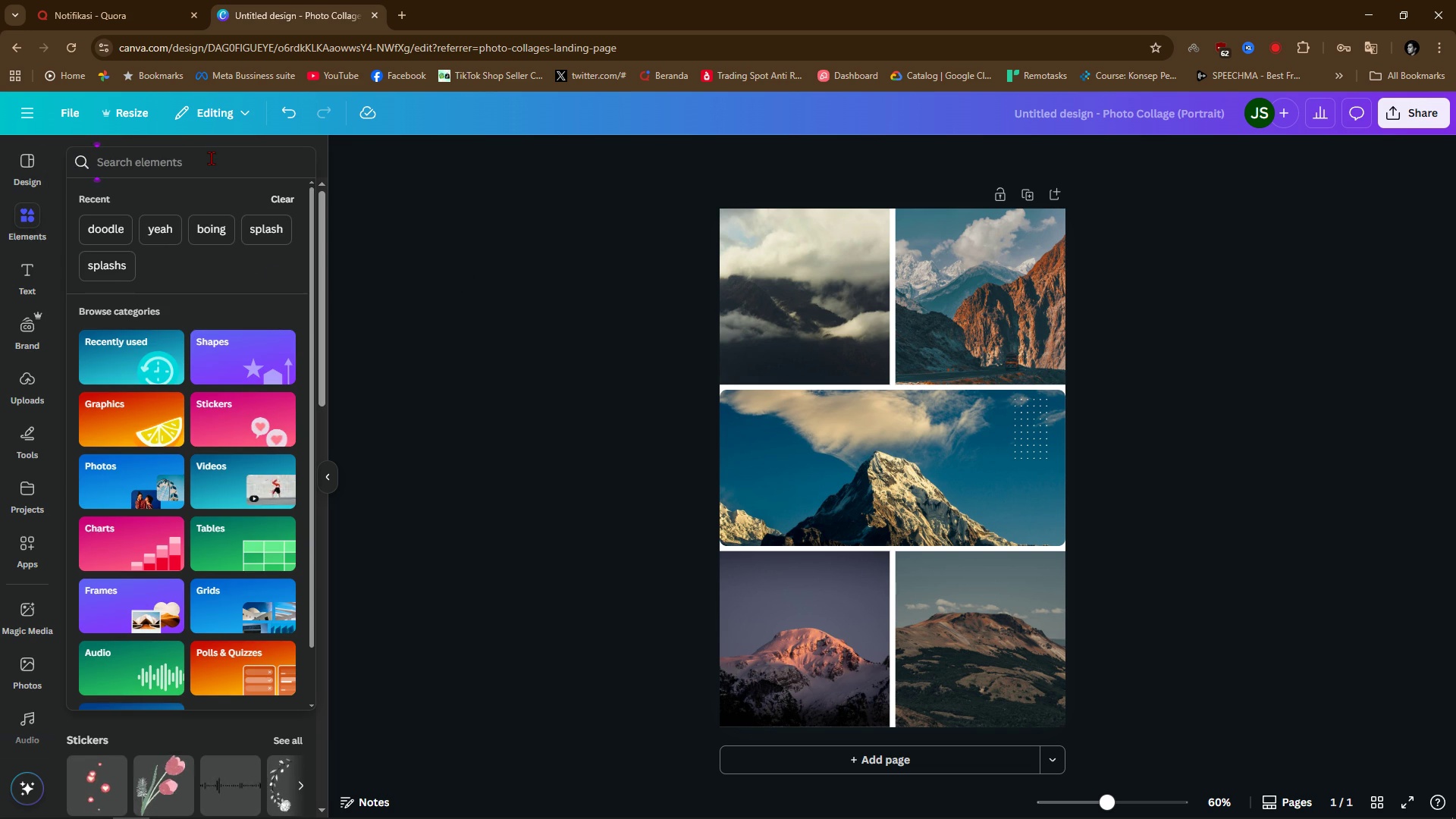 
type(blackhole)
 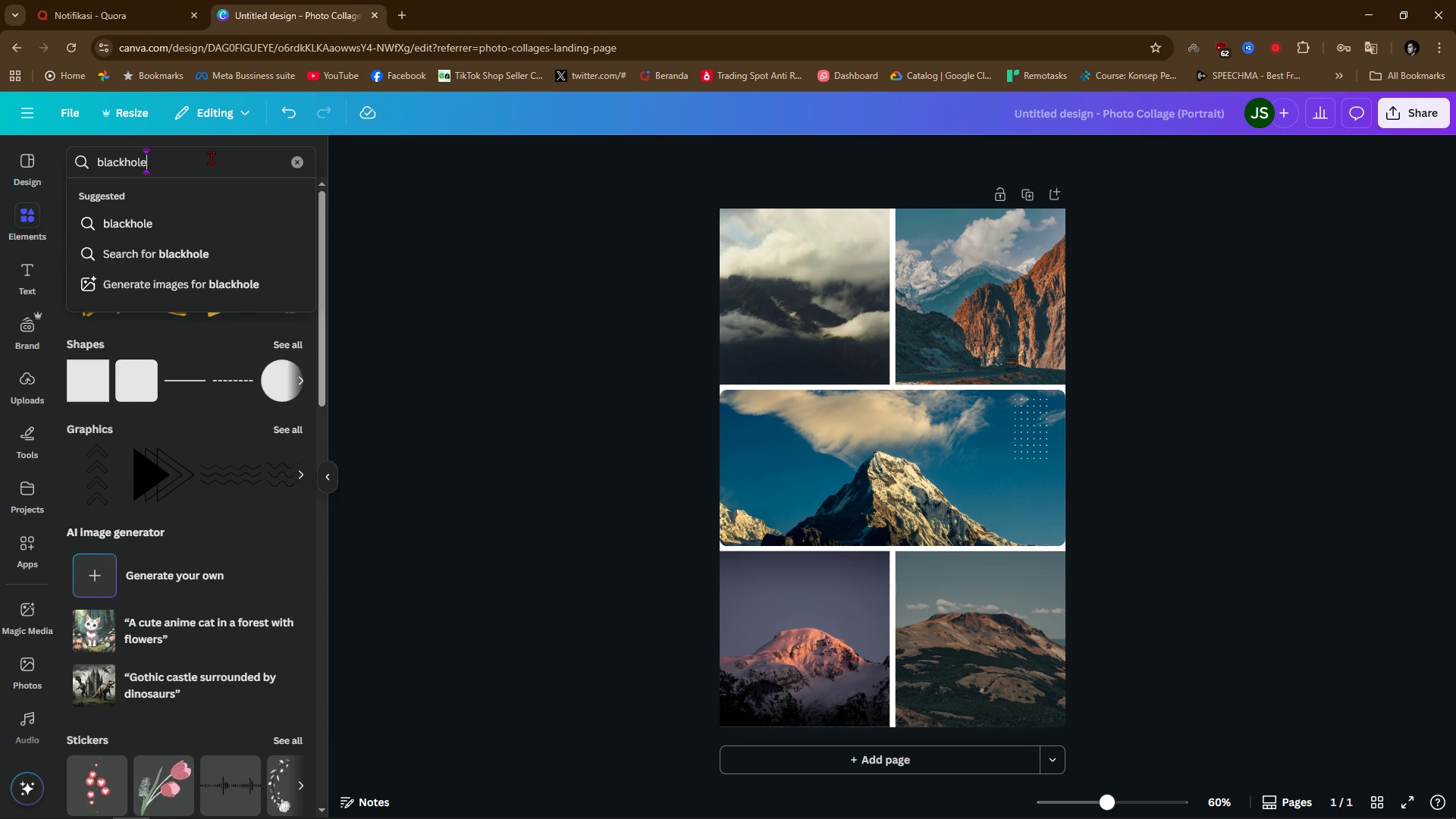 
key(Enter)
 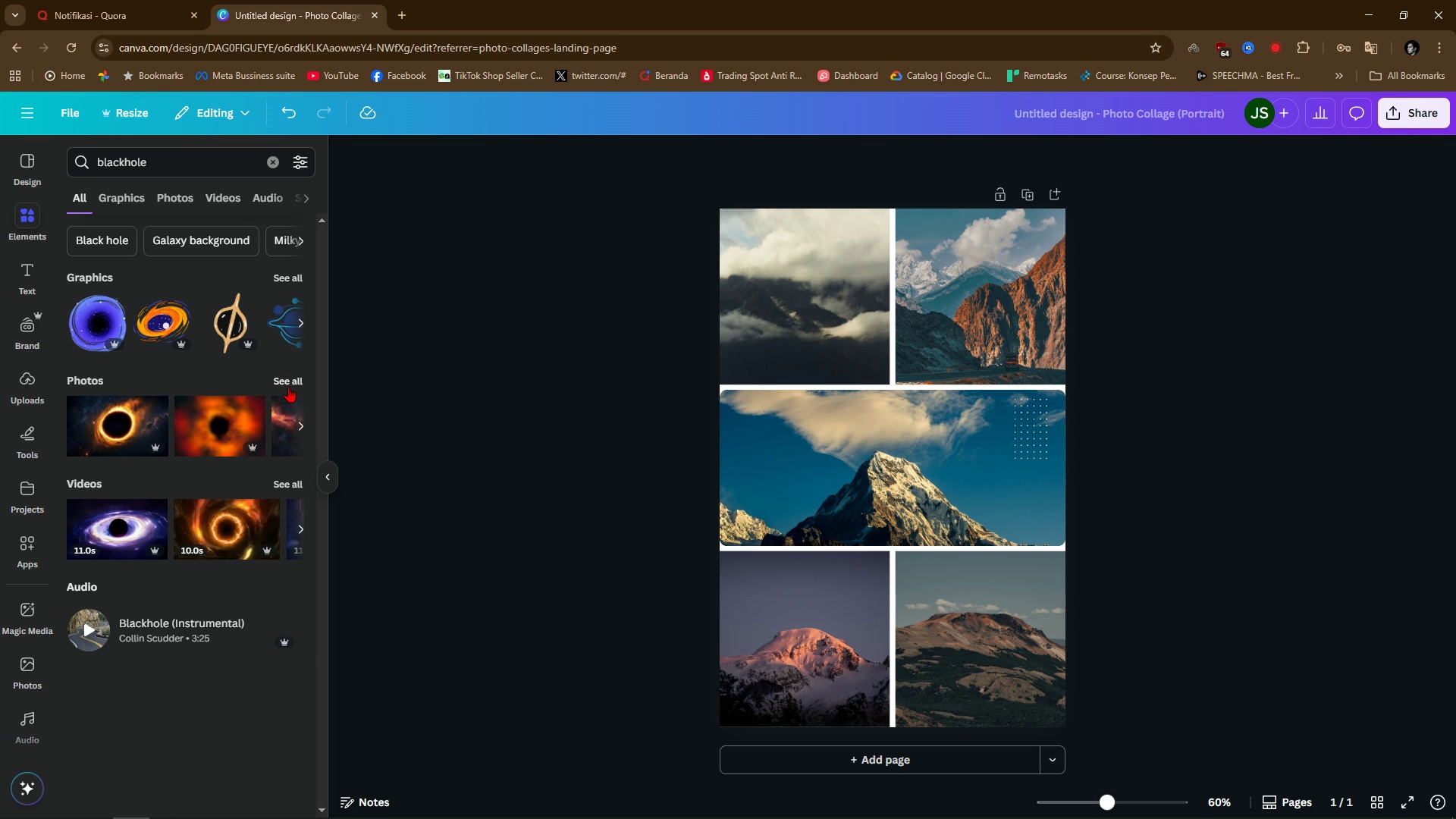 
left_click([288, 381])
 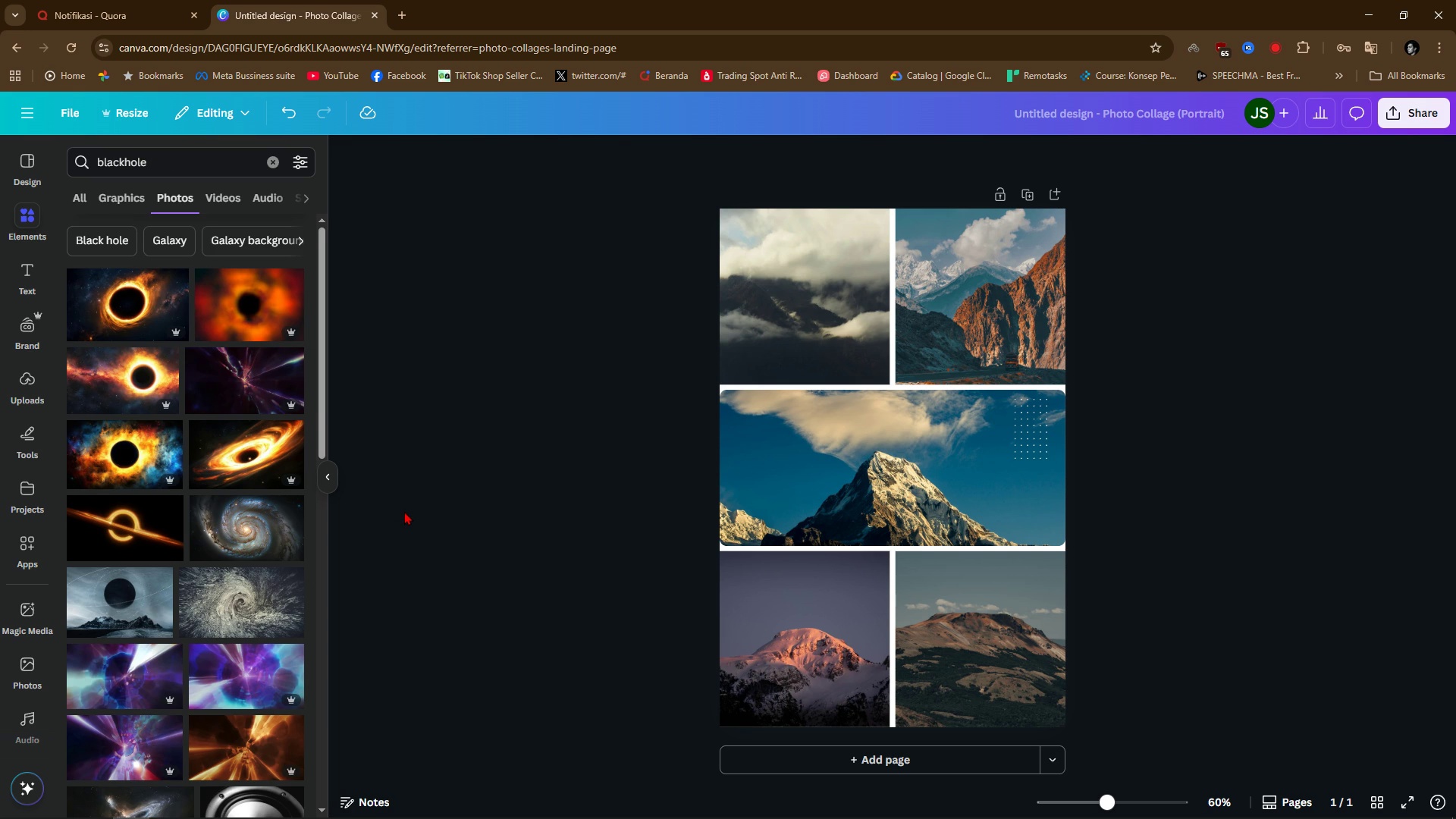 
left_click([131, 538])
 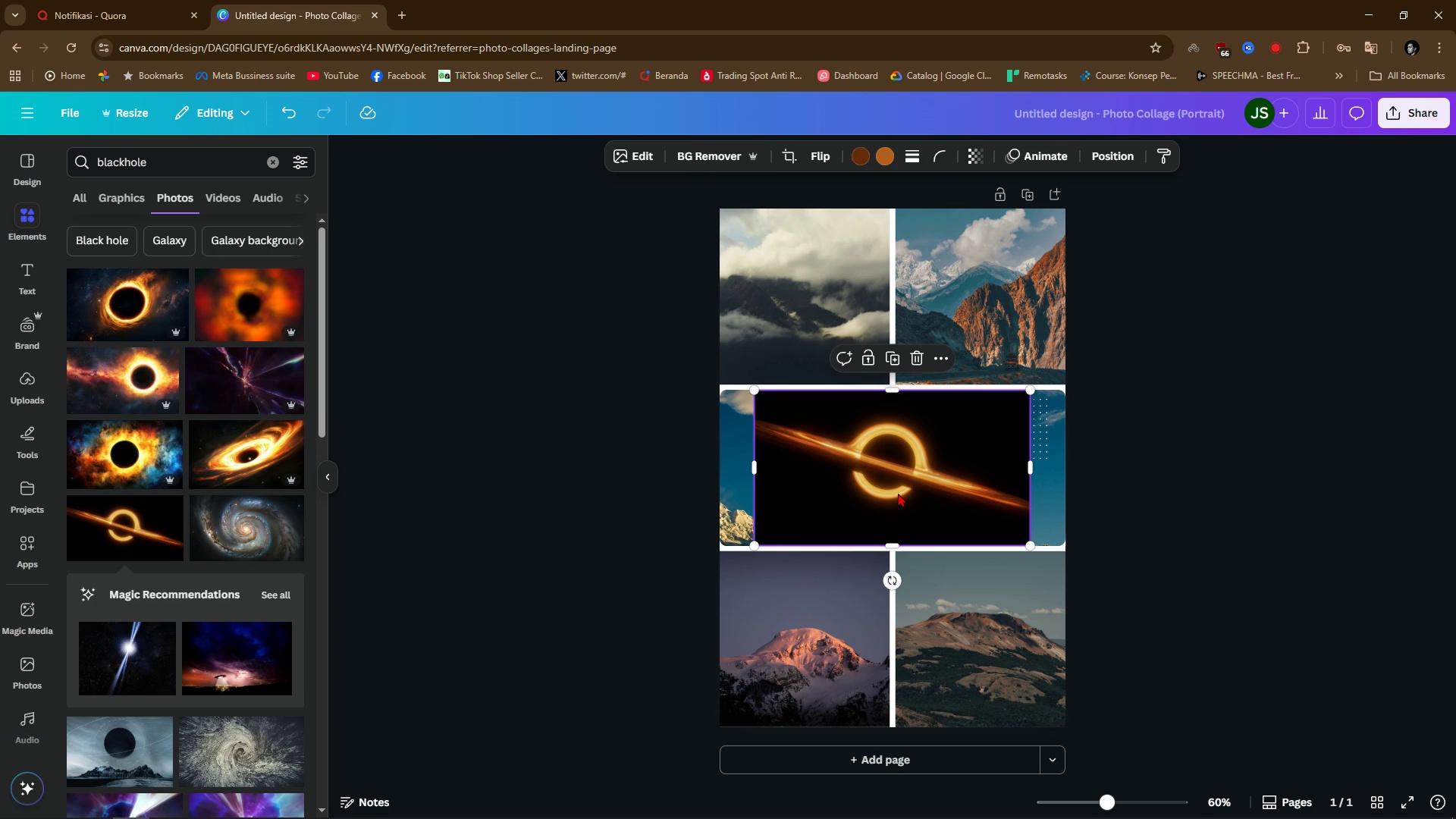 
key(Backspace)
 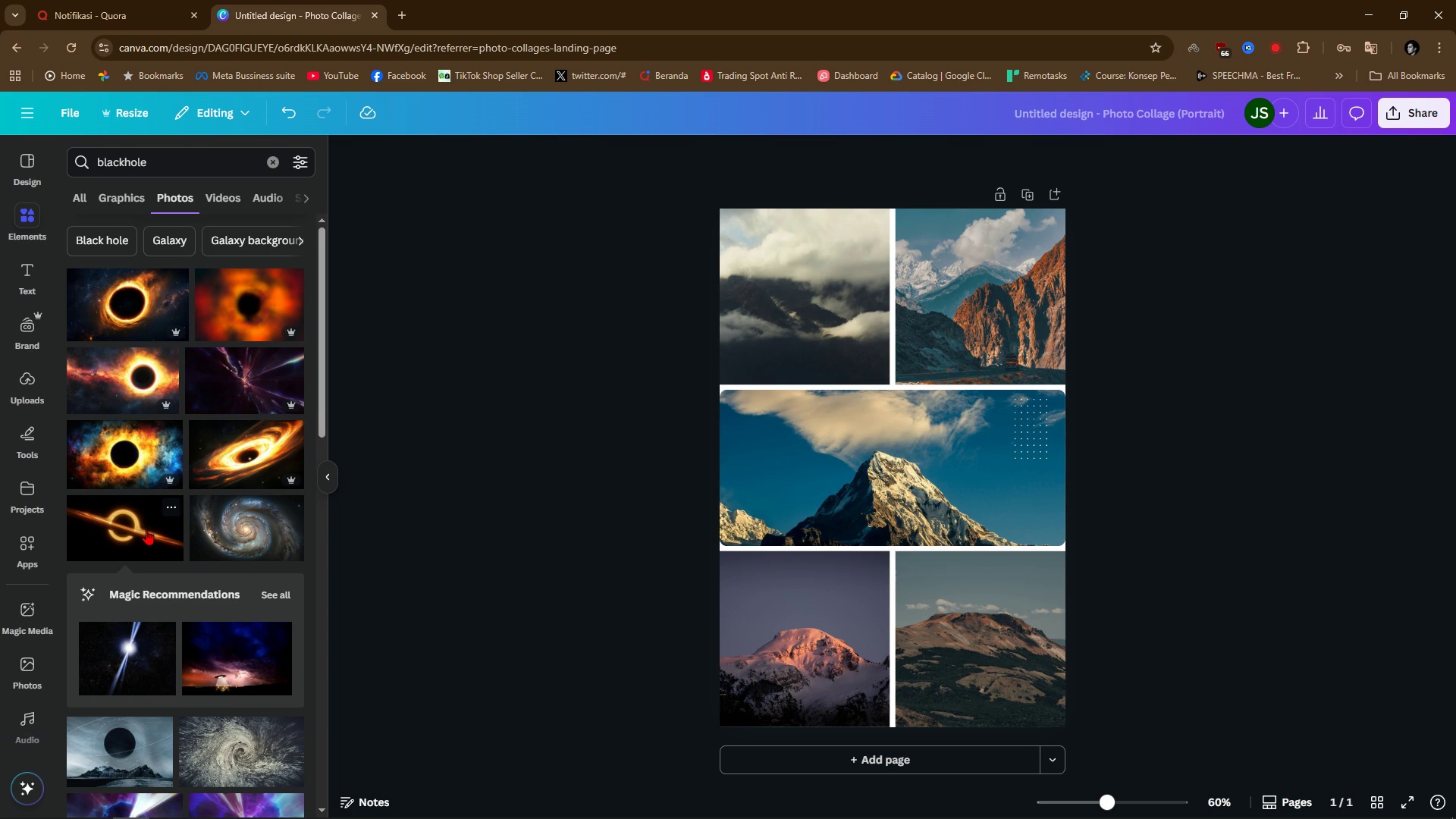 
left_click_drag(start_coordinate=[146, 529], to_coordinate=[878, 421])
 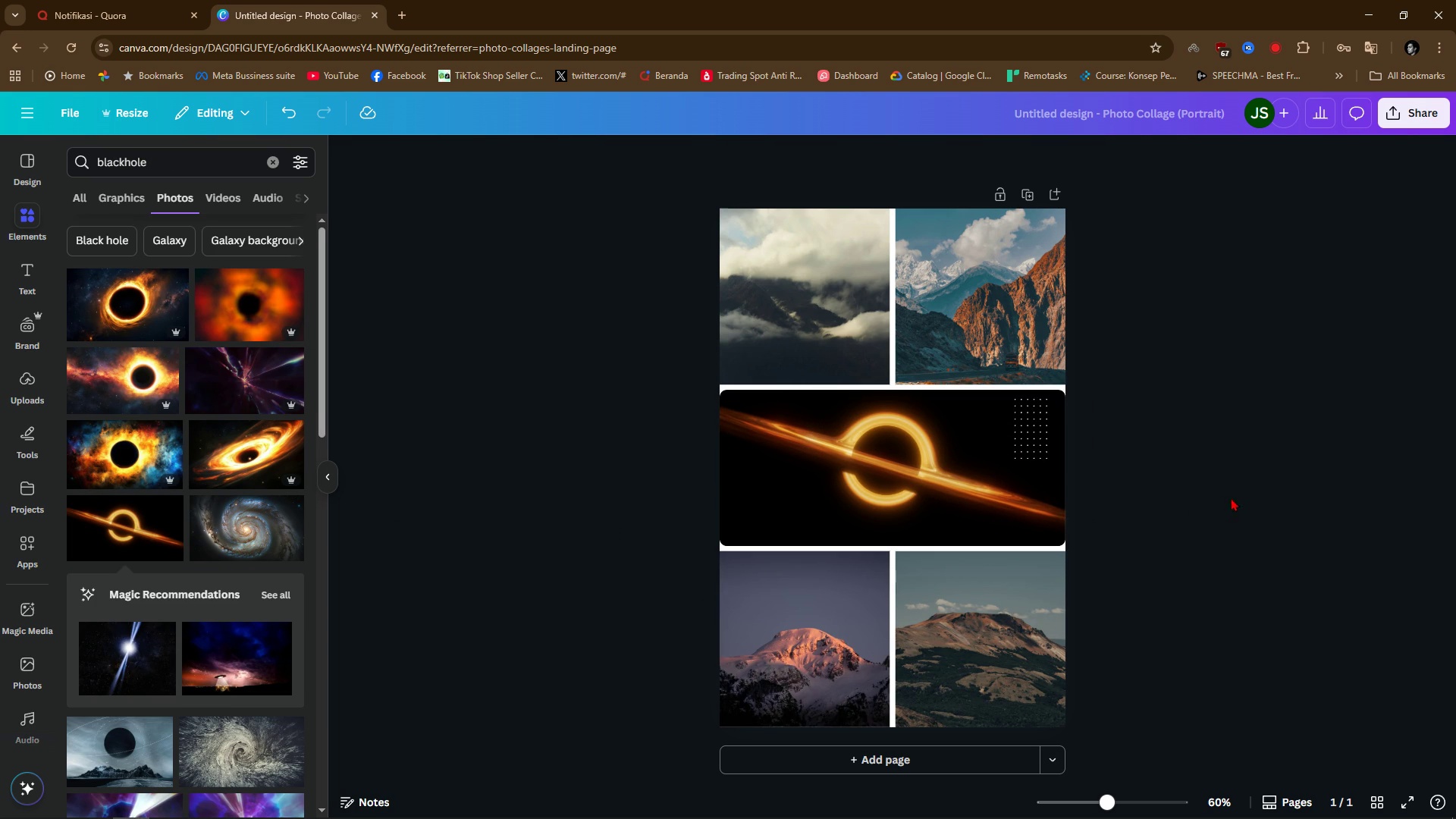 
left_click([1231, 497])
 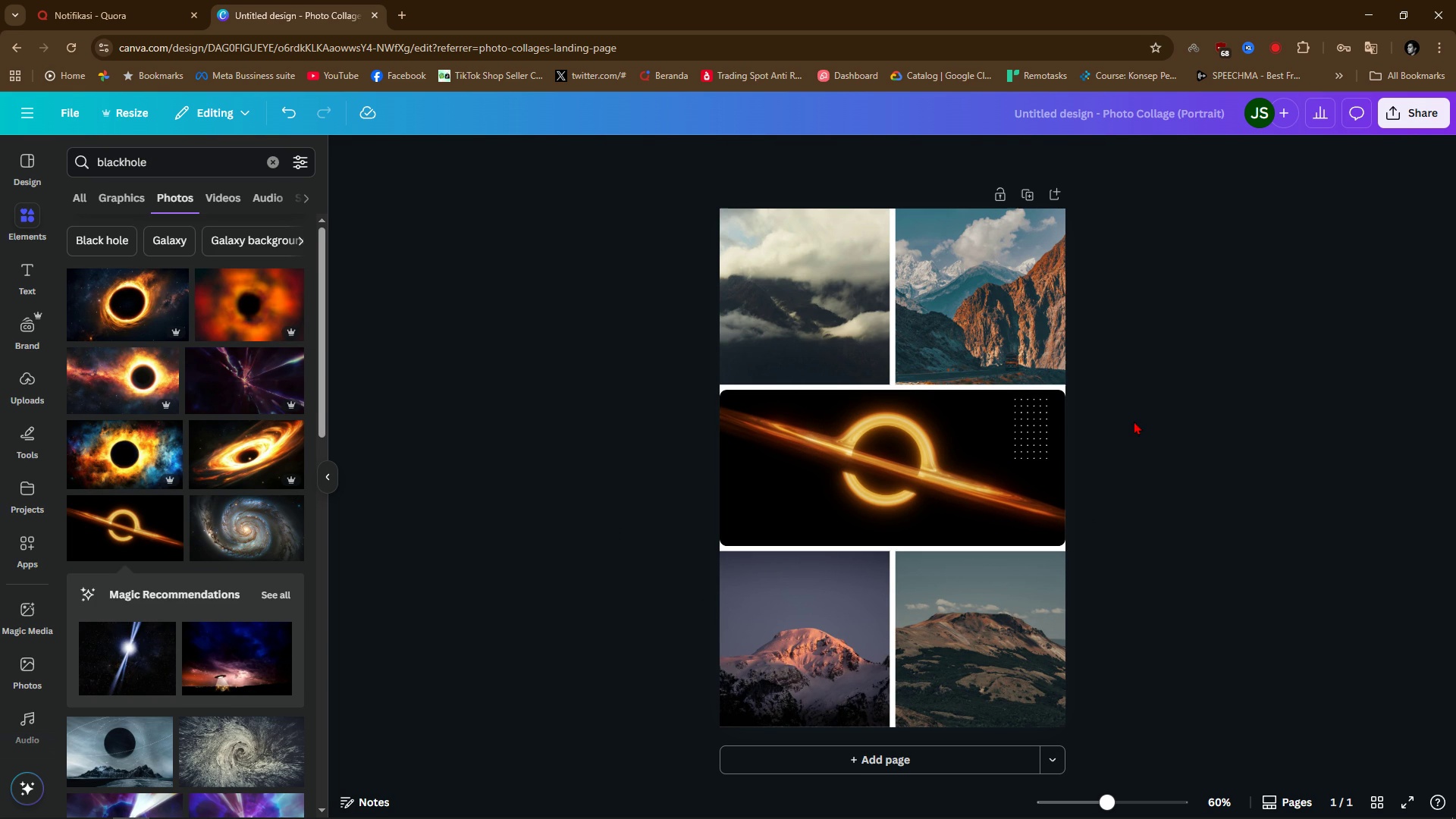 
left_click([1170, 421])
 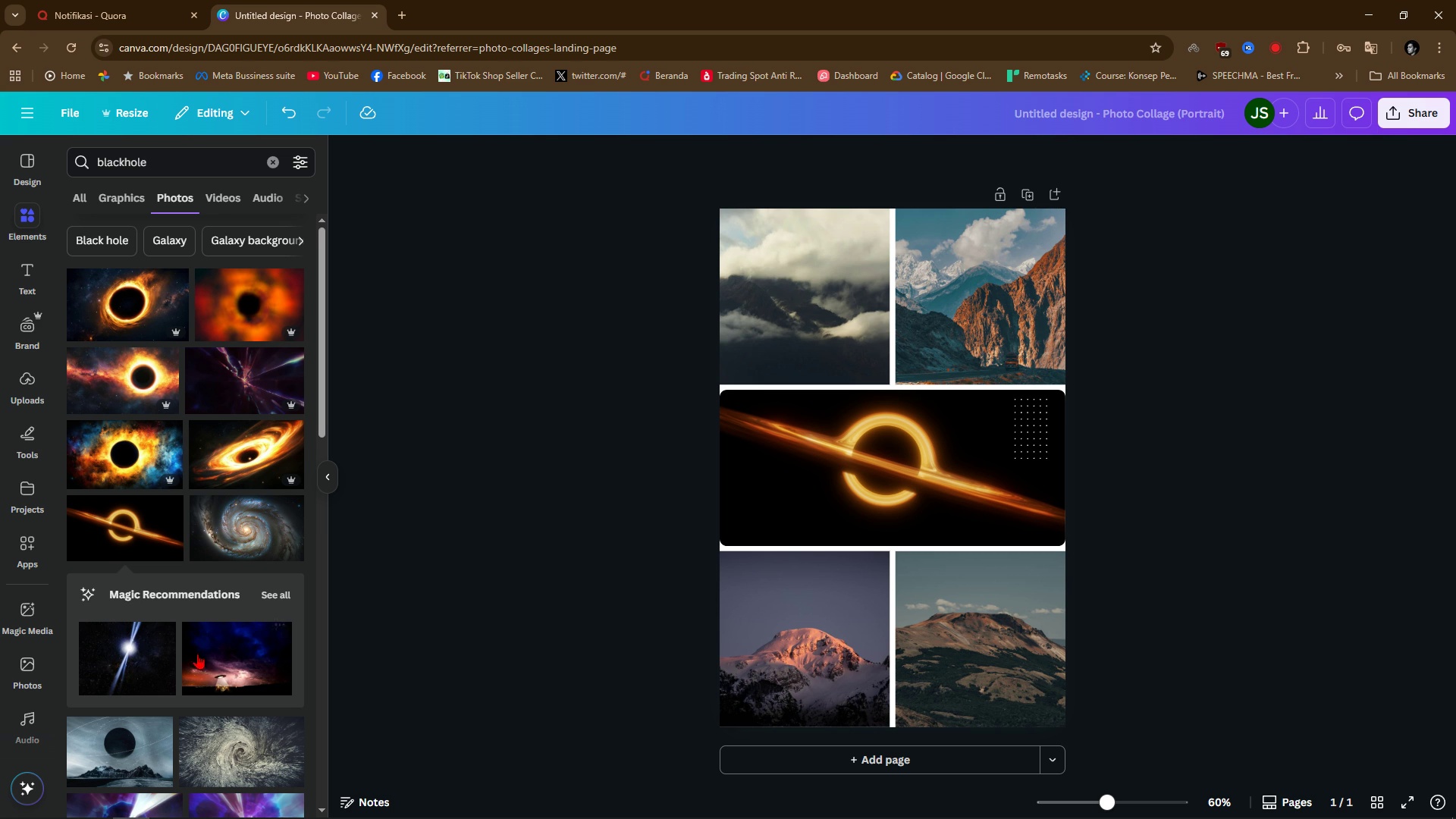 
scroll: coordinate [229, 697], scroll_direction: none, amount: 0.0
 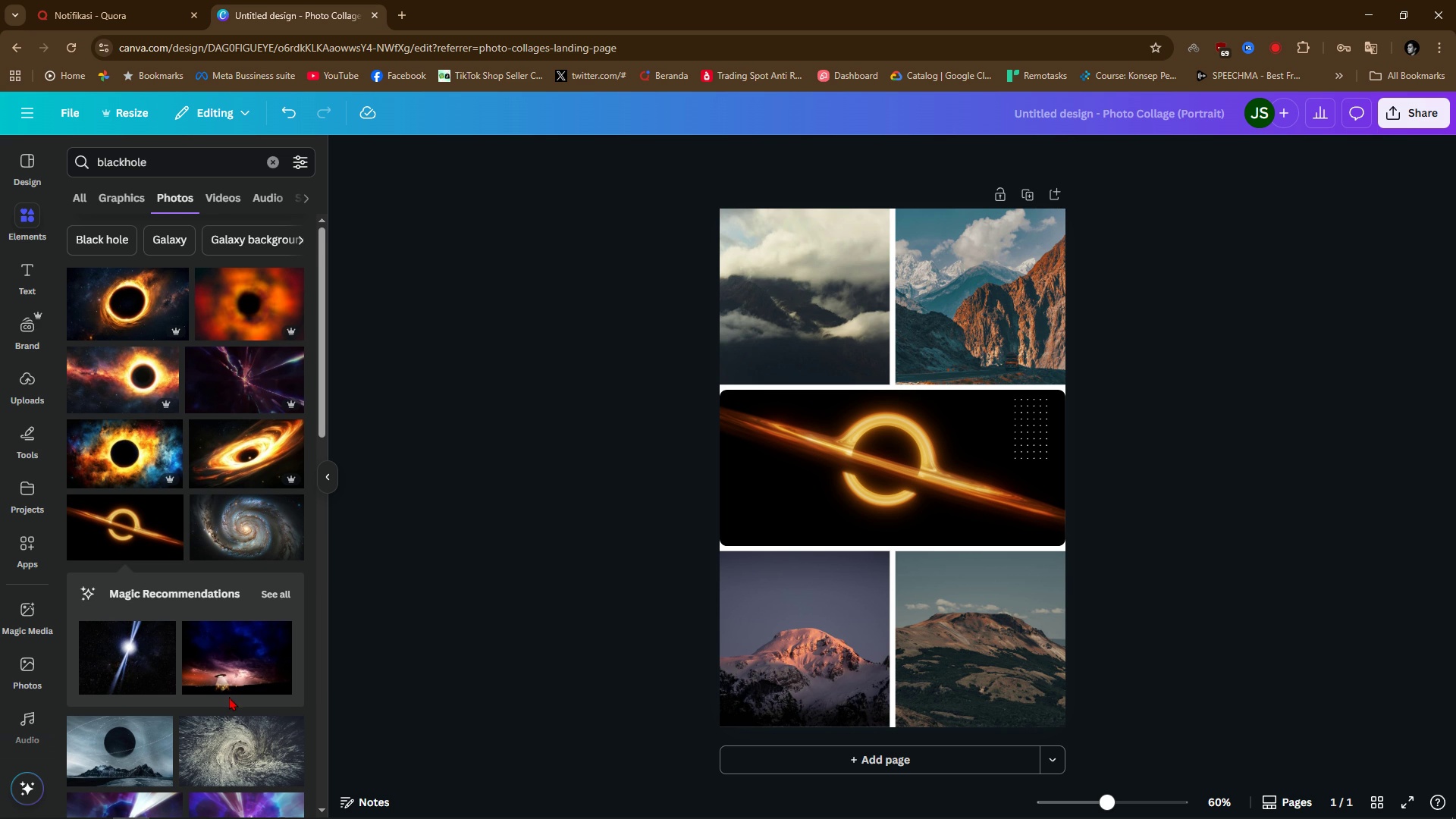 
scroll: coordinate [229, 697], scroll_direction: down, amount: 1.0
 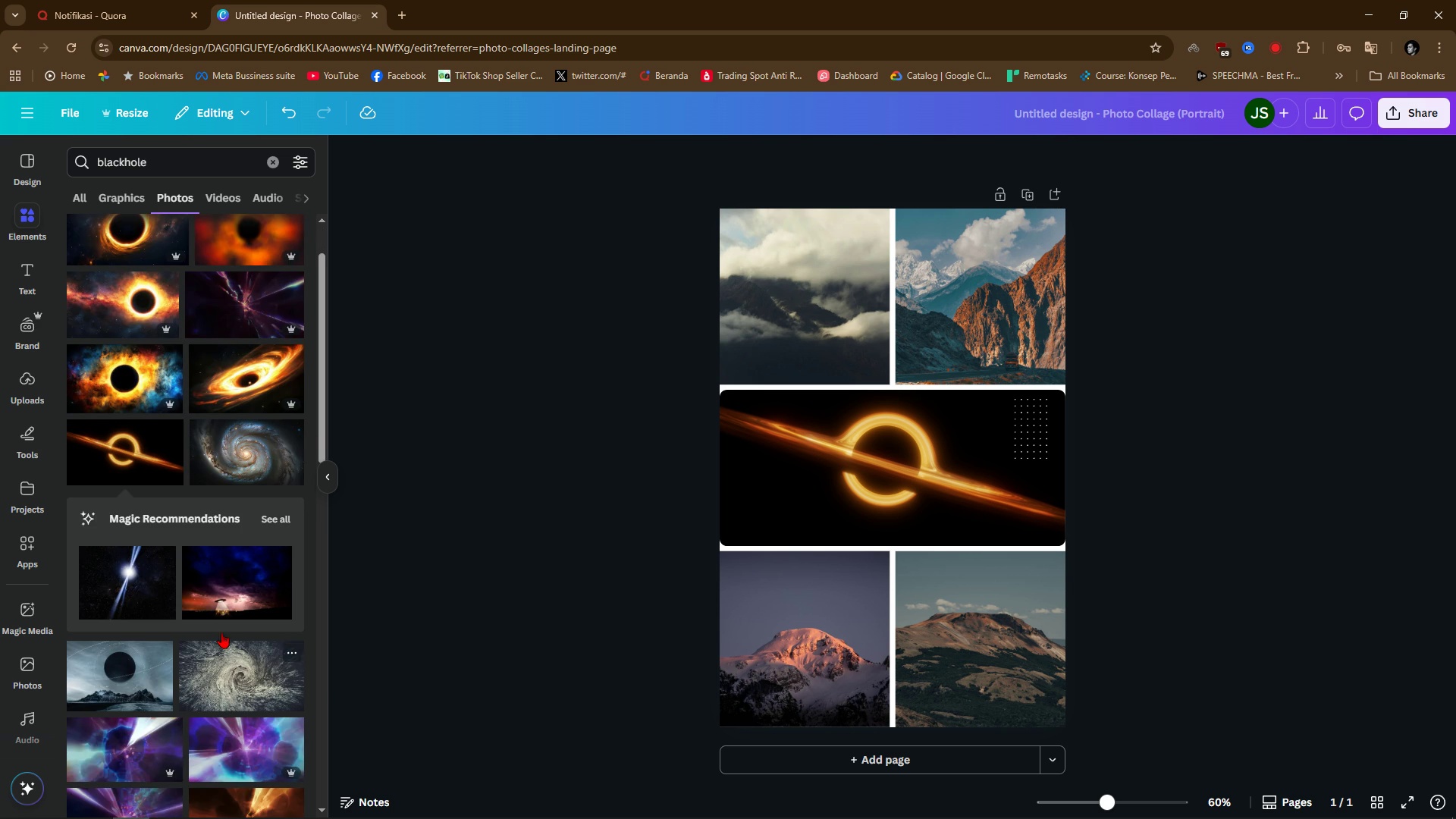 
scroll: coordinate [219, 604], scroll_direction: up, amount: 2.0
 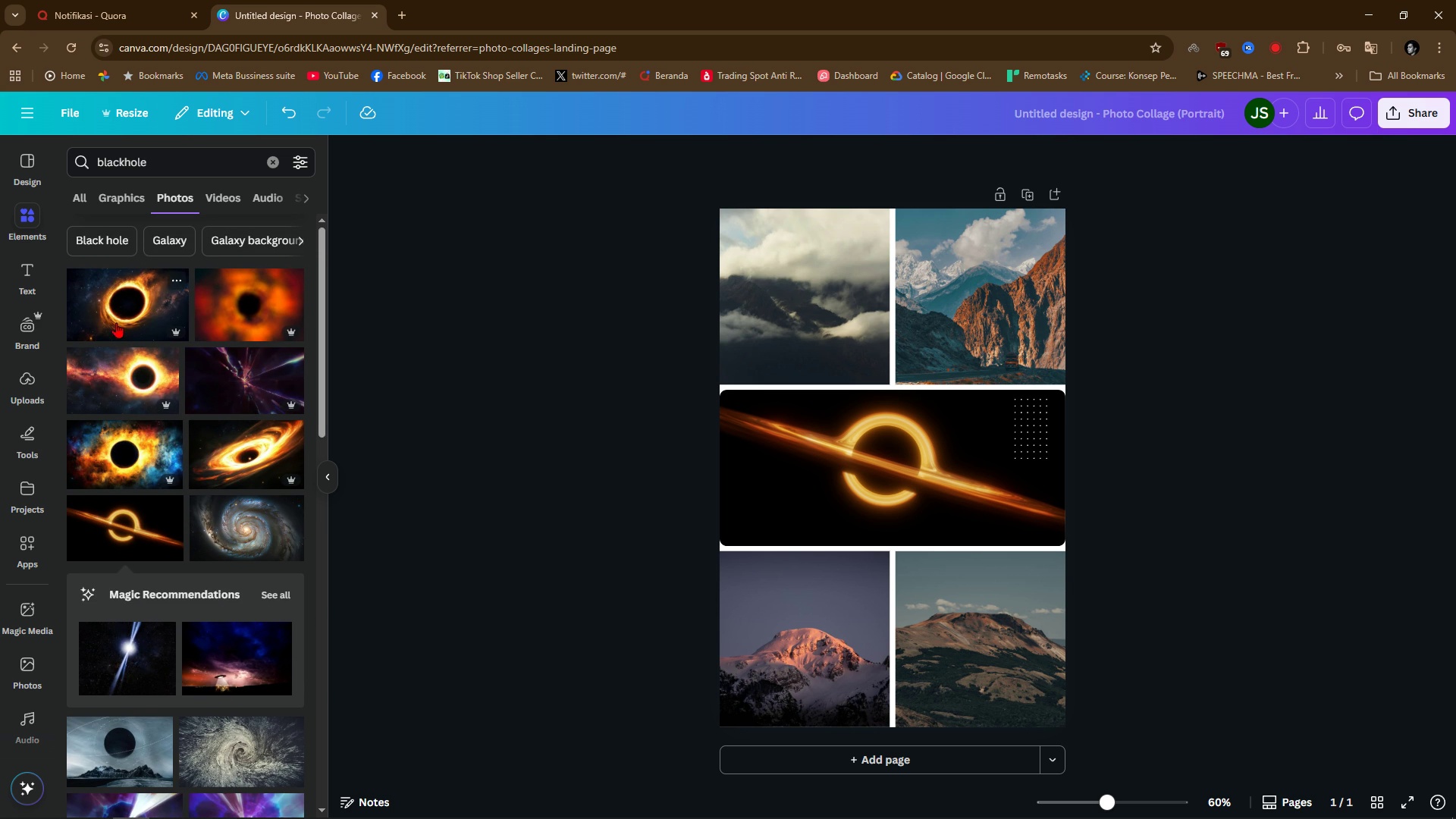 
left_click_drag(start_coordinate=[113, 297], to_coordinate=[794, 293])
 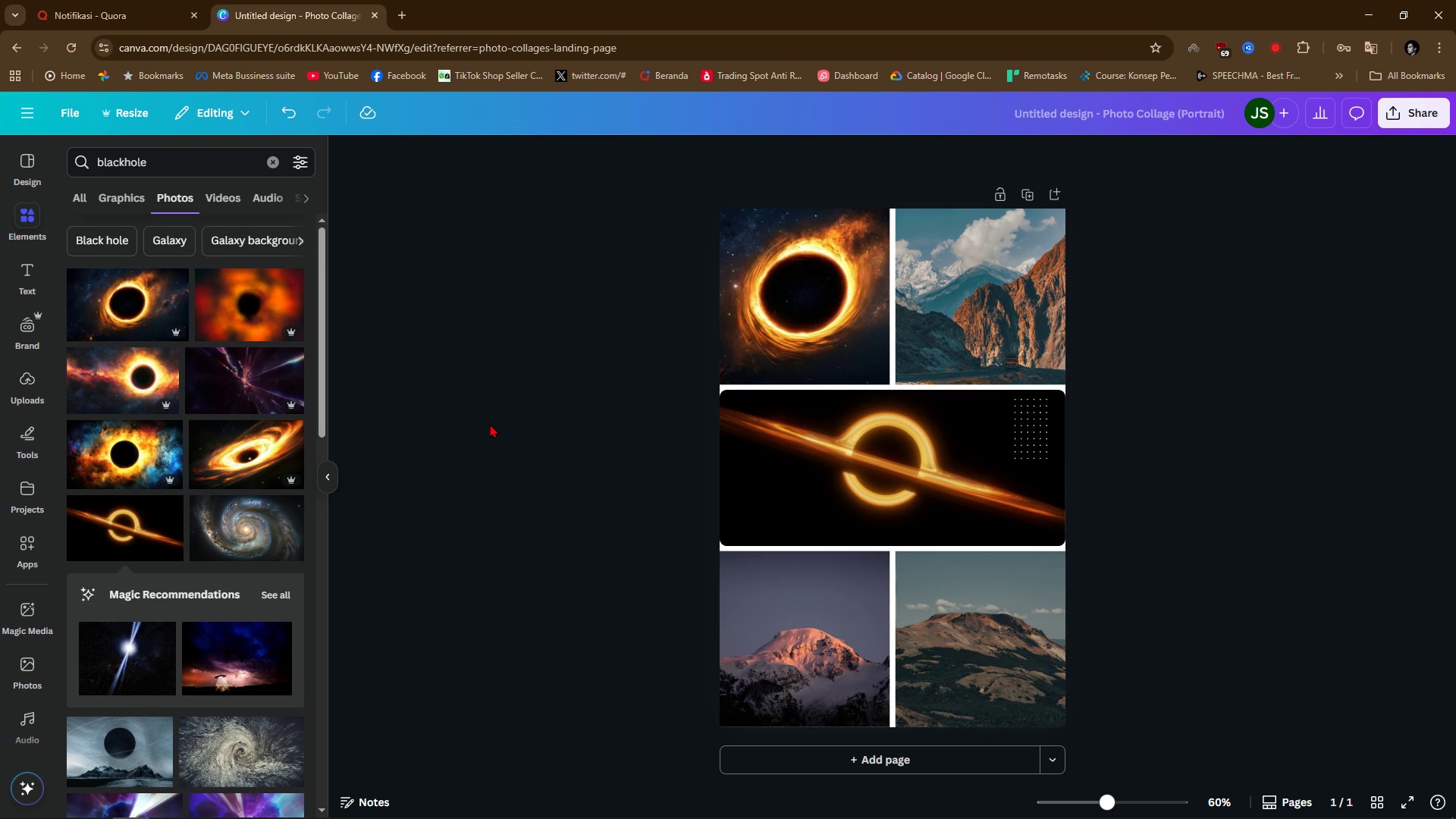 
left_click([491, 424])
 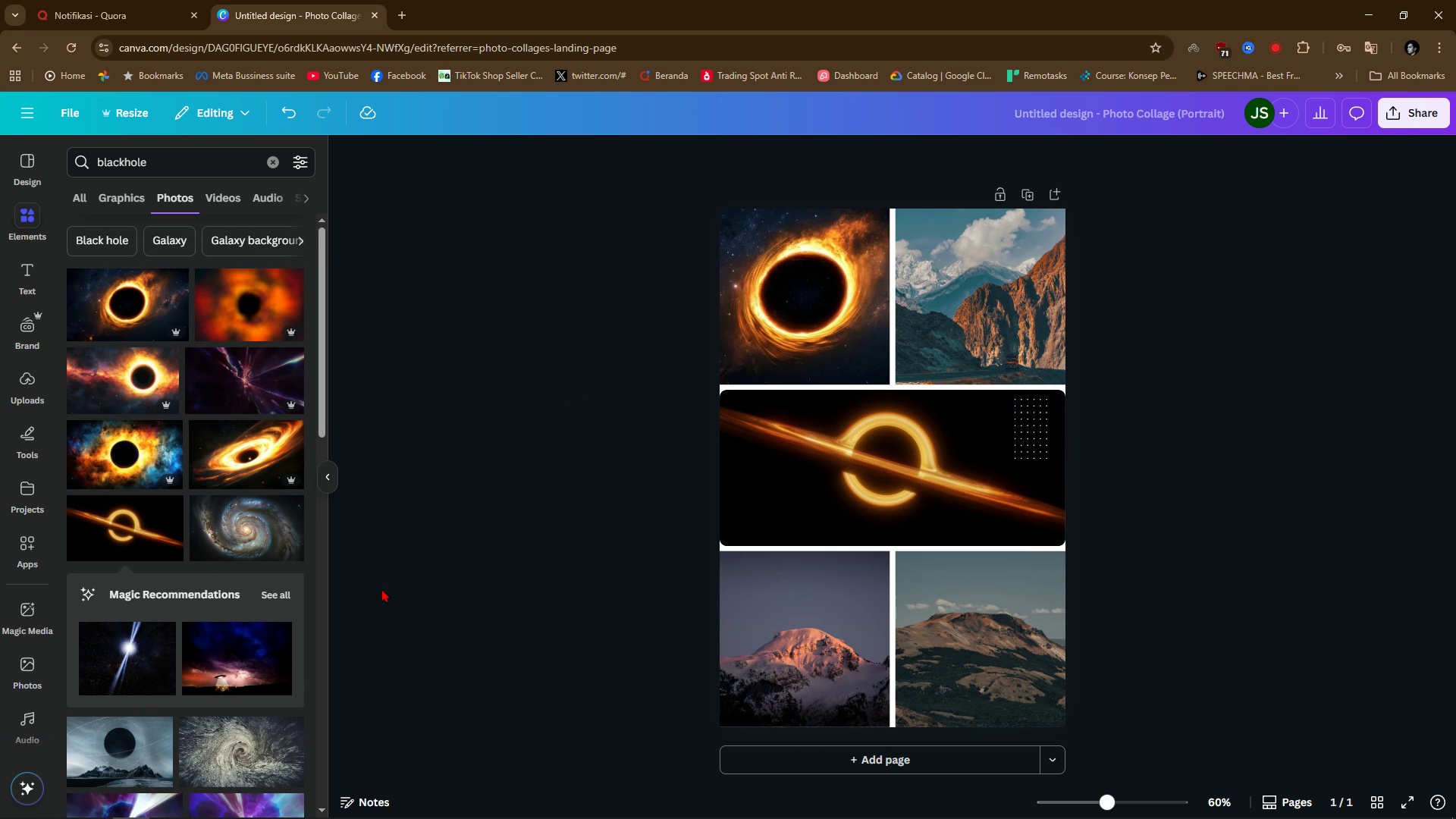 
scroll: coordinate [235, 723], scroll_direction: down, amount: 6.0
 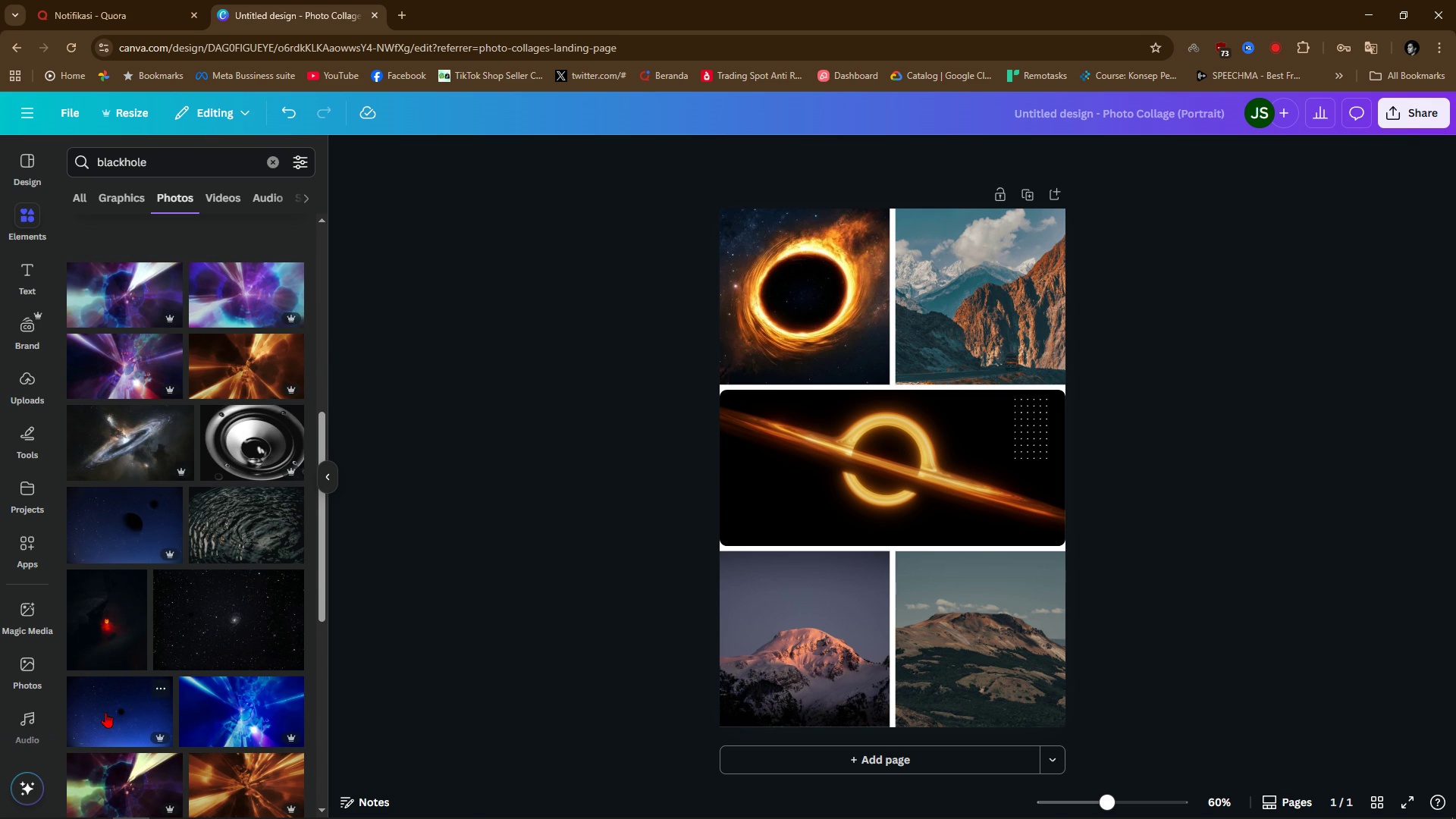 
left_click_drag(start_coordinate=[105, 712], to_coordinate=[971, 283])
 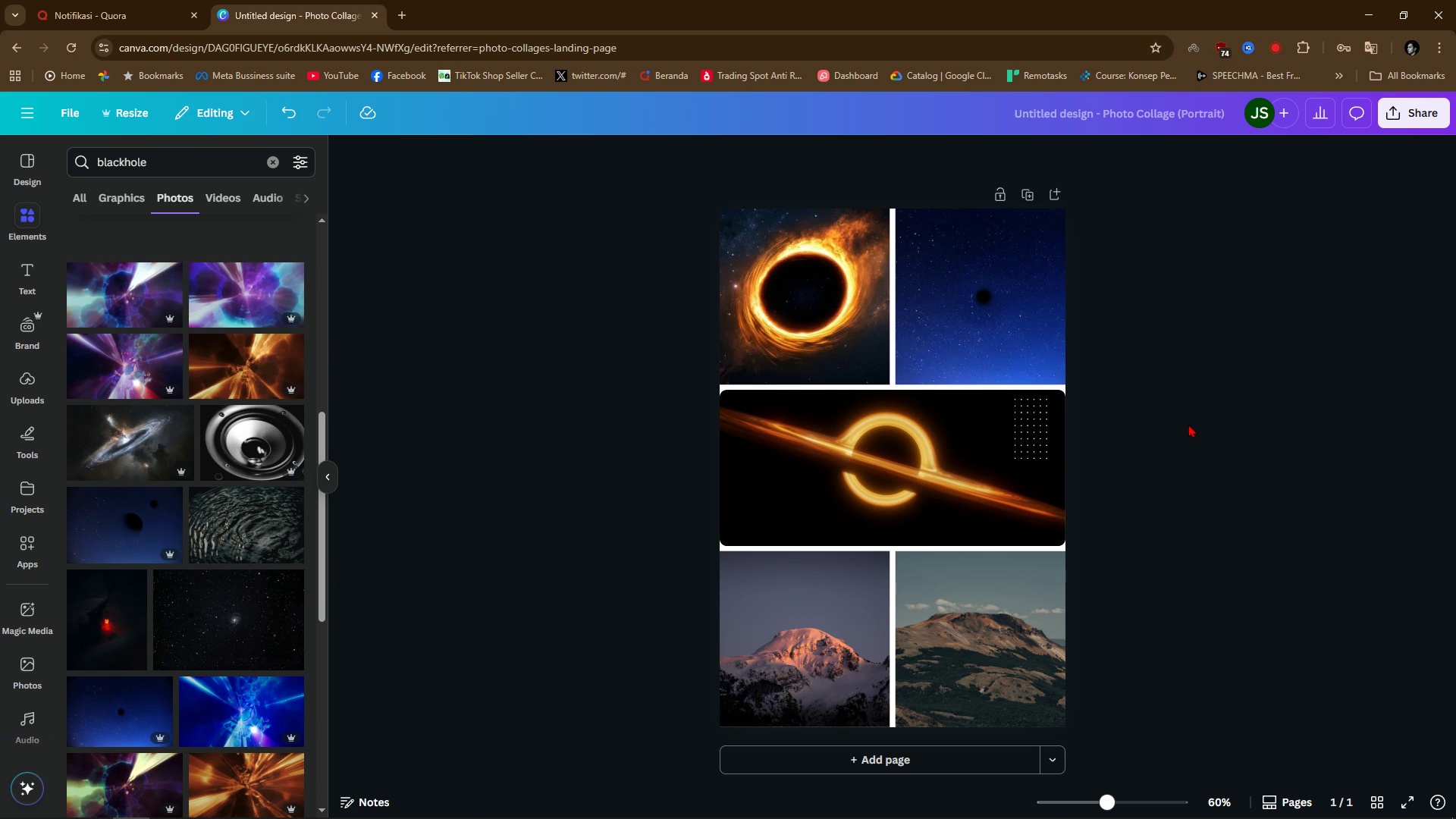 
left_click([1188, 424])
 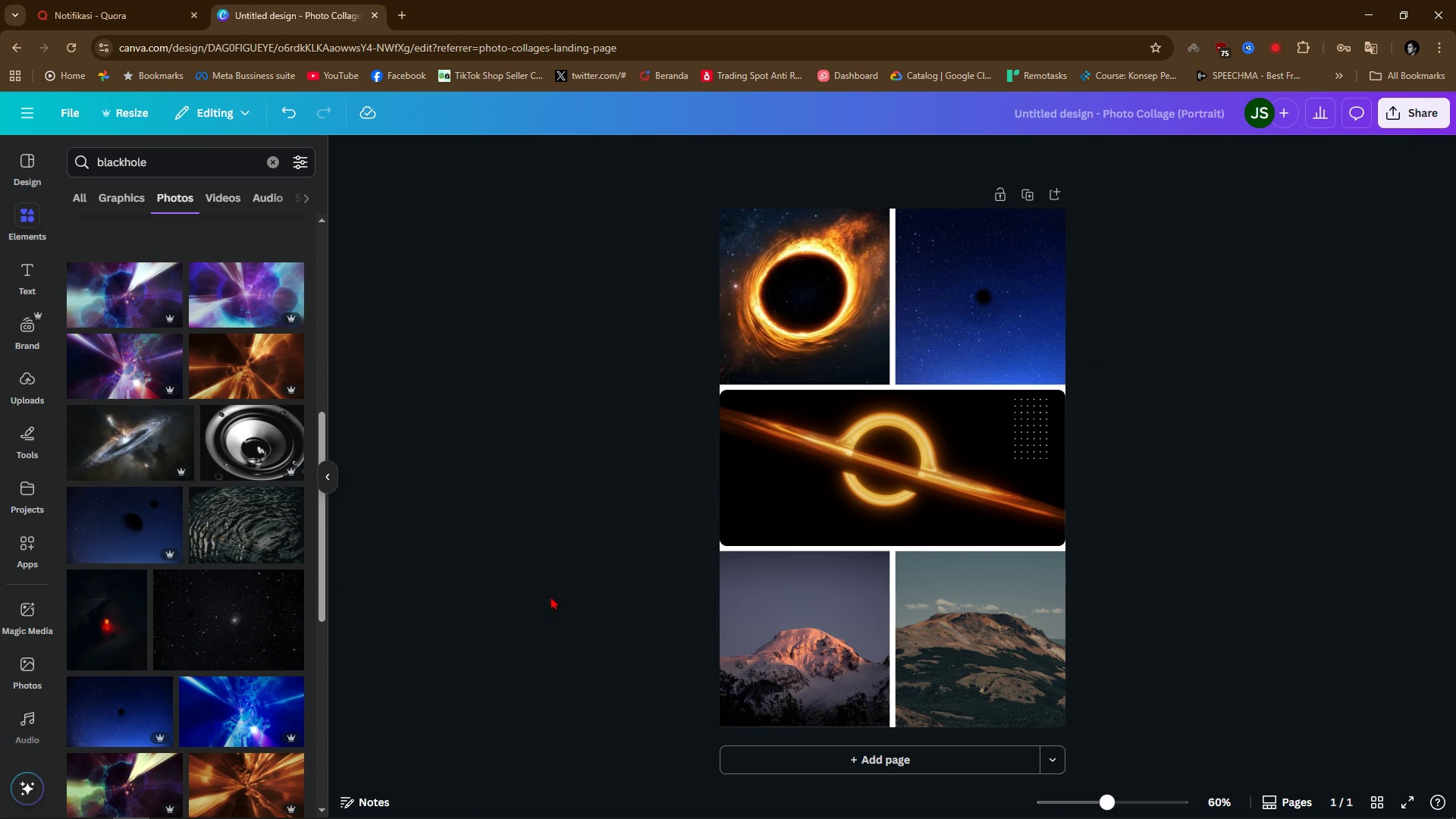 
scroll: coordinate [221, 593], scroll_direction: down, amount: 5.0
 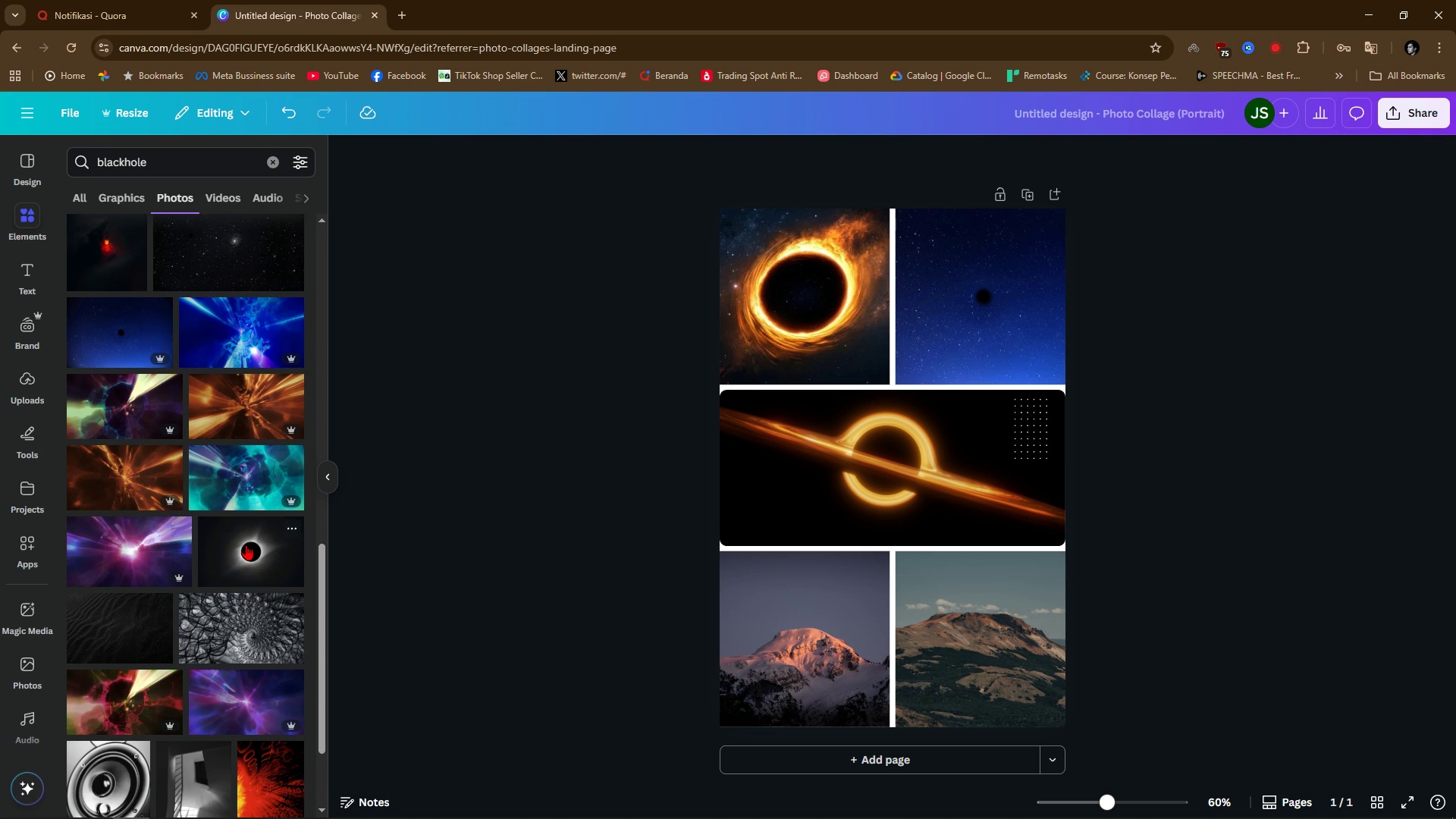 
left_click_drag(start_coordinate=[246, 544], to_coordinate=[808, 643])
 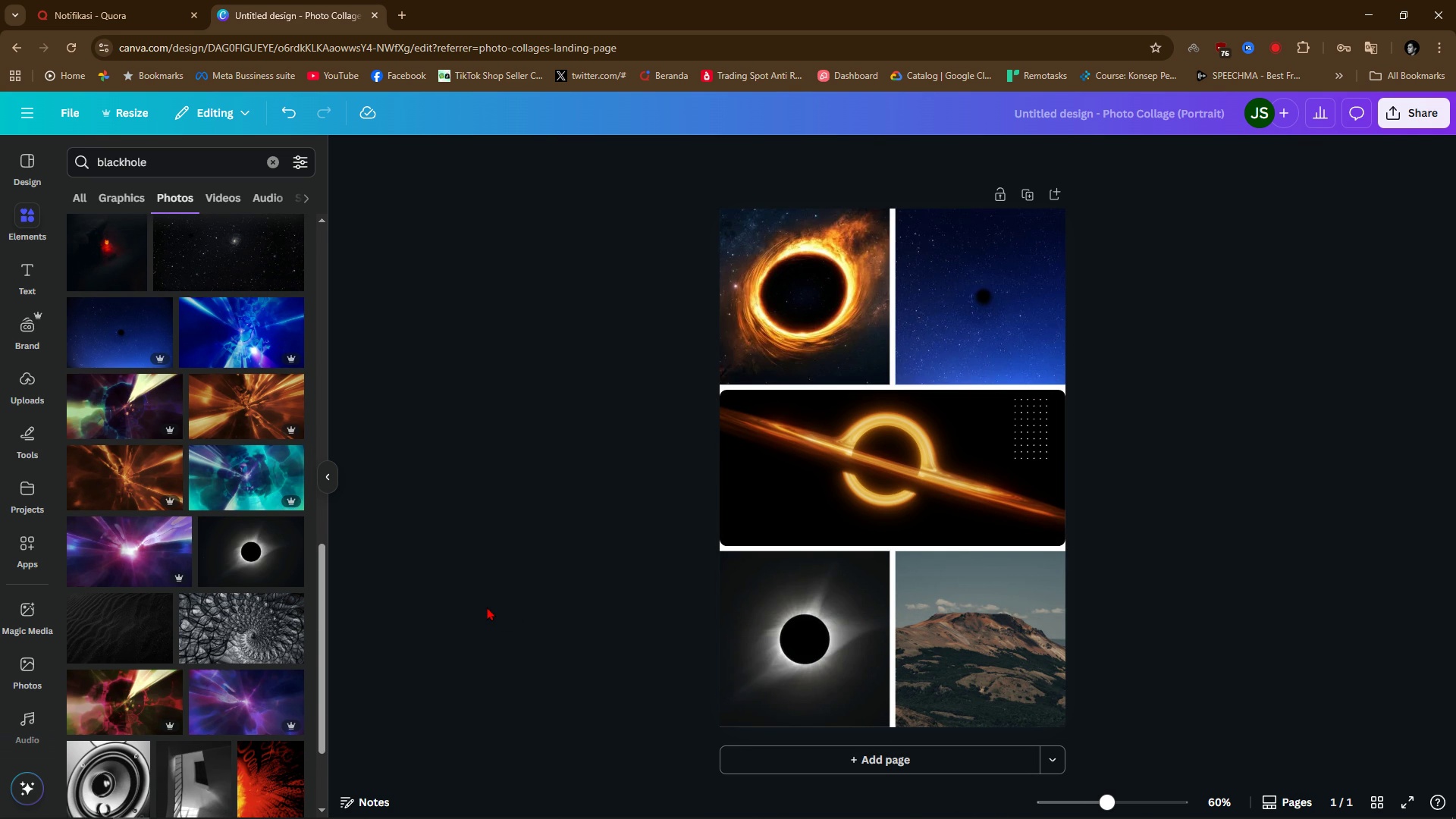 
left_click([487, 607])
 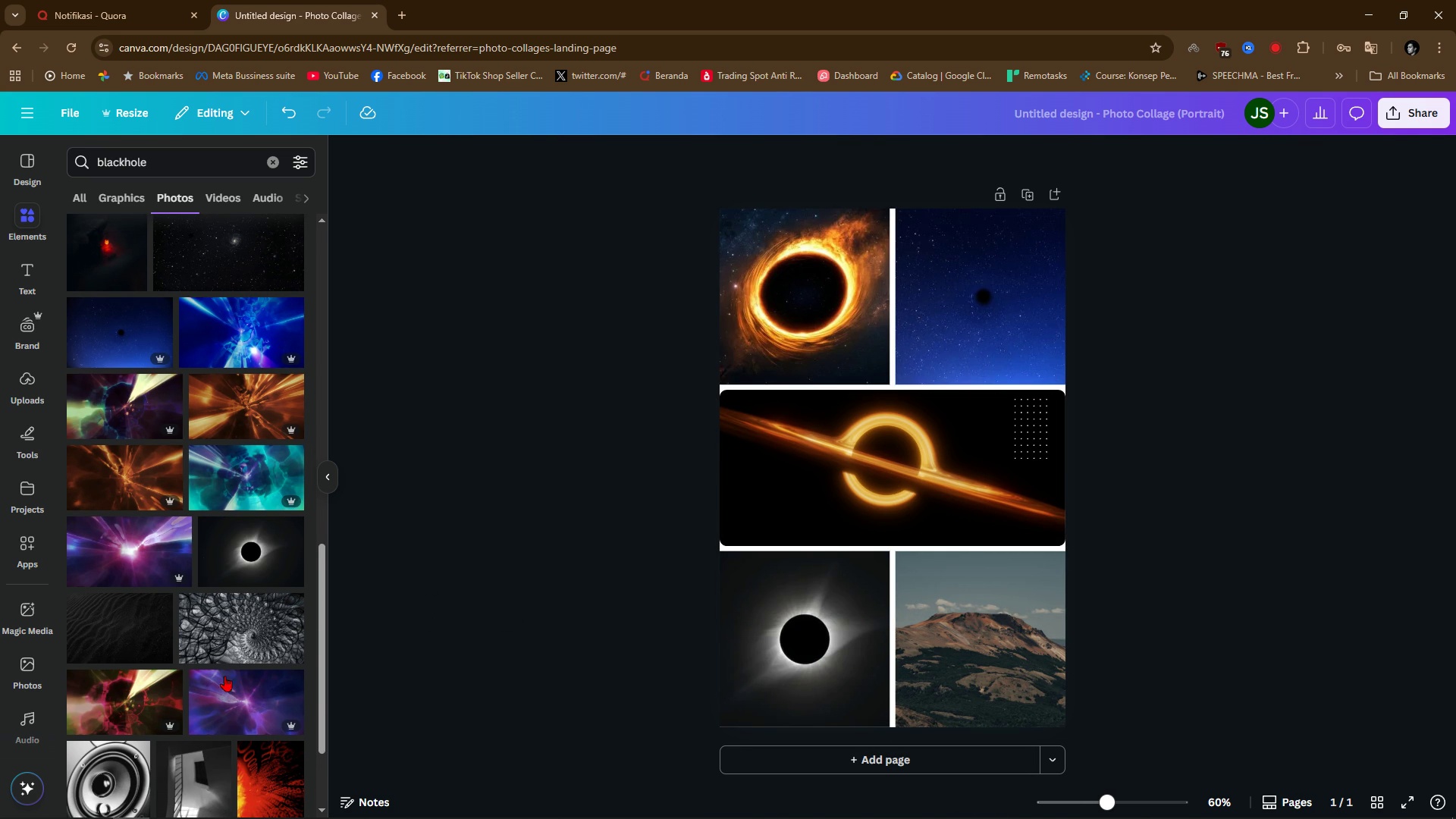 
scroll: coordinate [230, 670], scroll_direction: down, amount: 5.0
 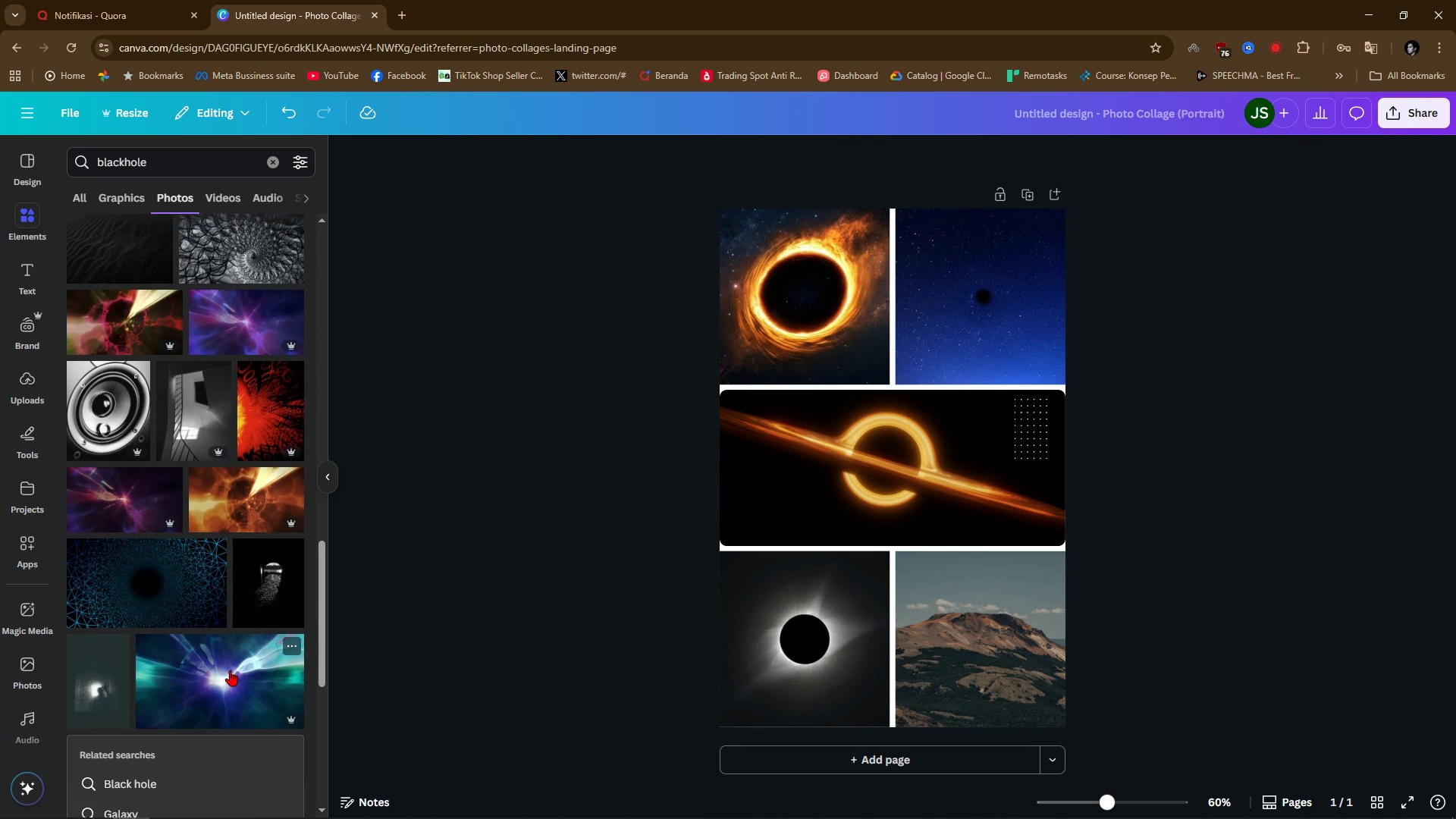 
scroll: coordinate [170, 681], scroll_direction: up, amount: 19.0
 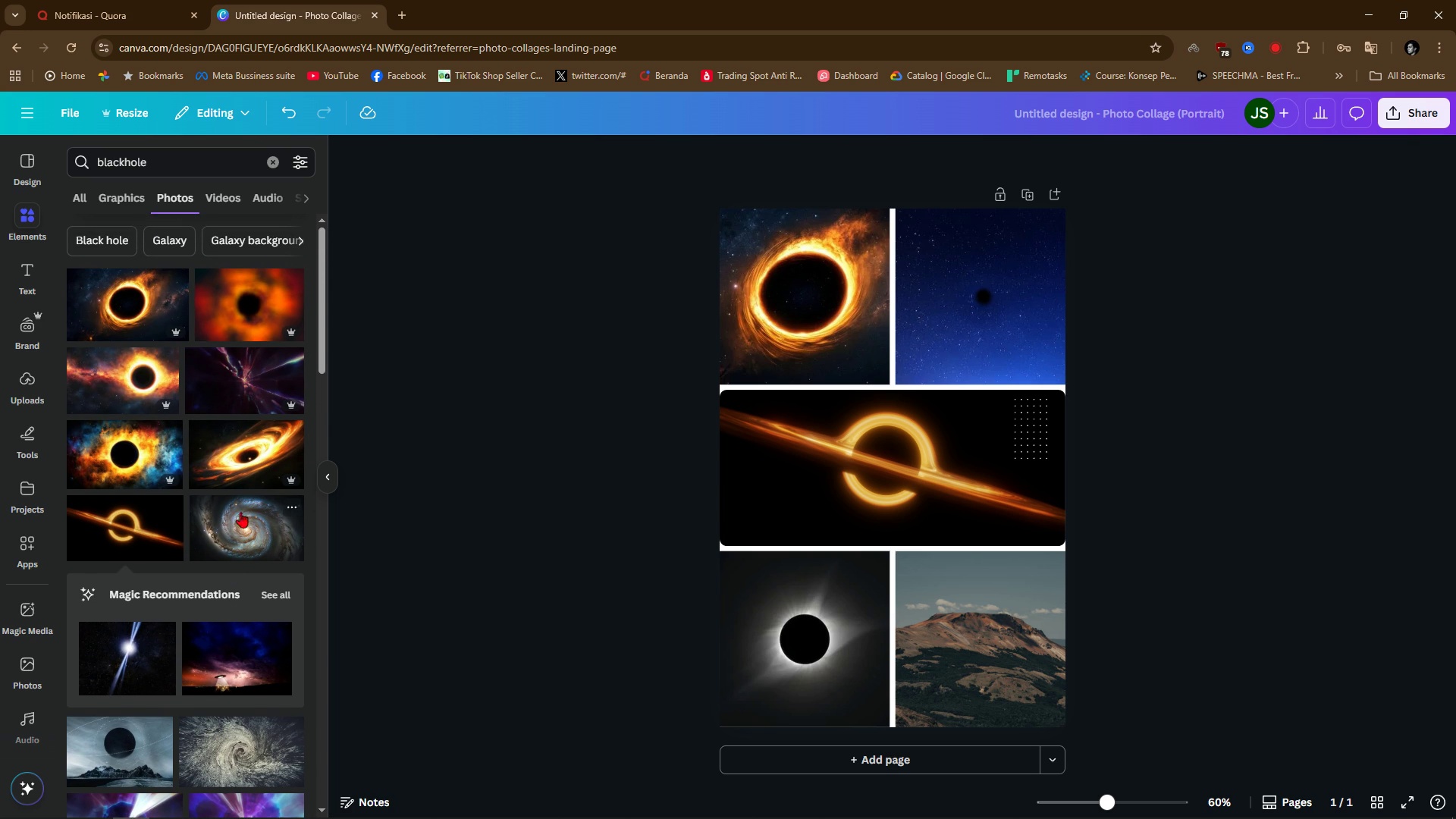 
left_click_drag(start_coordinate=[240, 450], to_coordinate=[987, 643])
 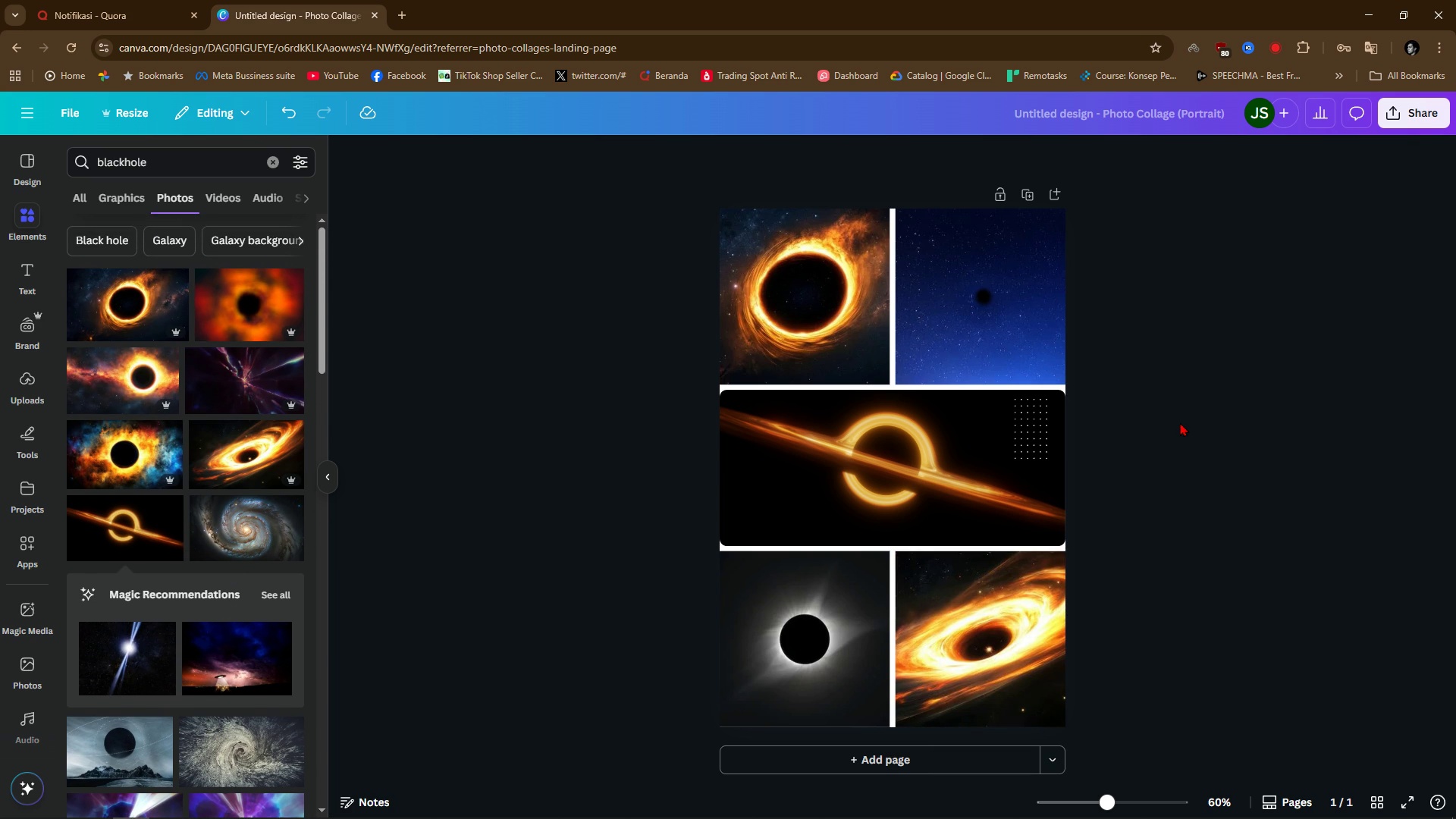 
left_click([1180, 422])
 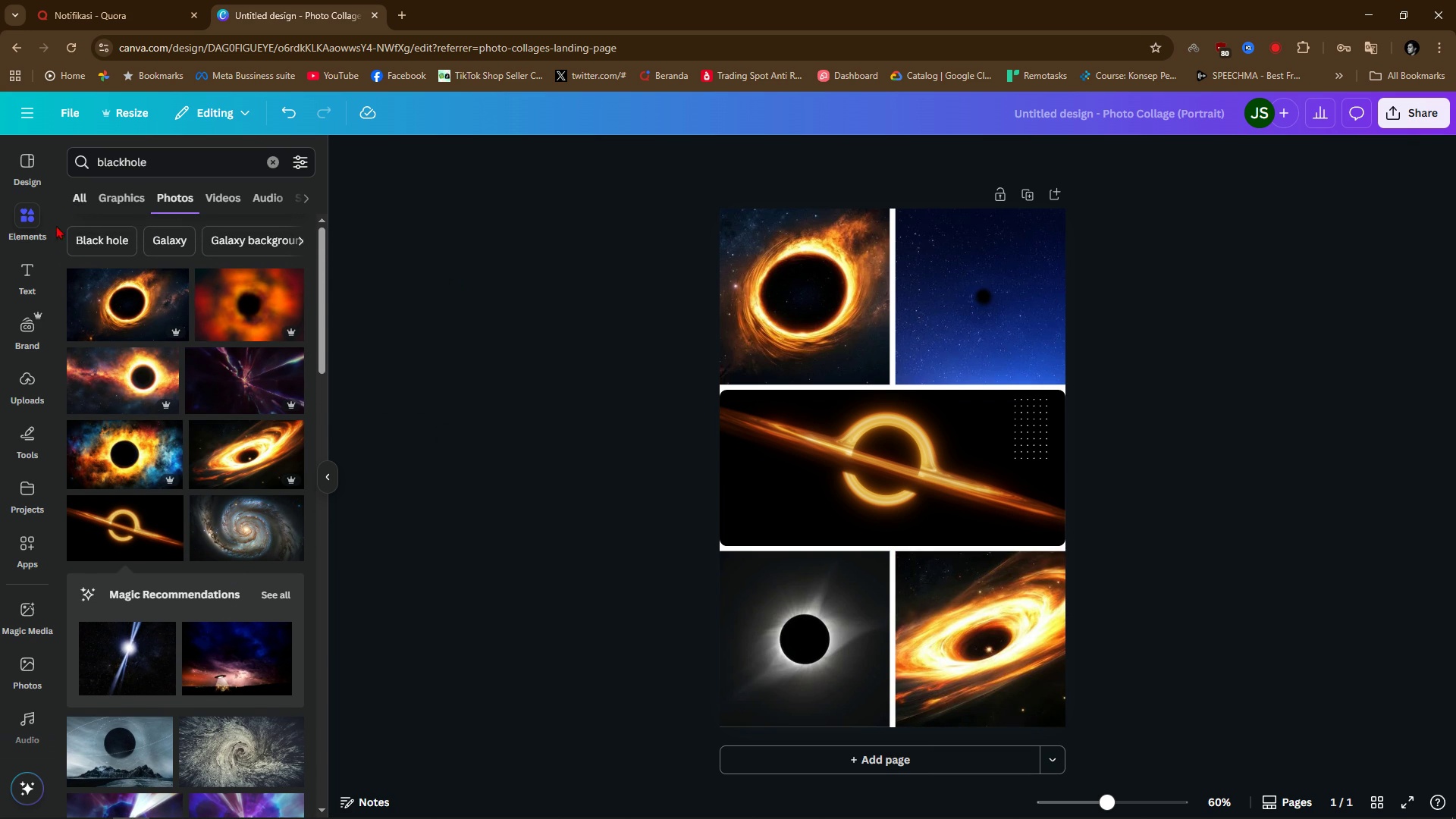 
left_click([30, 266])
 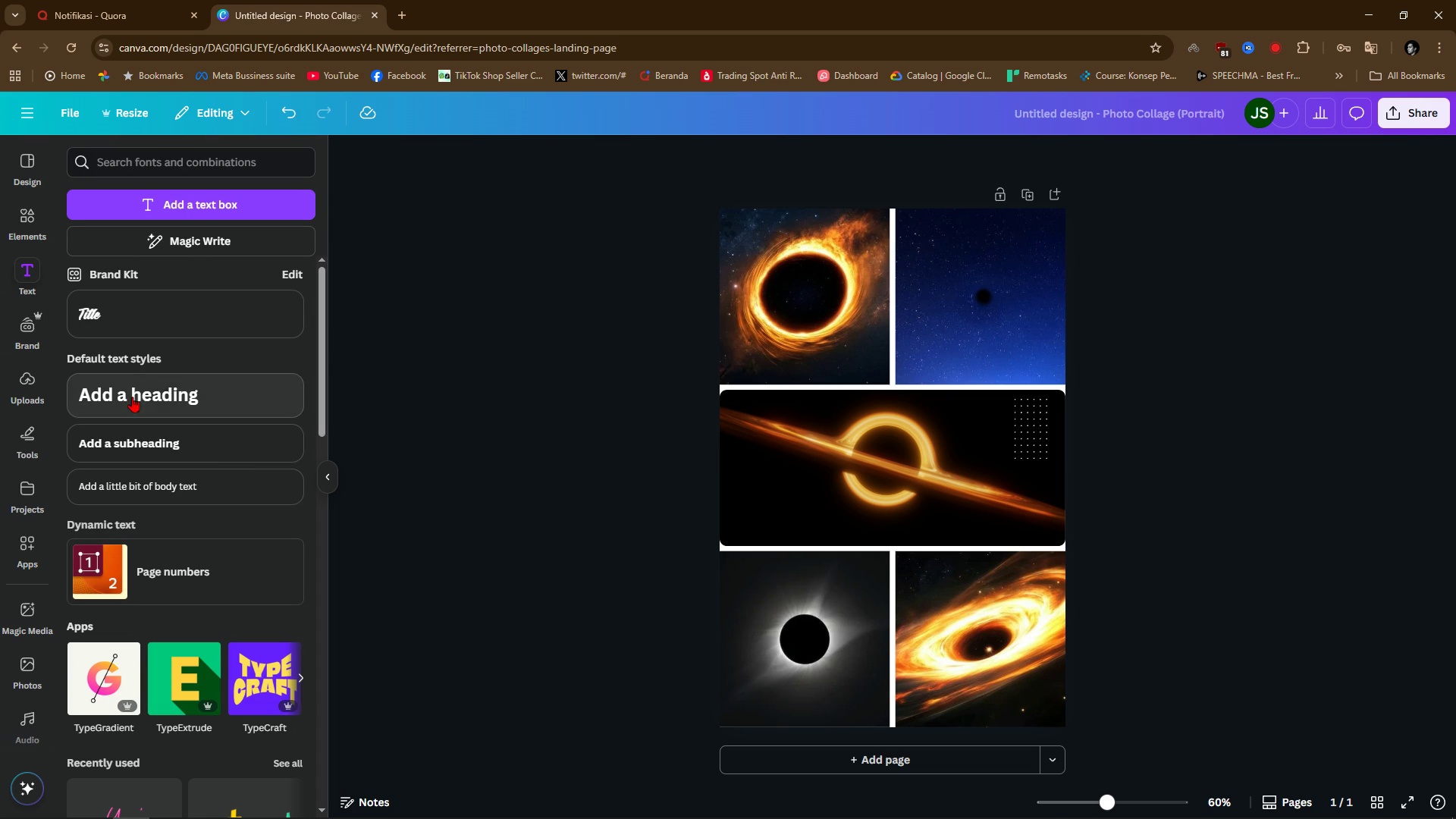 
left_click([162, 388])
 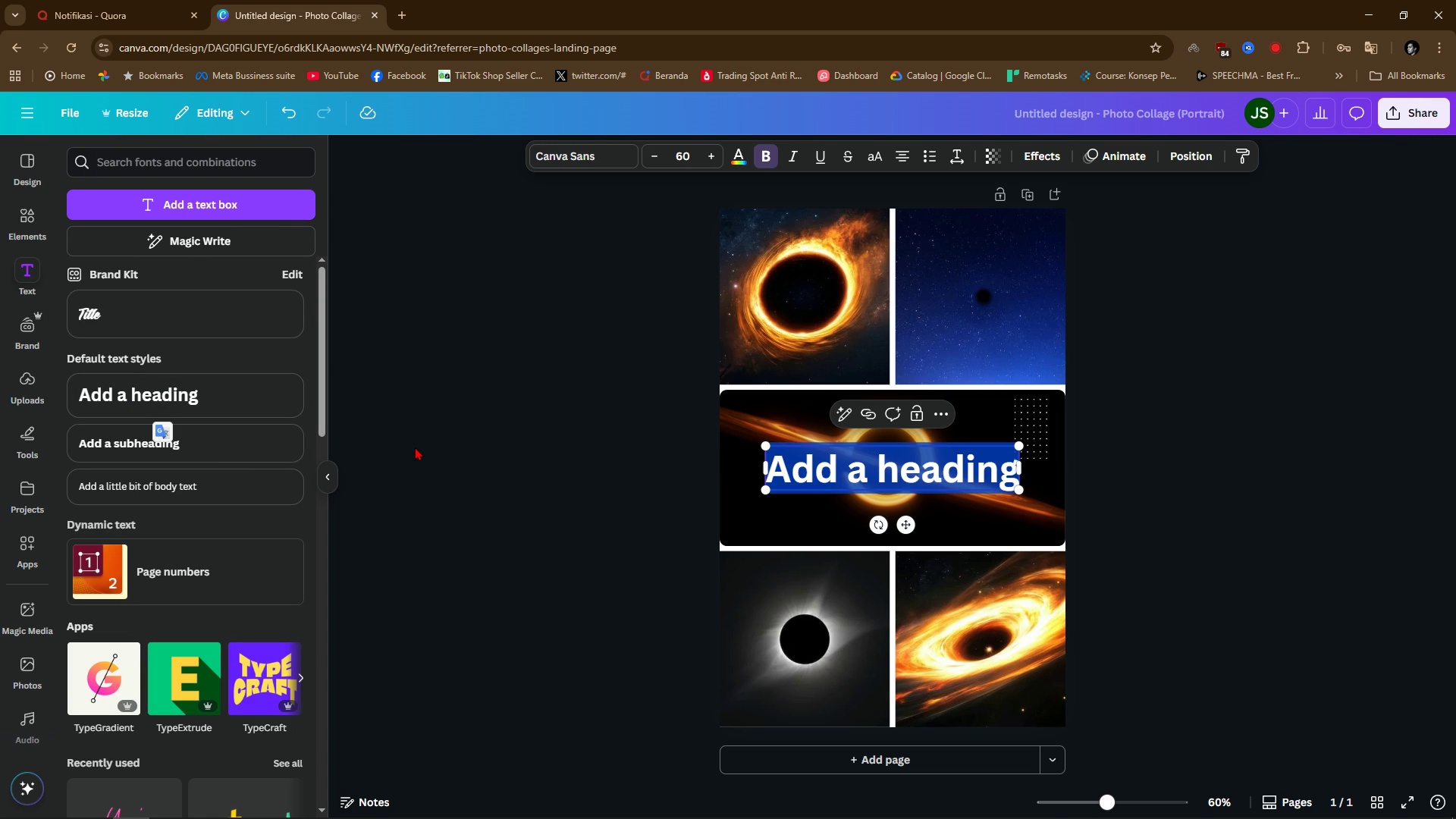 
type(Black H)
key(Backspace)
type(Hole)
 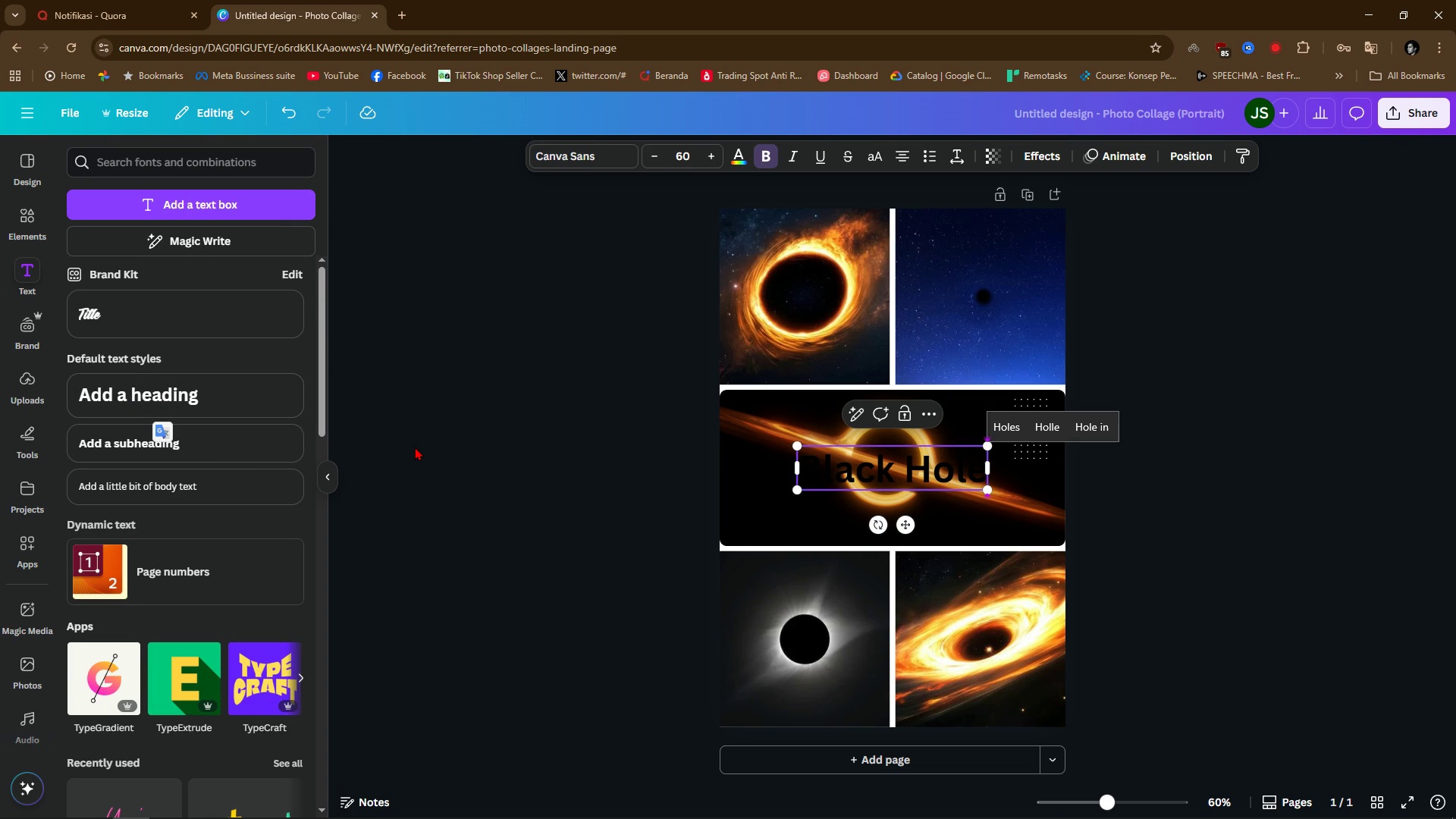 
left_click([1194, 521])
 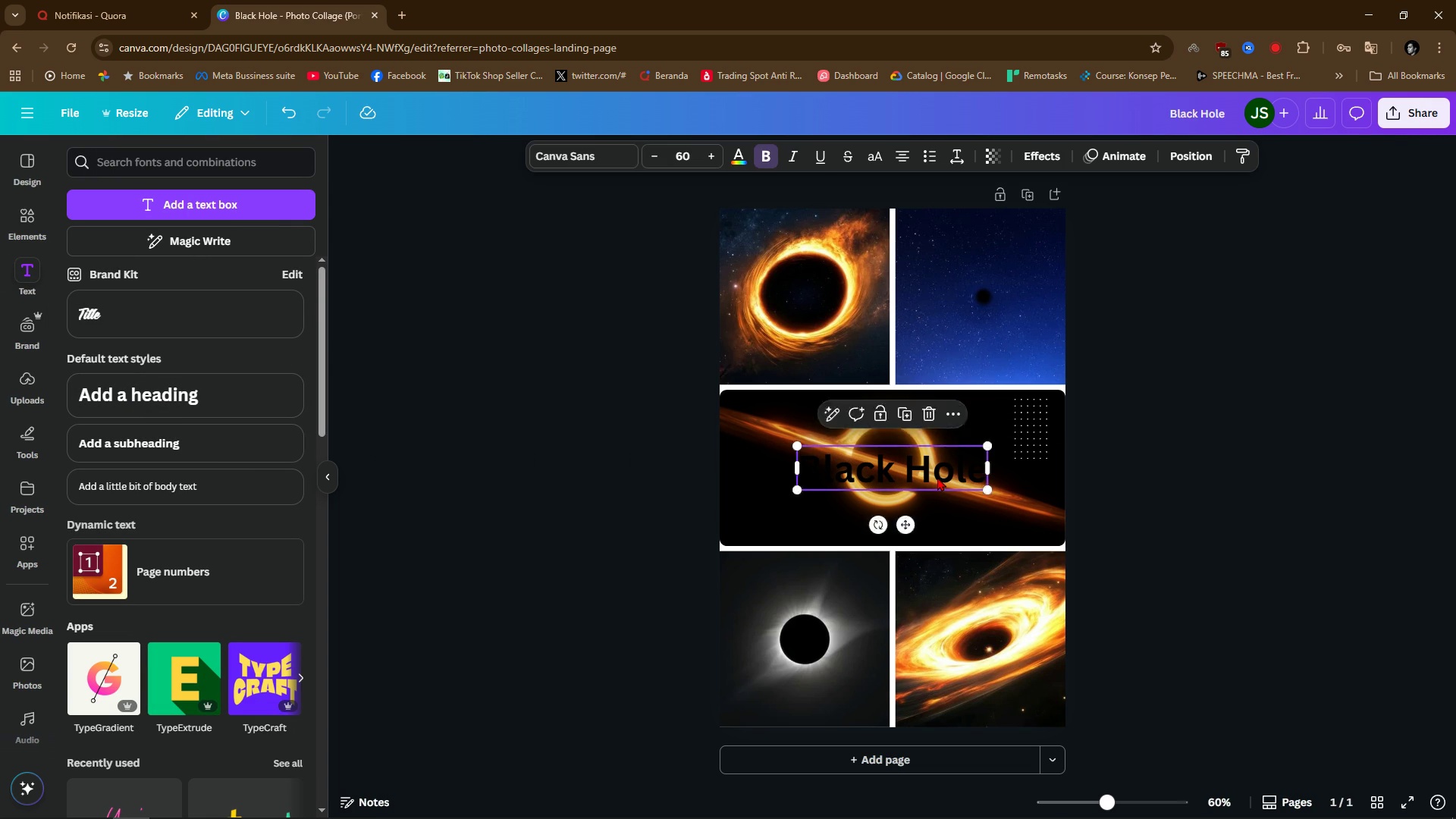 
left_click_drag(start_coordinate=[937, 477], to_coordinate=[954, 369])
 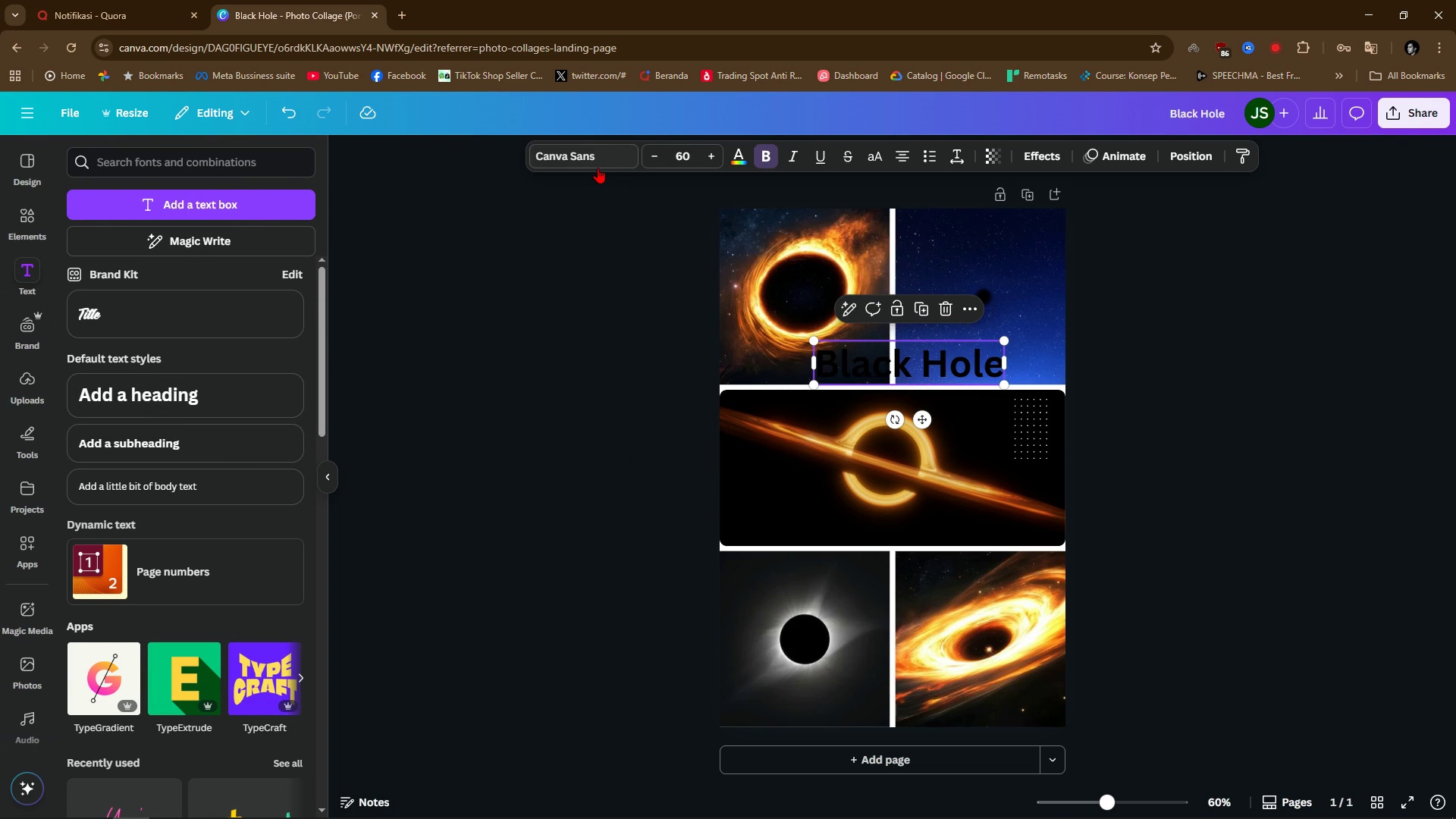 
left_click([598, 168])
 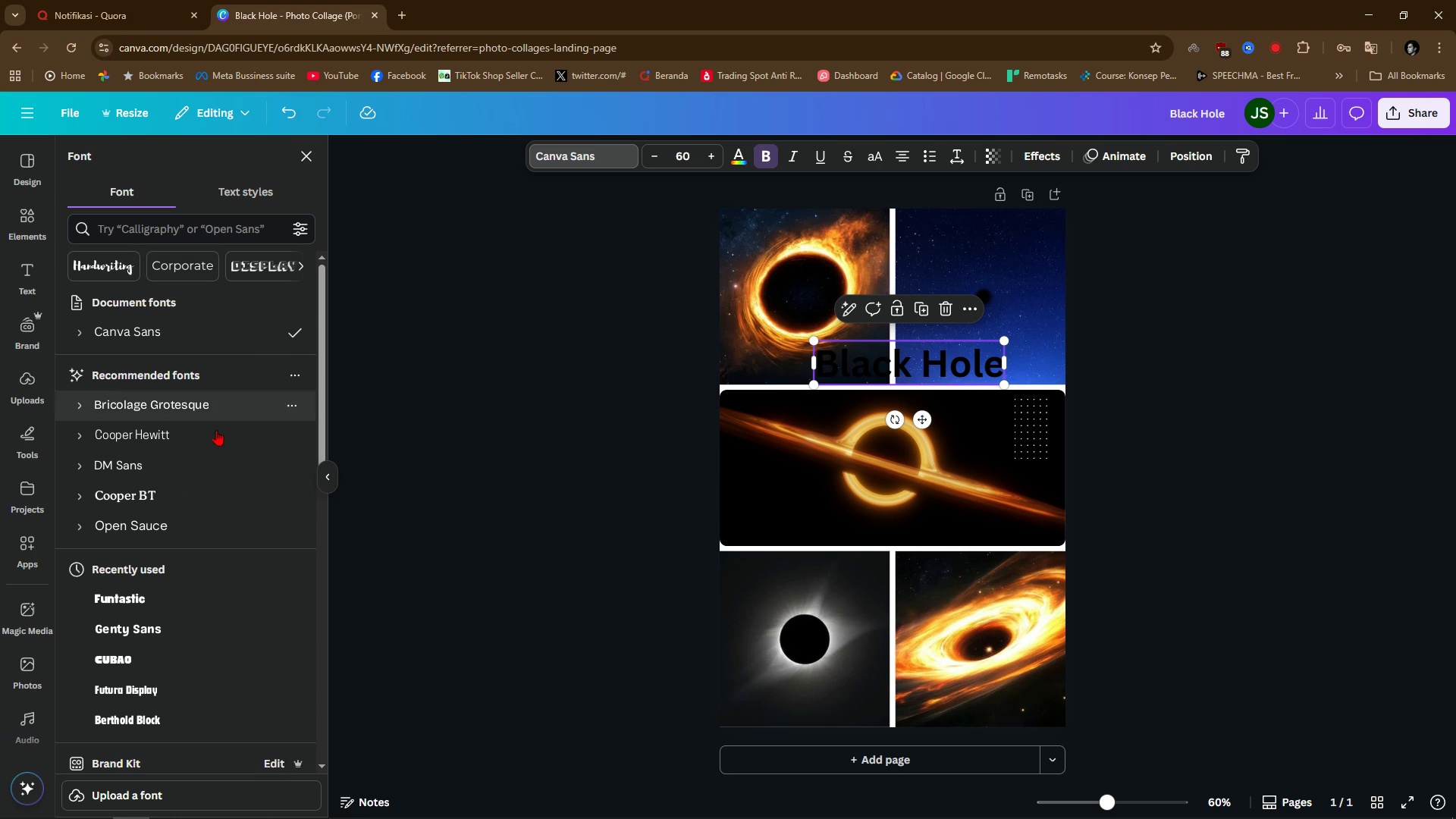 
scroll: coordinate [185, 499], scroll_direction: down, amount: 1.0
 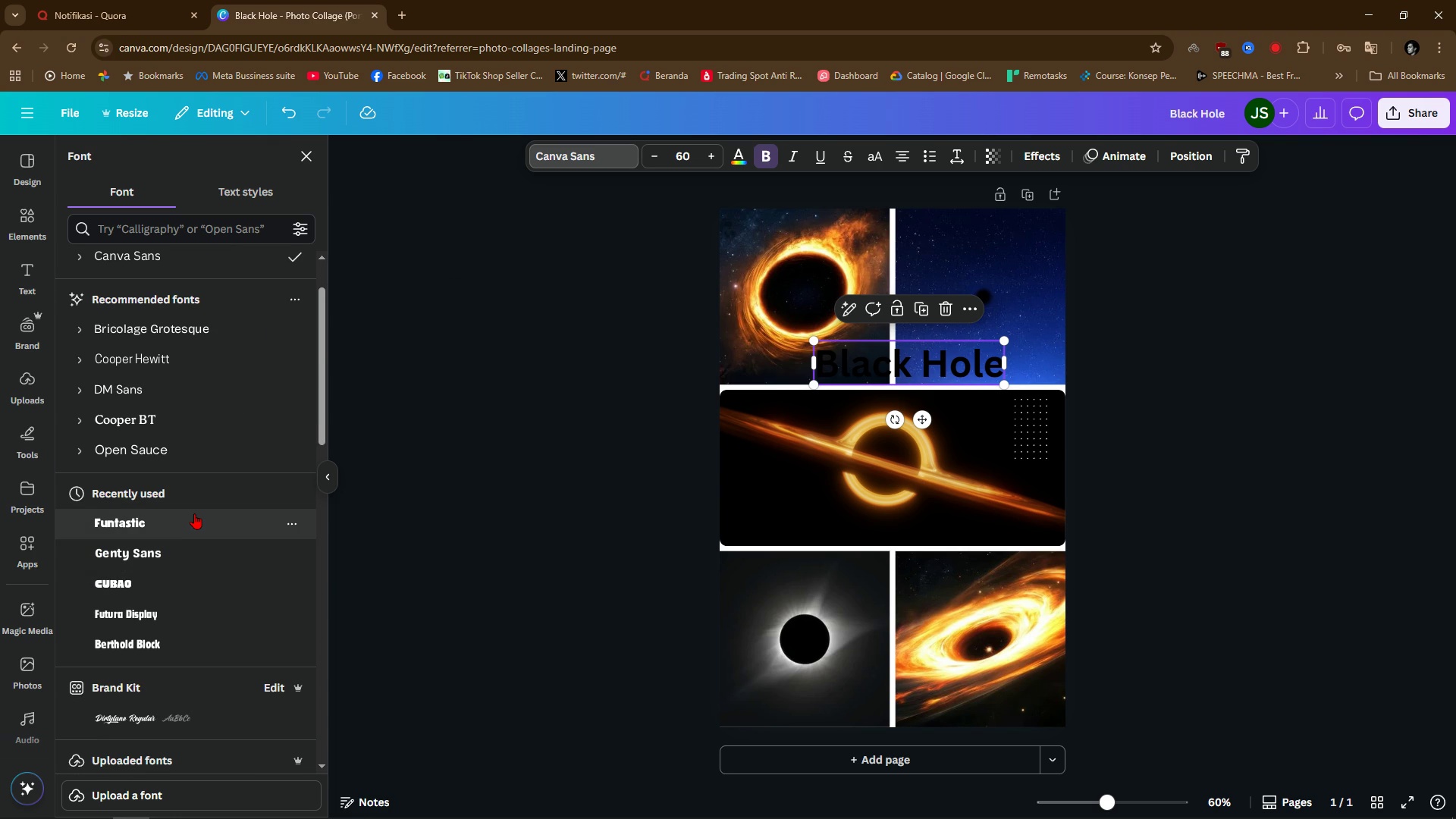 
left_click([194, 514])
 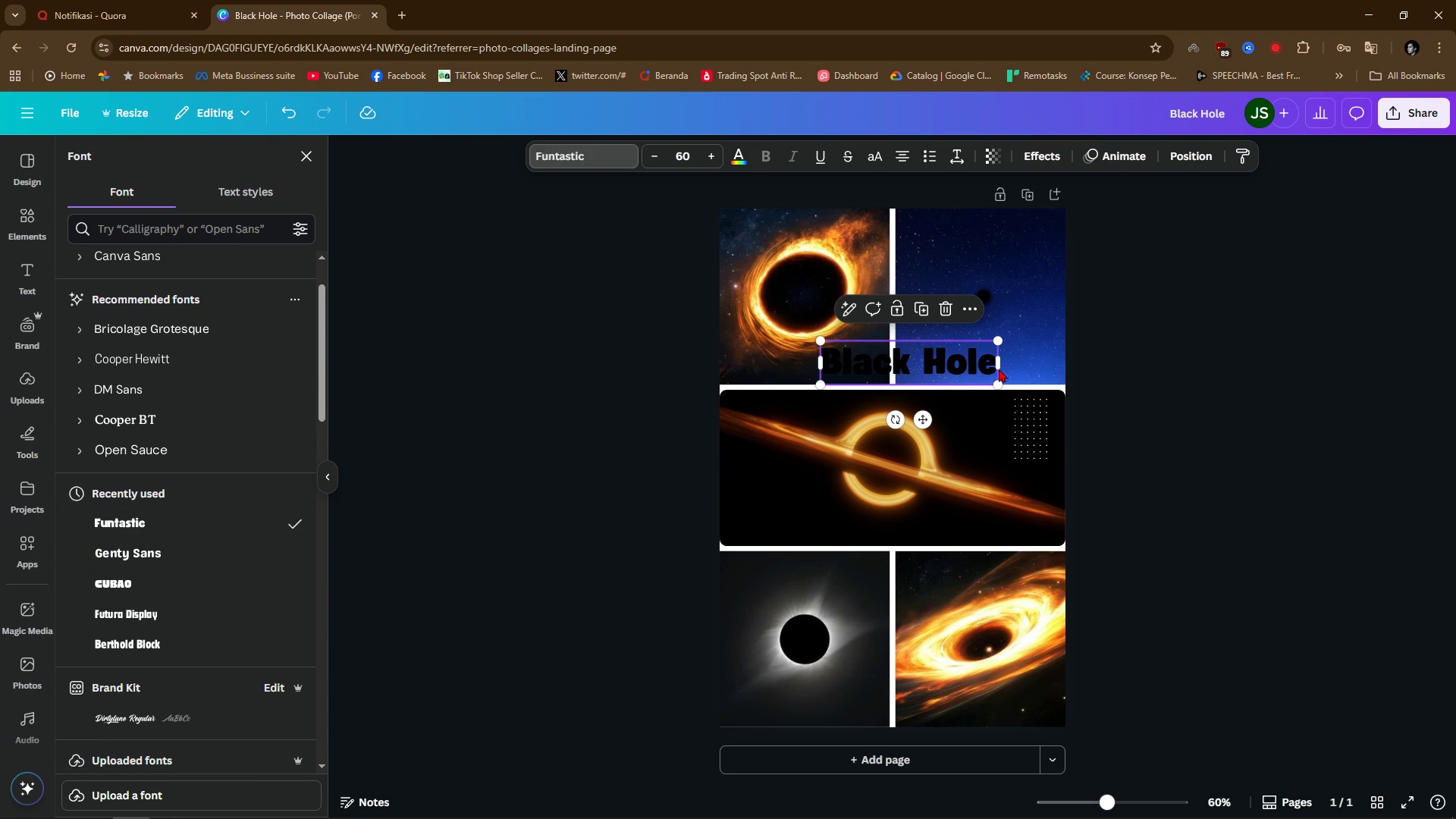 
left_click([1197, 300])
 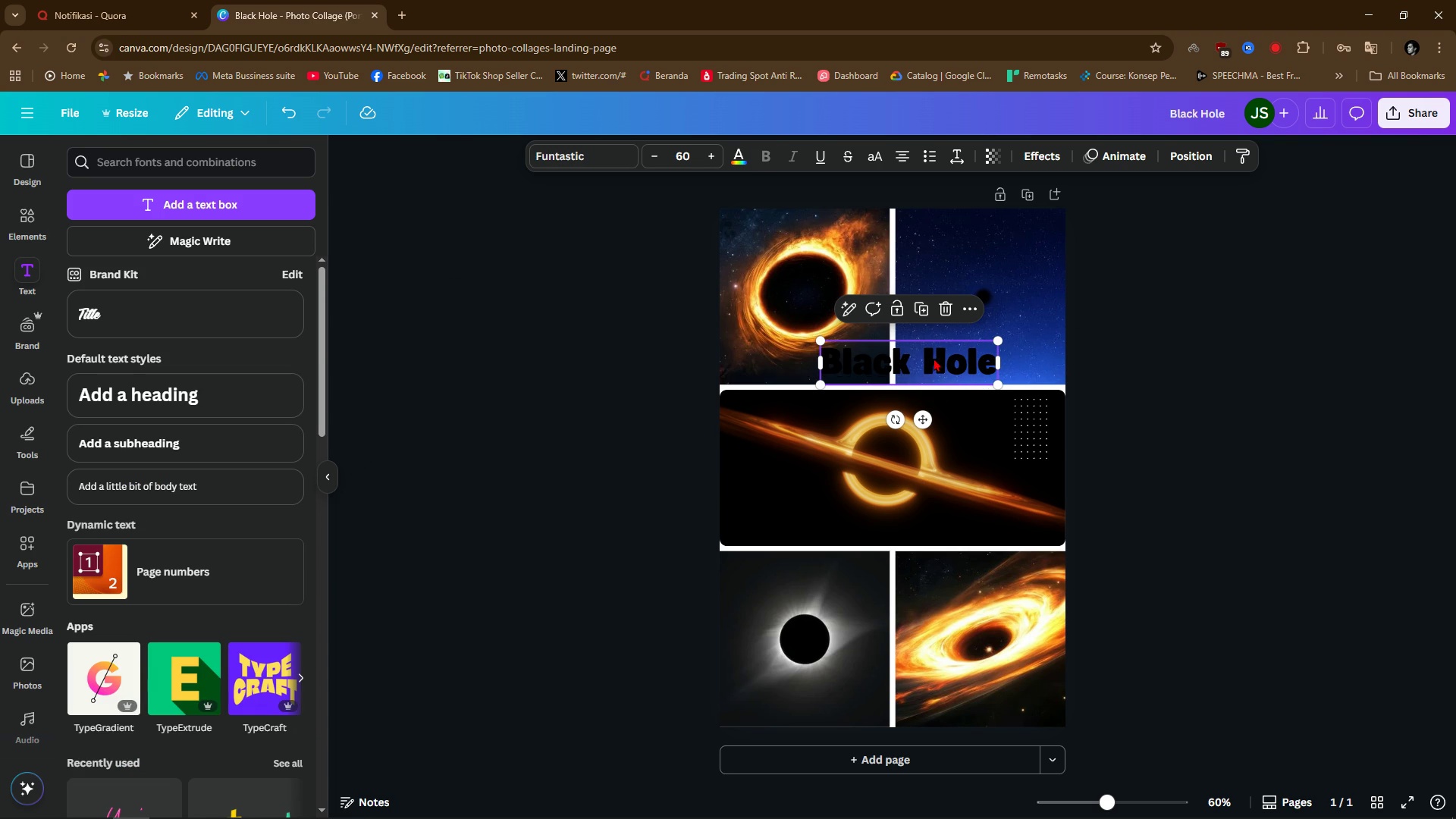 
left_click_drag(start_coordinate=[934, 358], to_coordinate=[922, 353])
 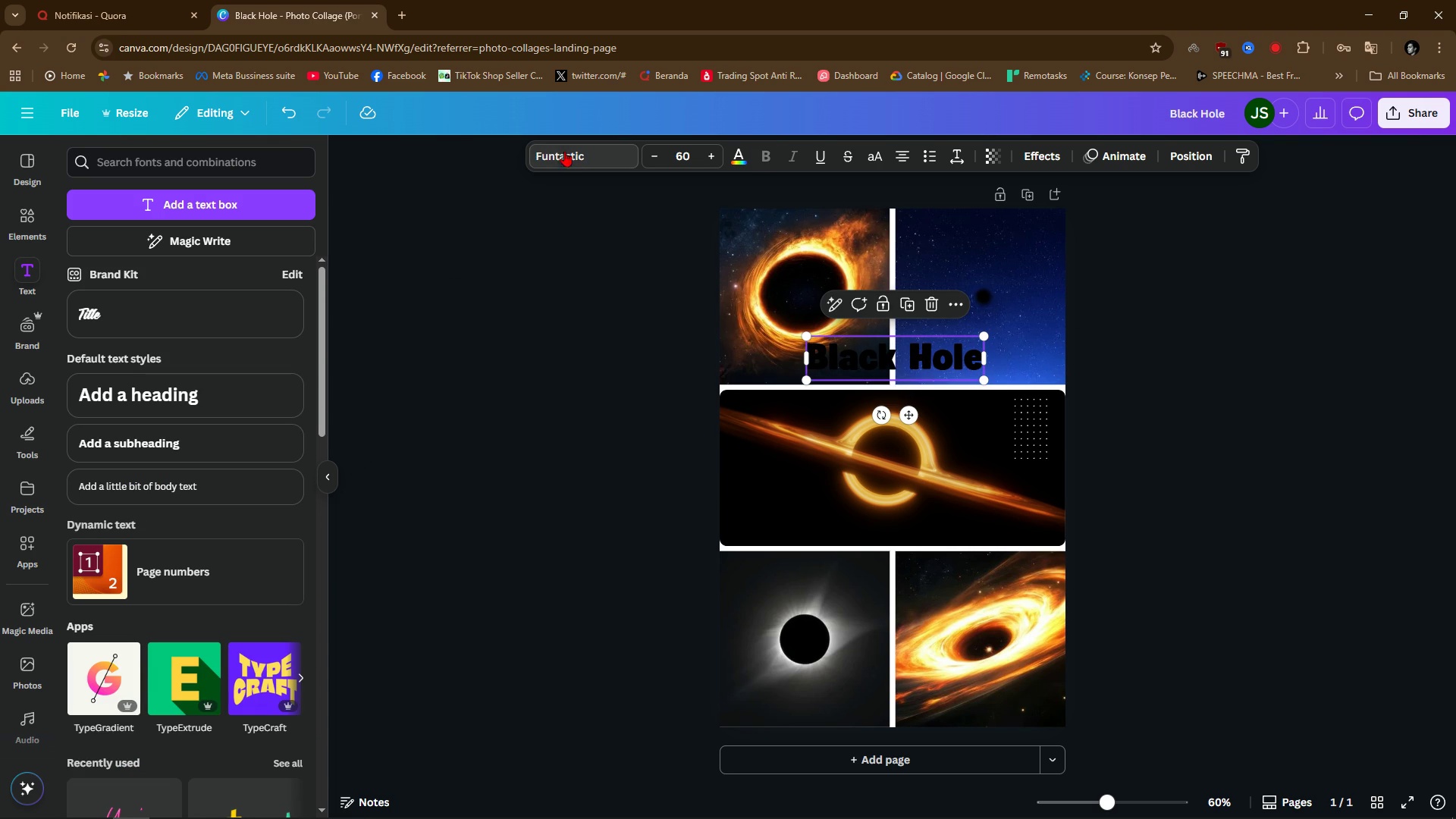 
left_click([578, 157])
 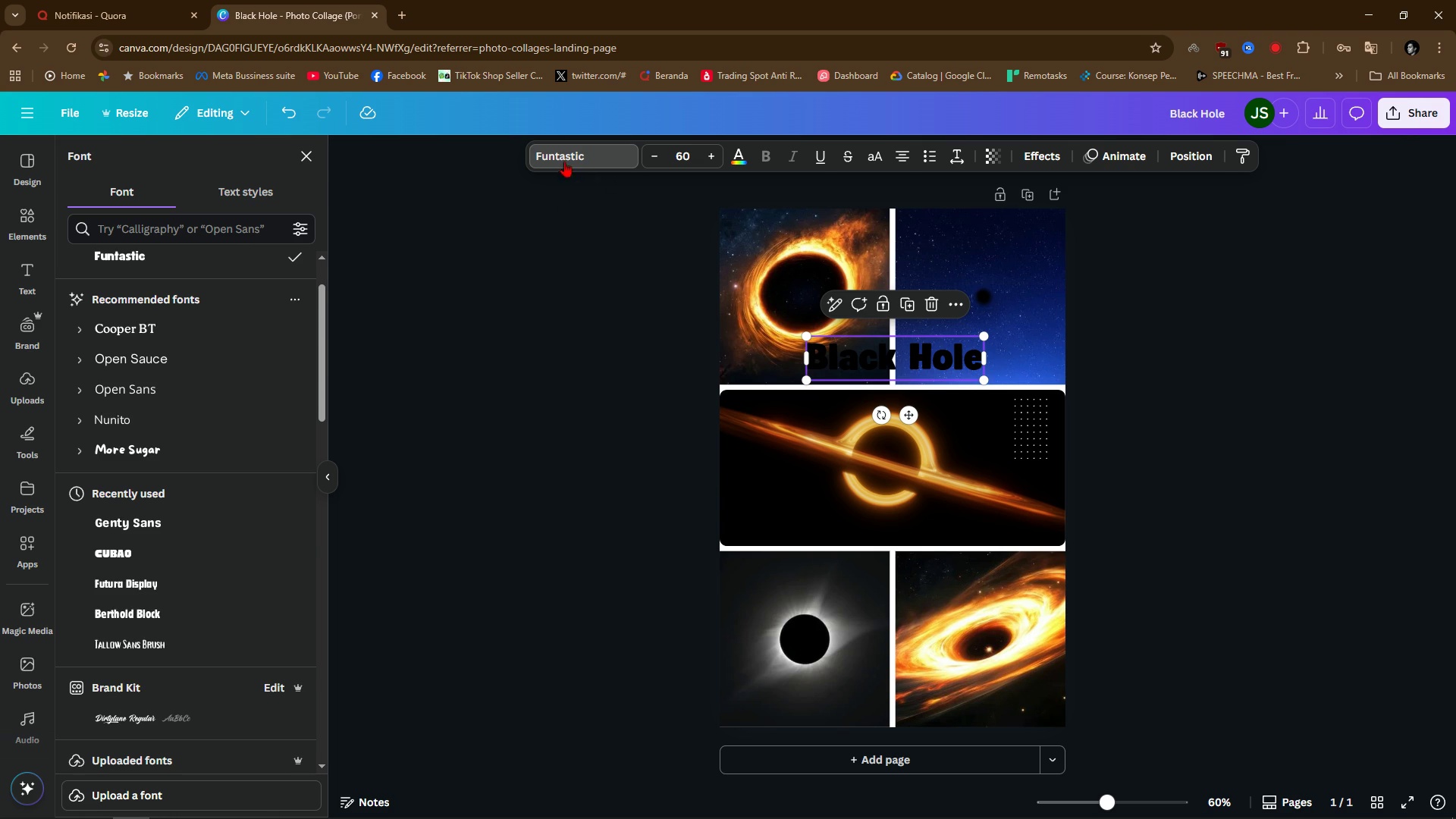 
left_click([558, 241])
 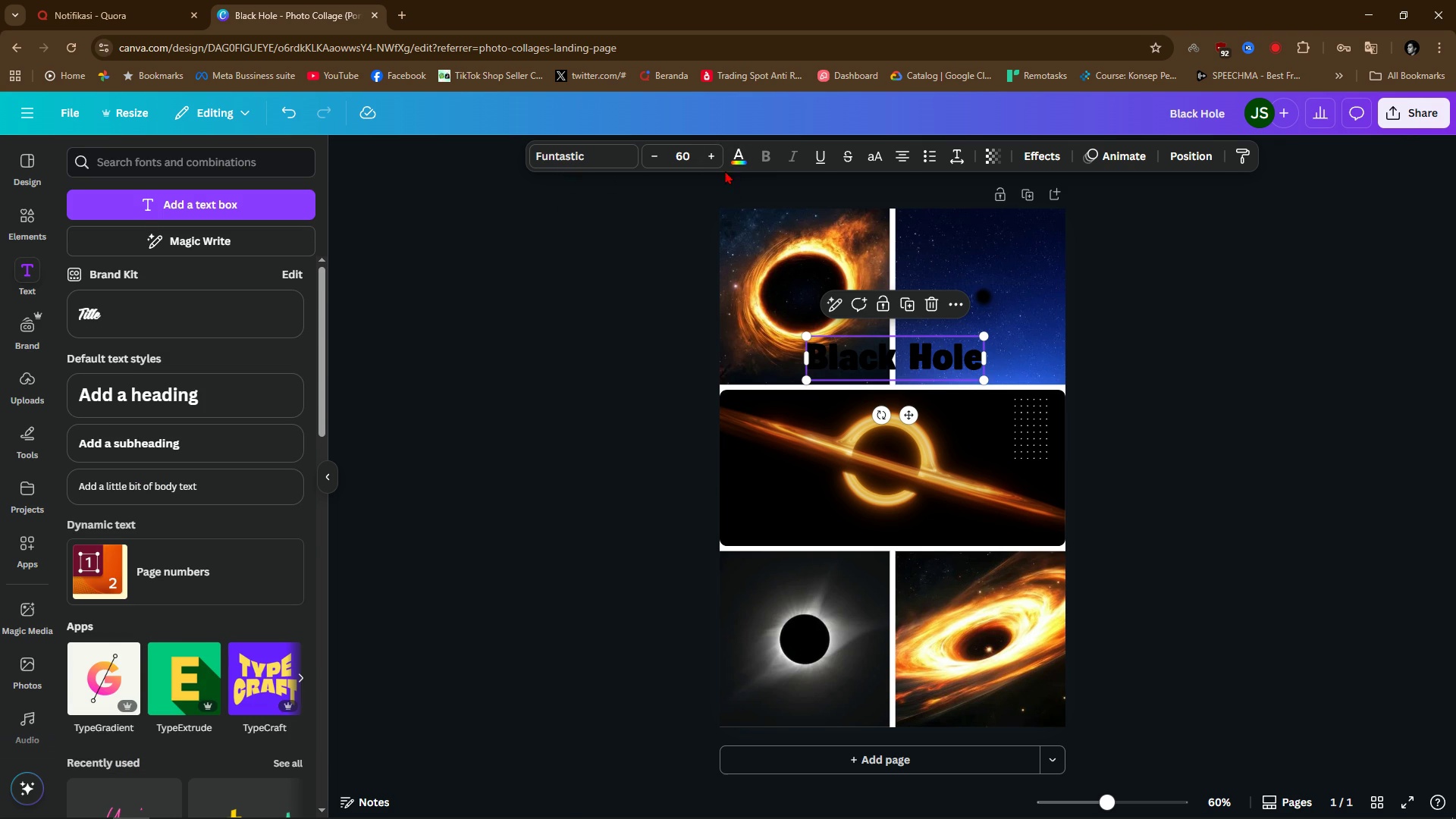 
left_click([739, 152])
 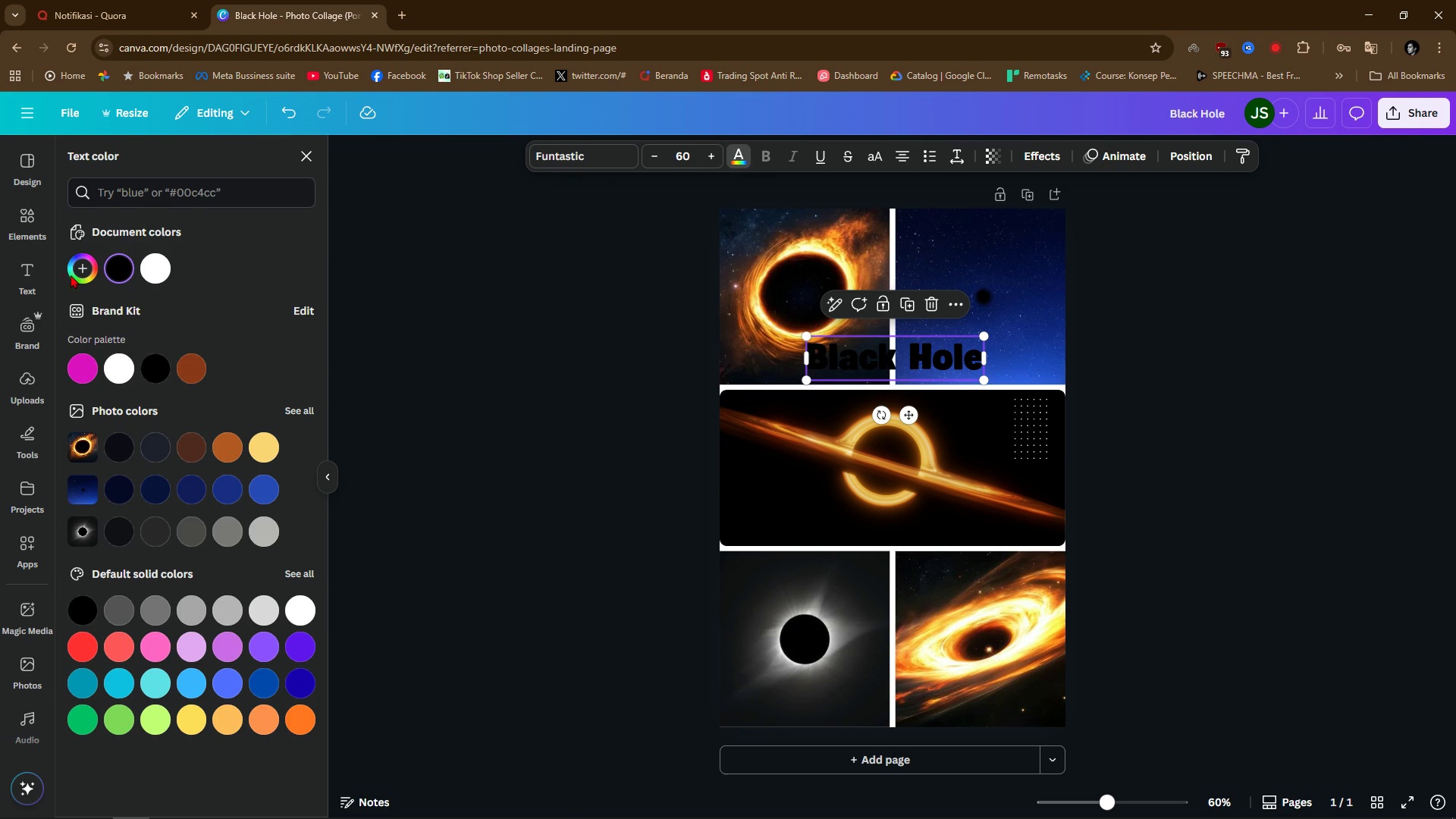 
left_click([77, 273])
 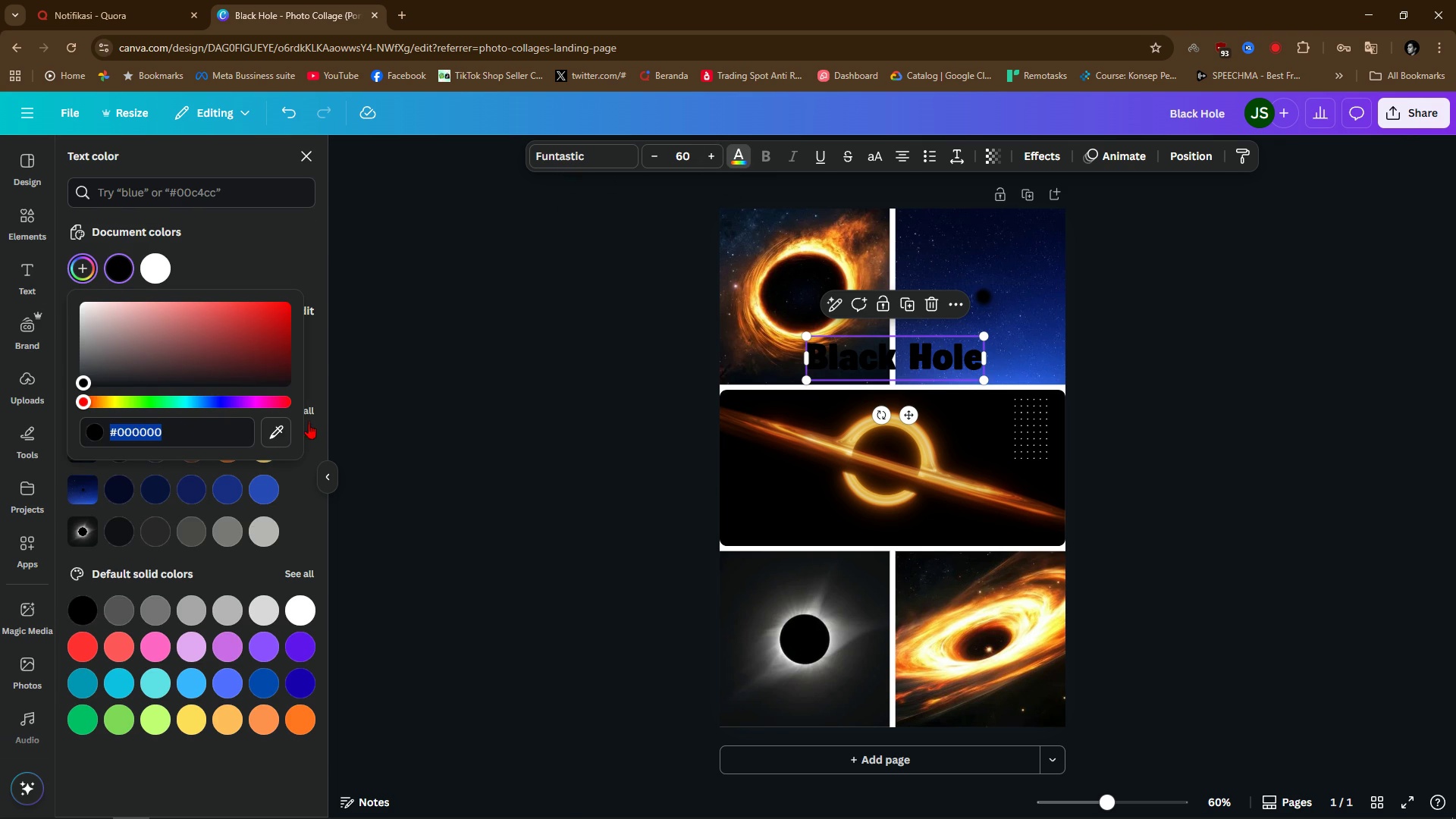 
left_click([276, 432])
 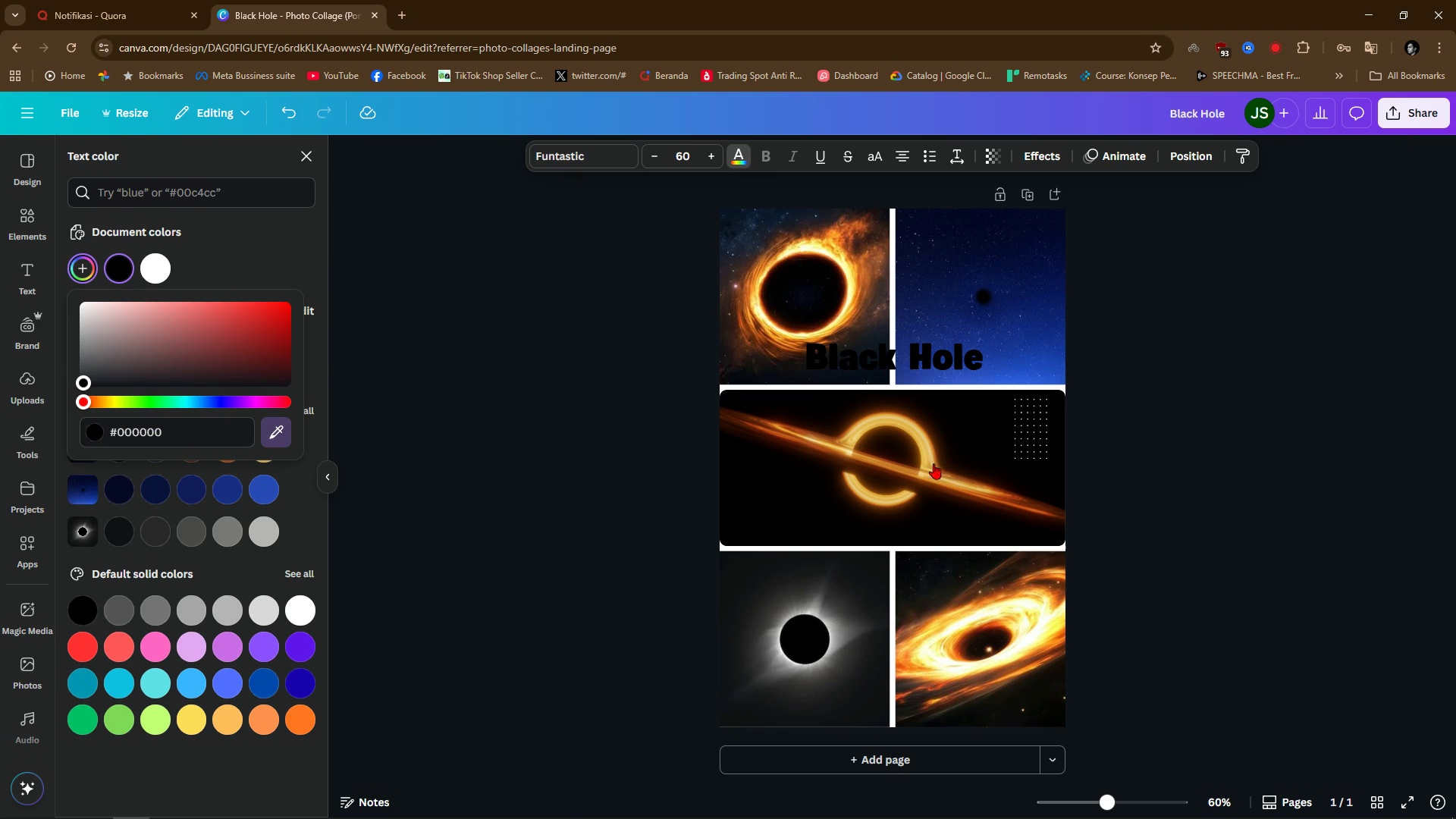 
left_click([934, 463])
 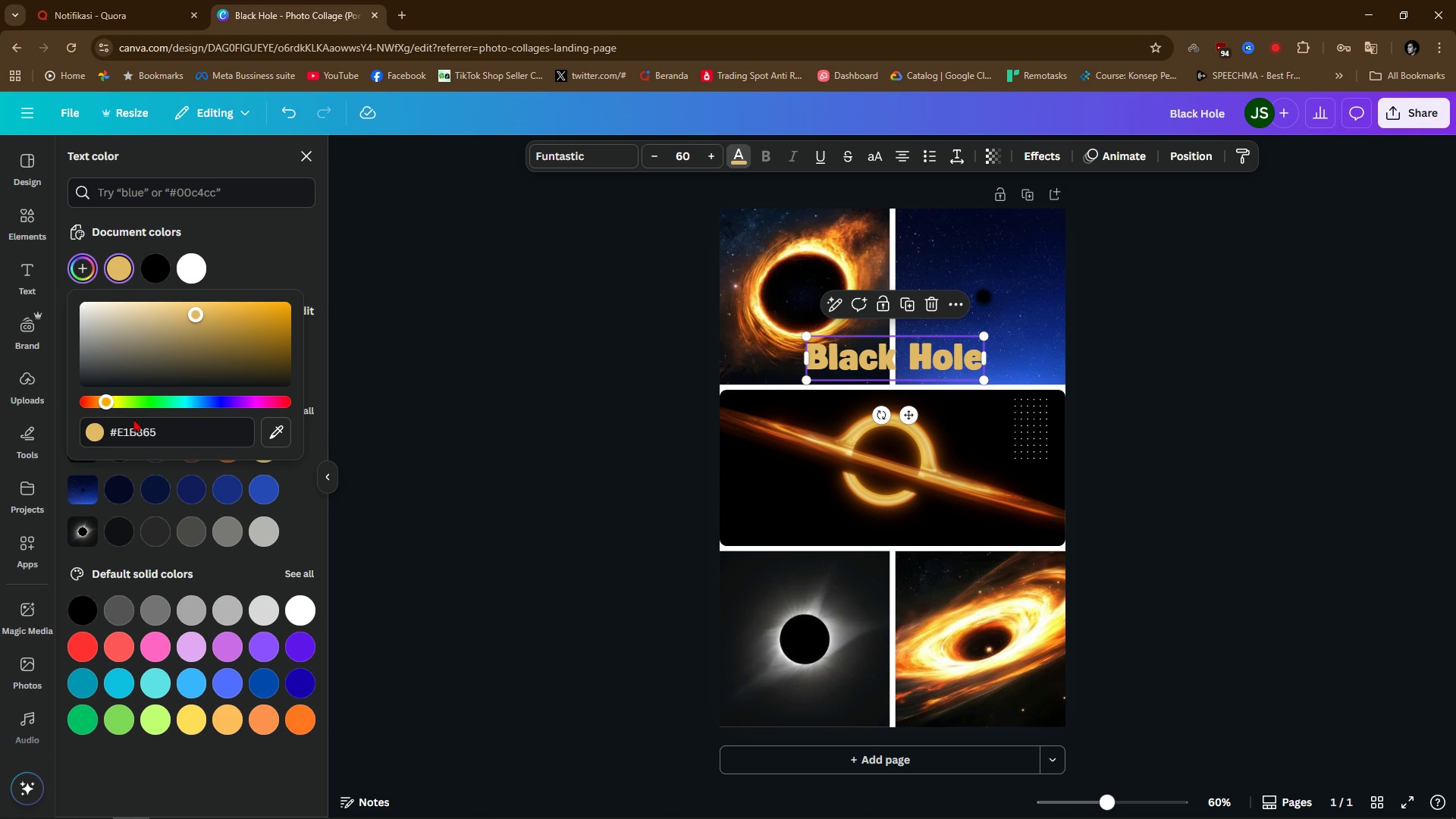 
wait(5.13)
 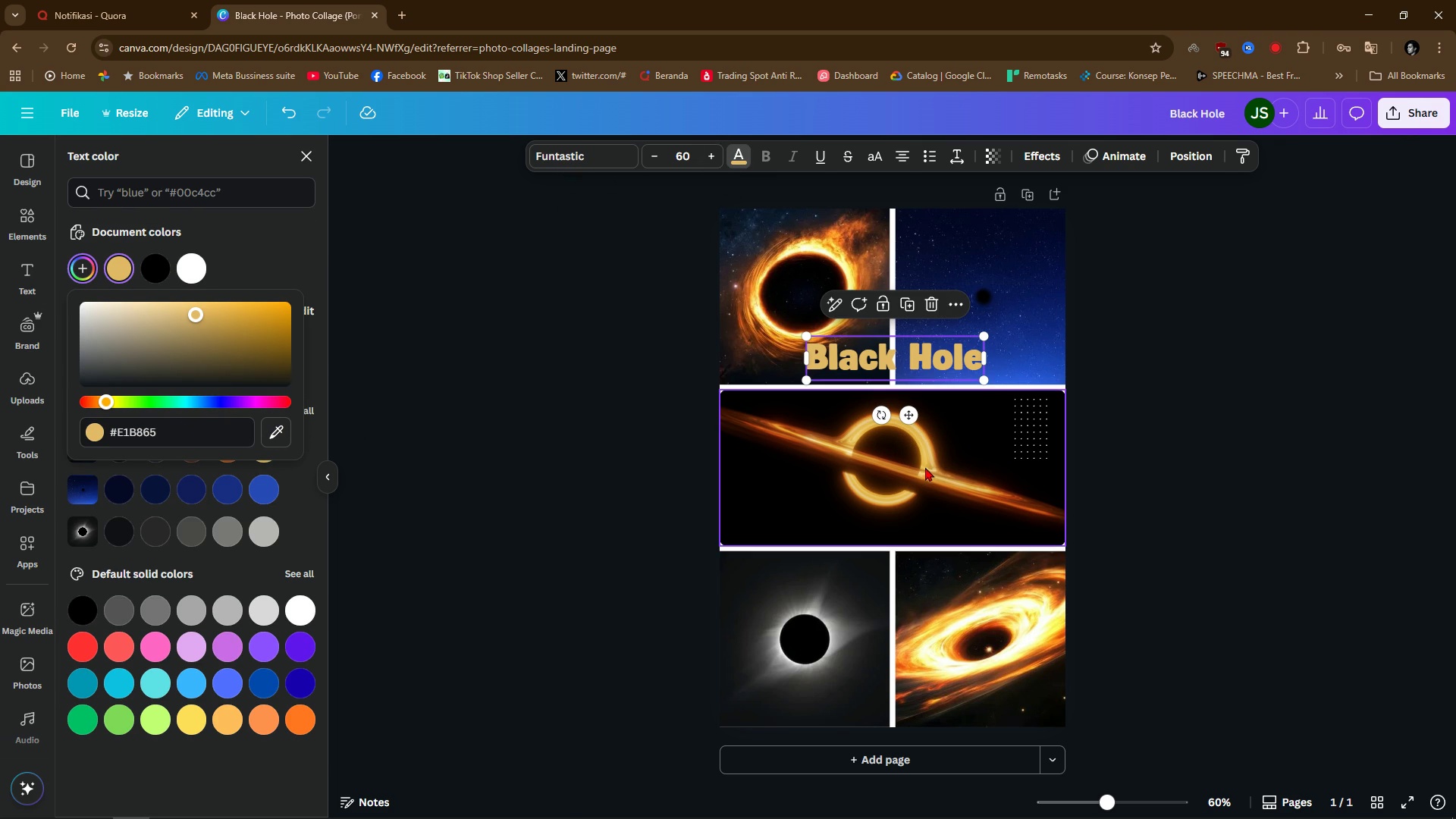 
left_click_drag(start_coordinate=[198, 315], to_coordinate=[333, 319])
 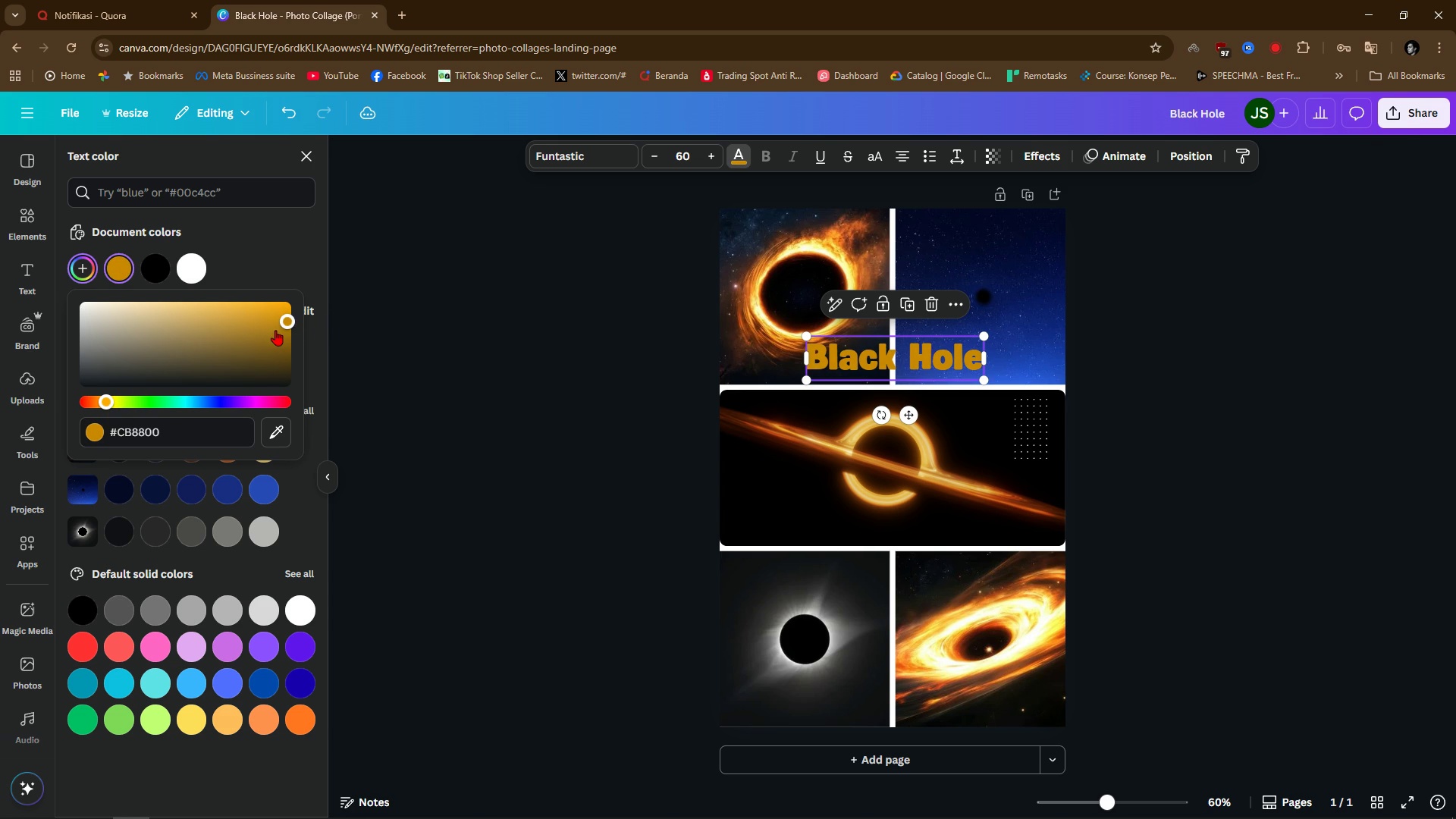 
left_click_drag(start_coordinate=[275, 328], to_coordinate=[324, 259])
 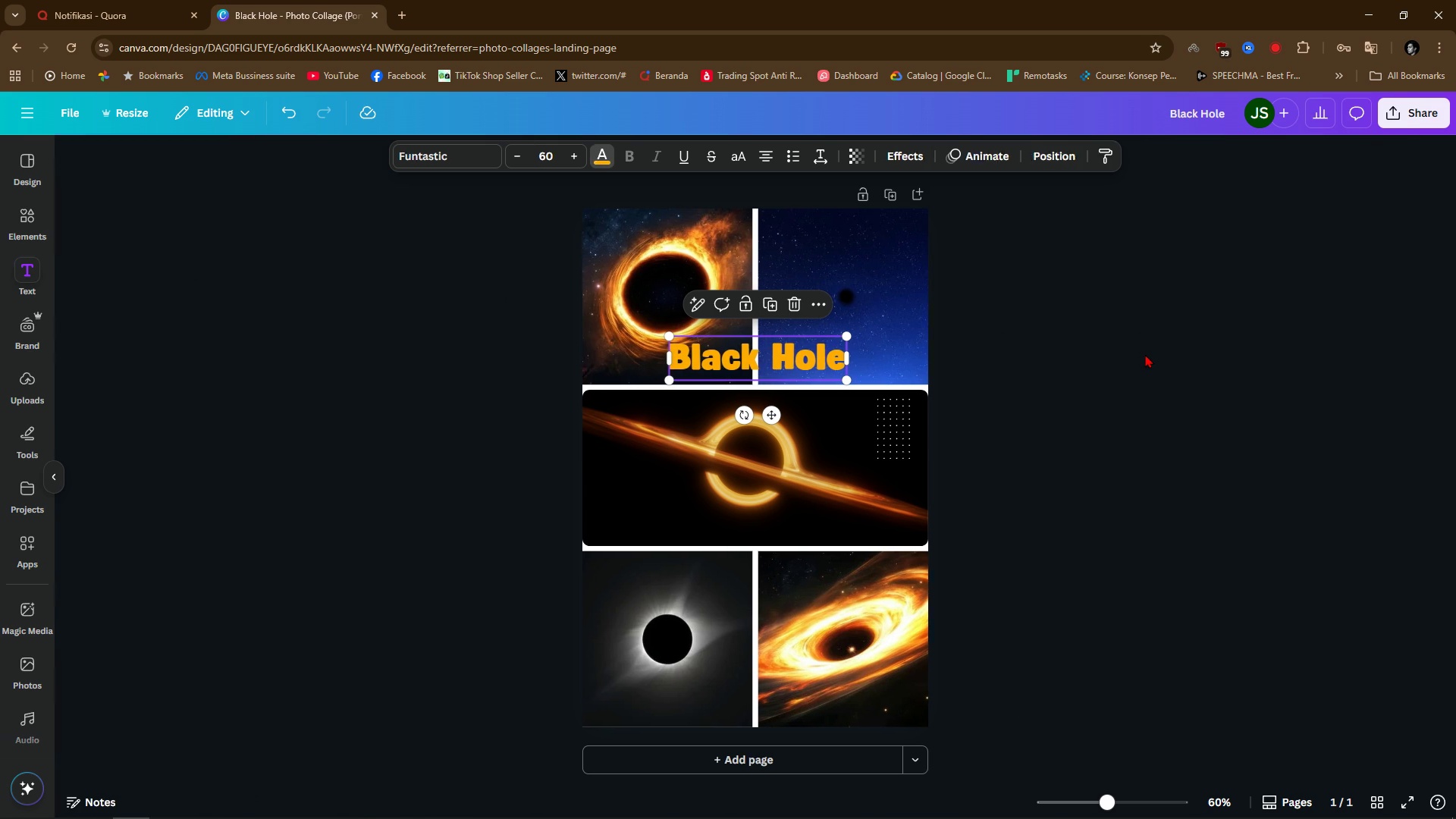 
double_click([1209, 354])
 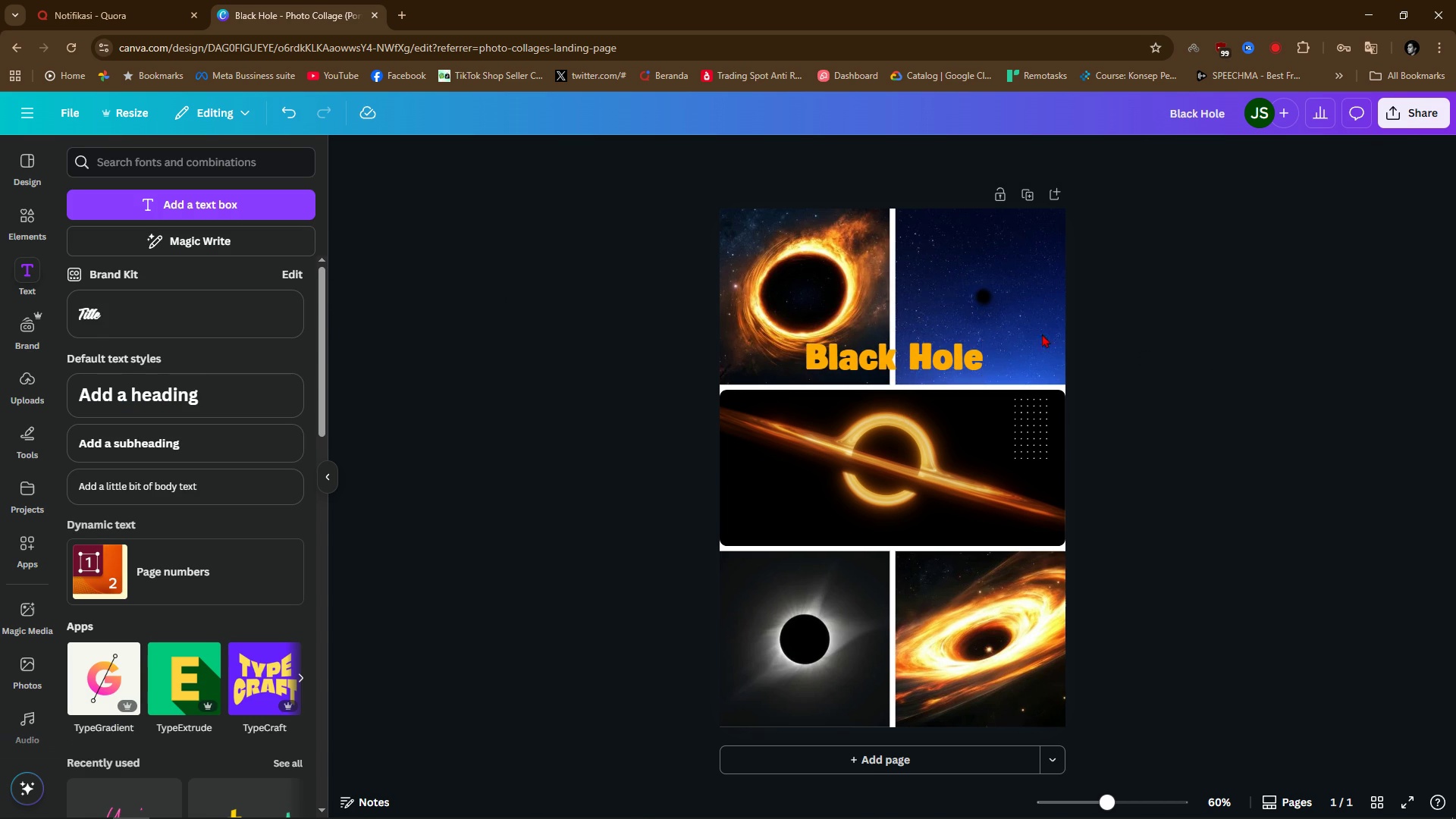 
hold_key(key=ControlLeft, duration=0.75)
scroll: coordinate [950, 336], scroll_direction: up, amount: 9.0
 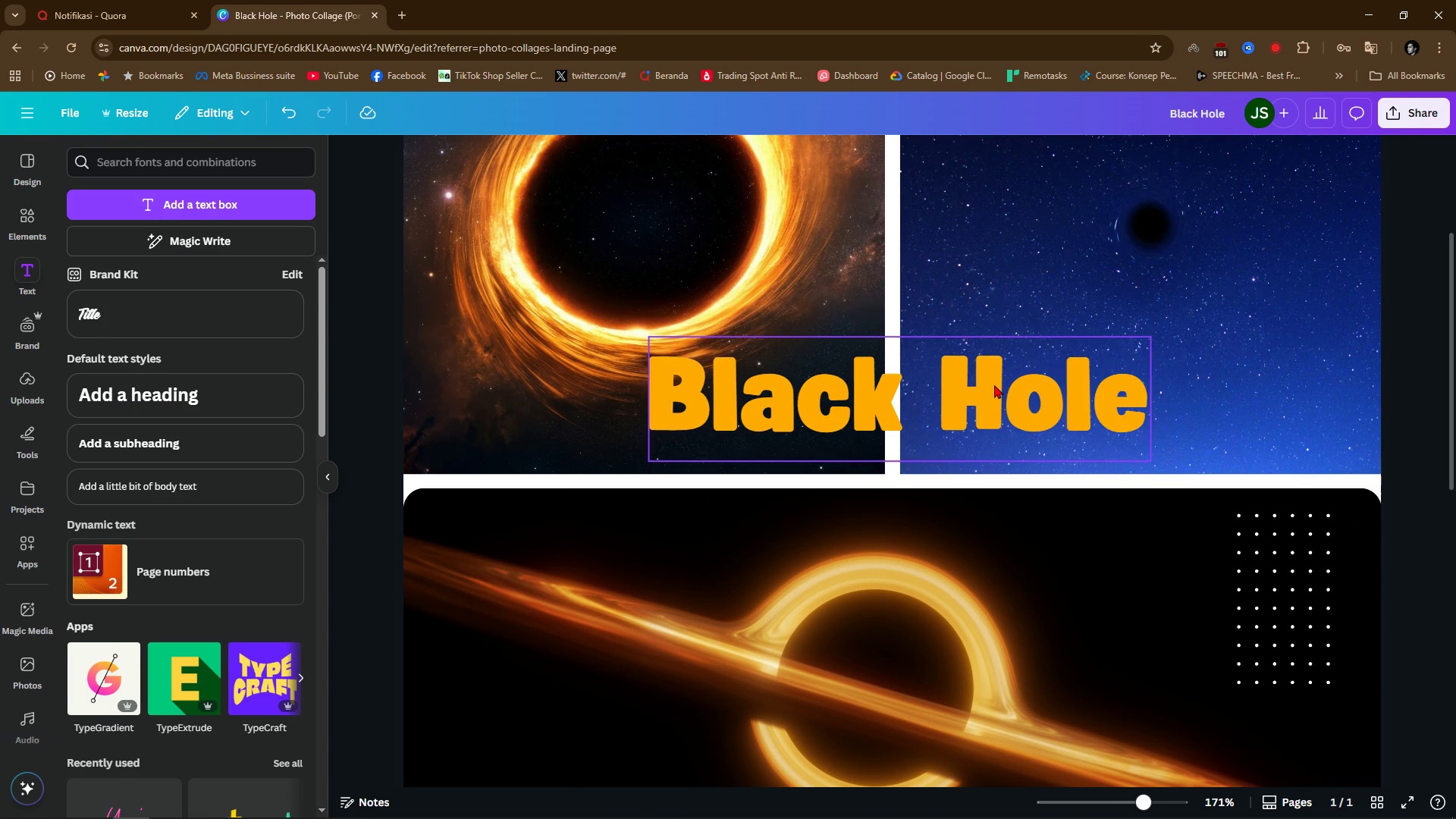 
left_click_drag(start_coordinate=[993, 406], to_coordinate=[992, 383])
 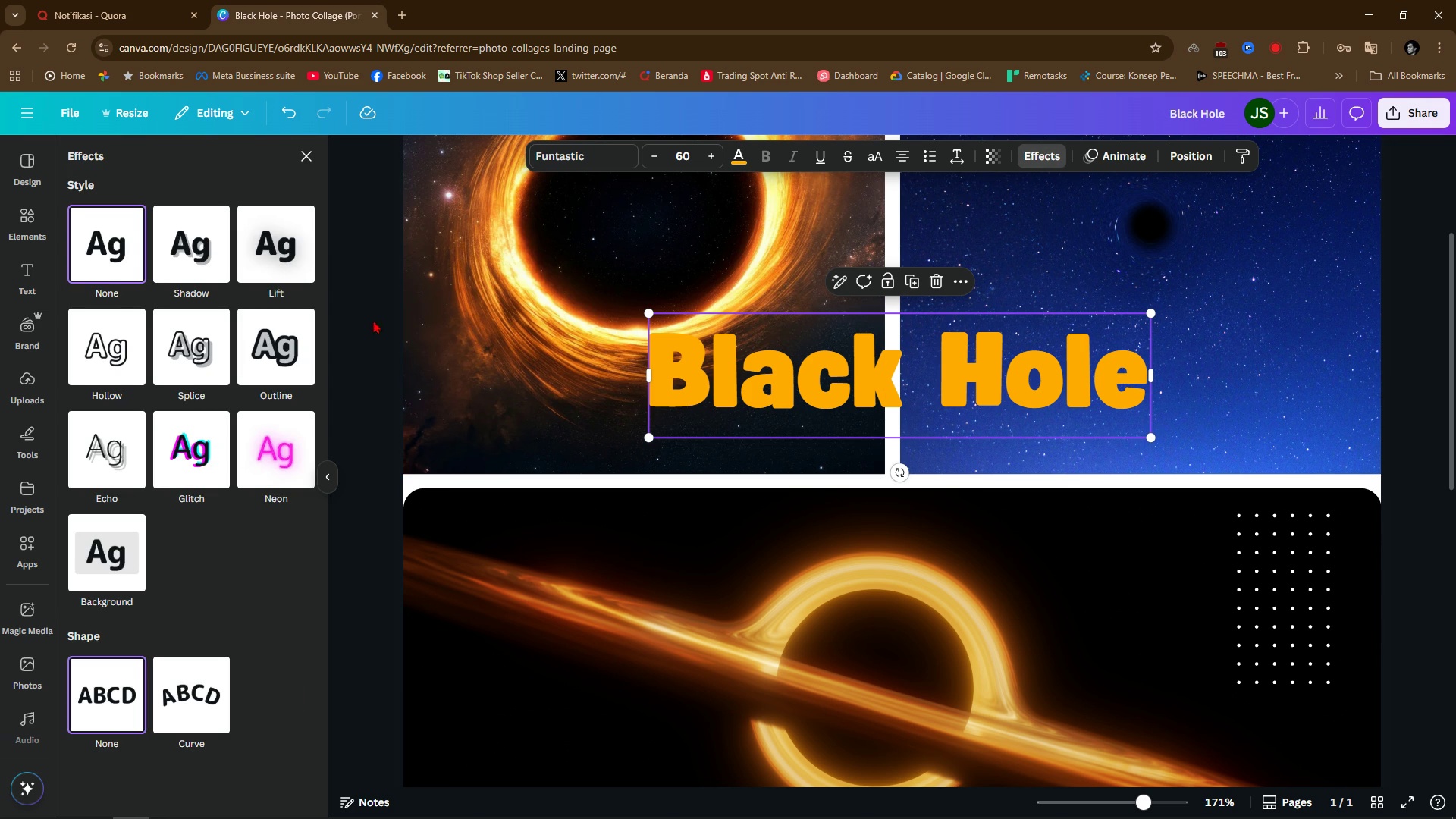 
left_click([286, 352])
 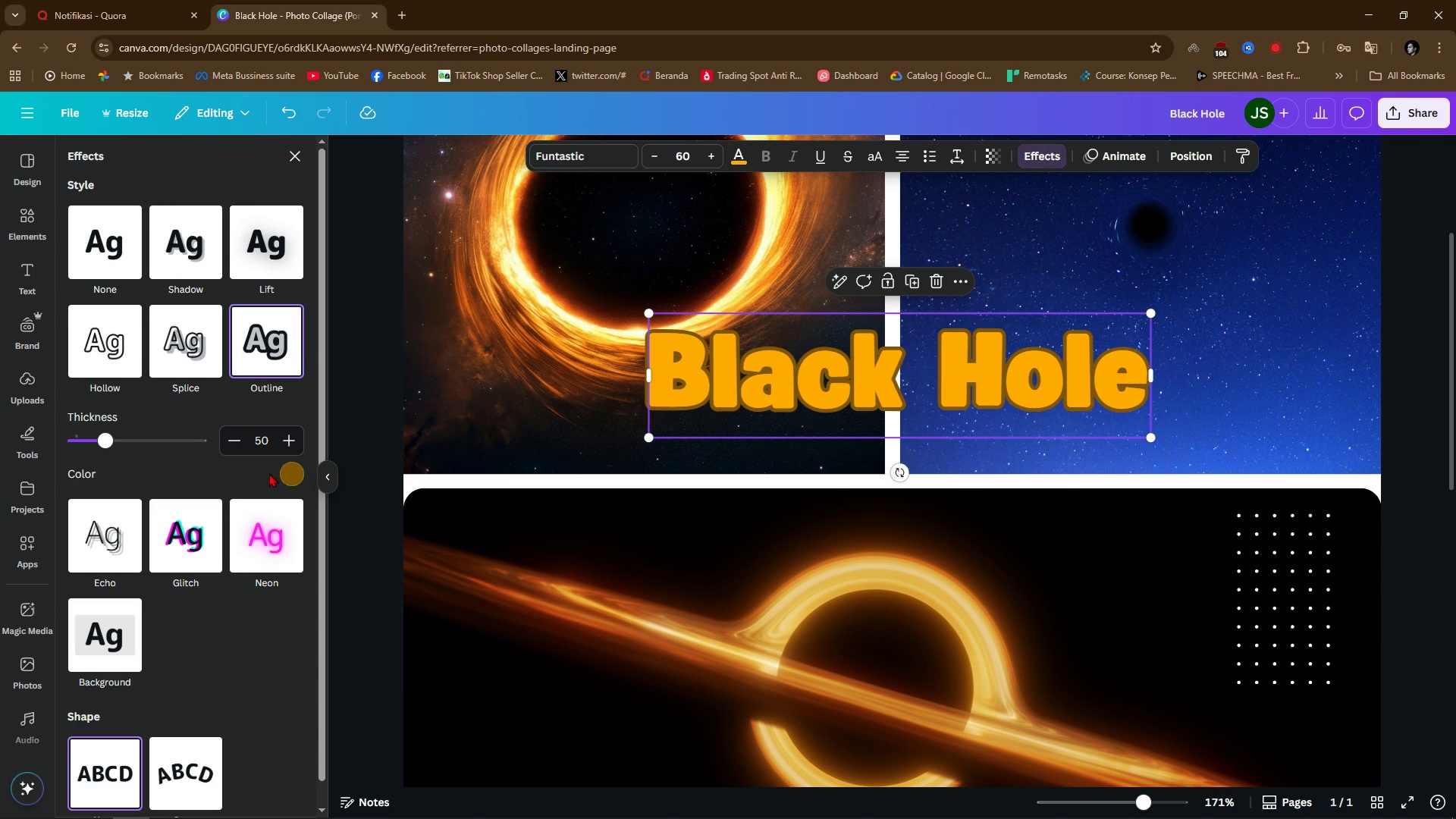 
left_click([287, 475])
 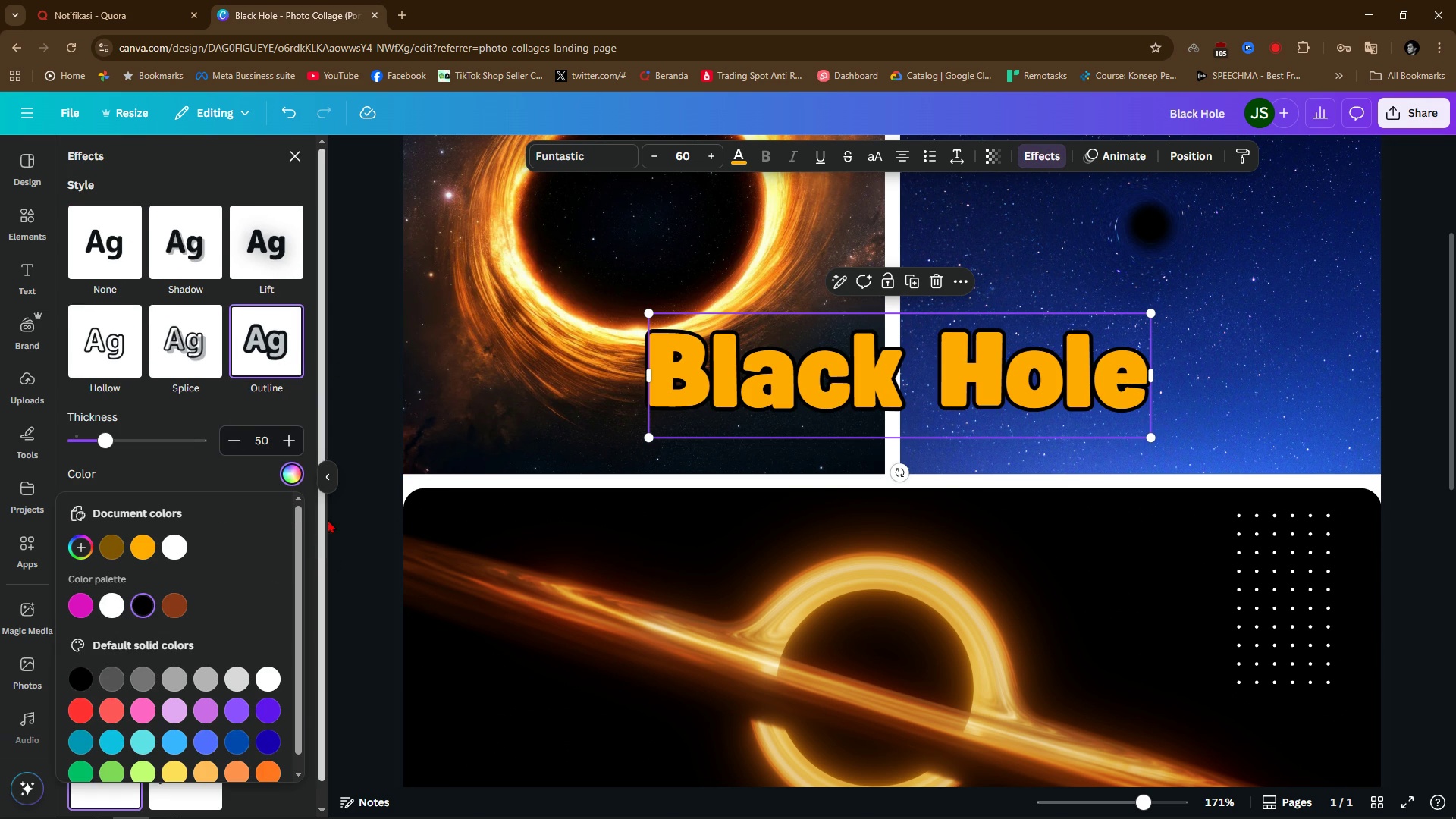 
left_click_drag(start_coordinate=[99, 438], to_coordinate=[174, 451])
 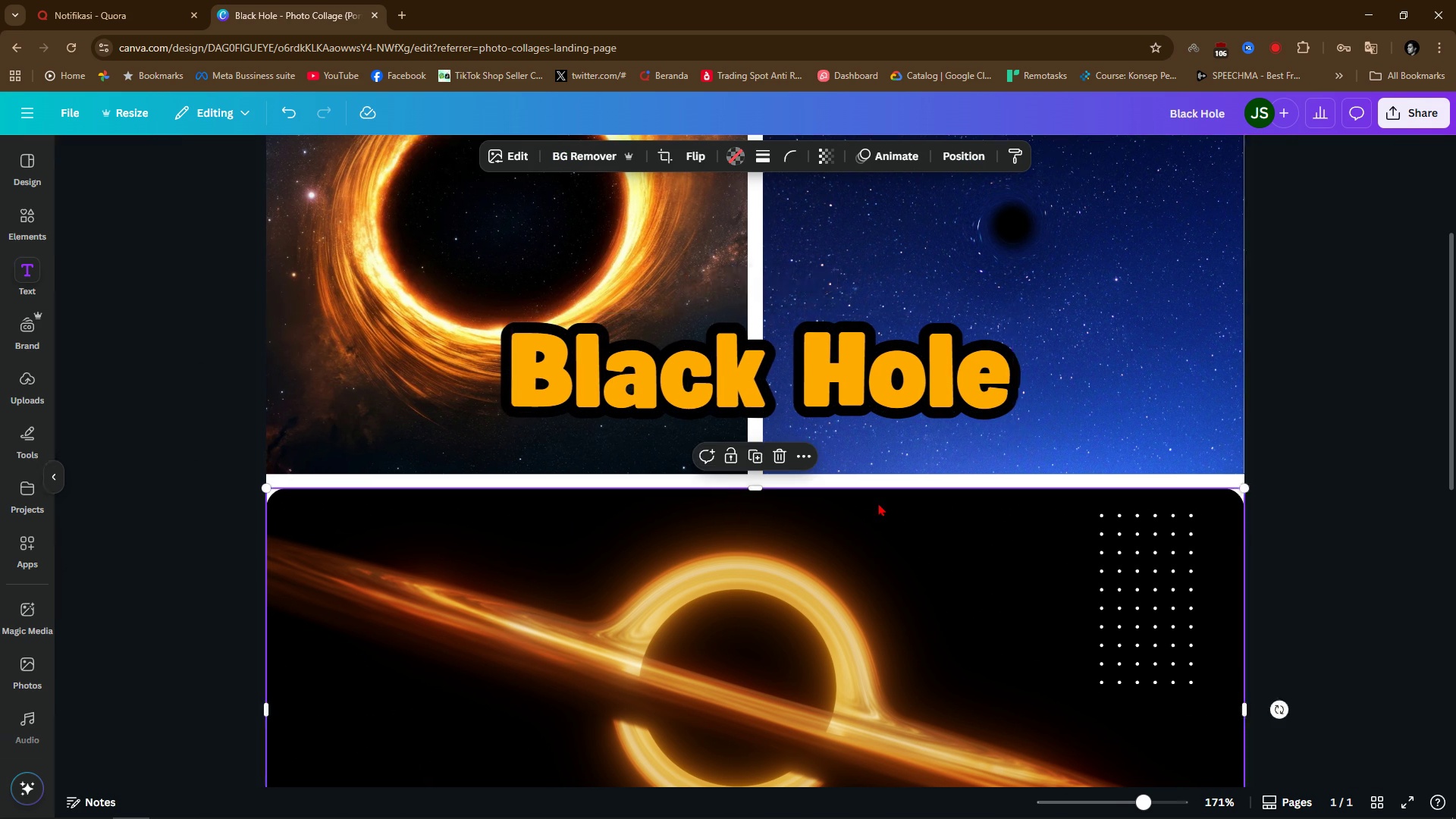 
left_click([878, 503])
 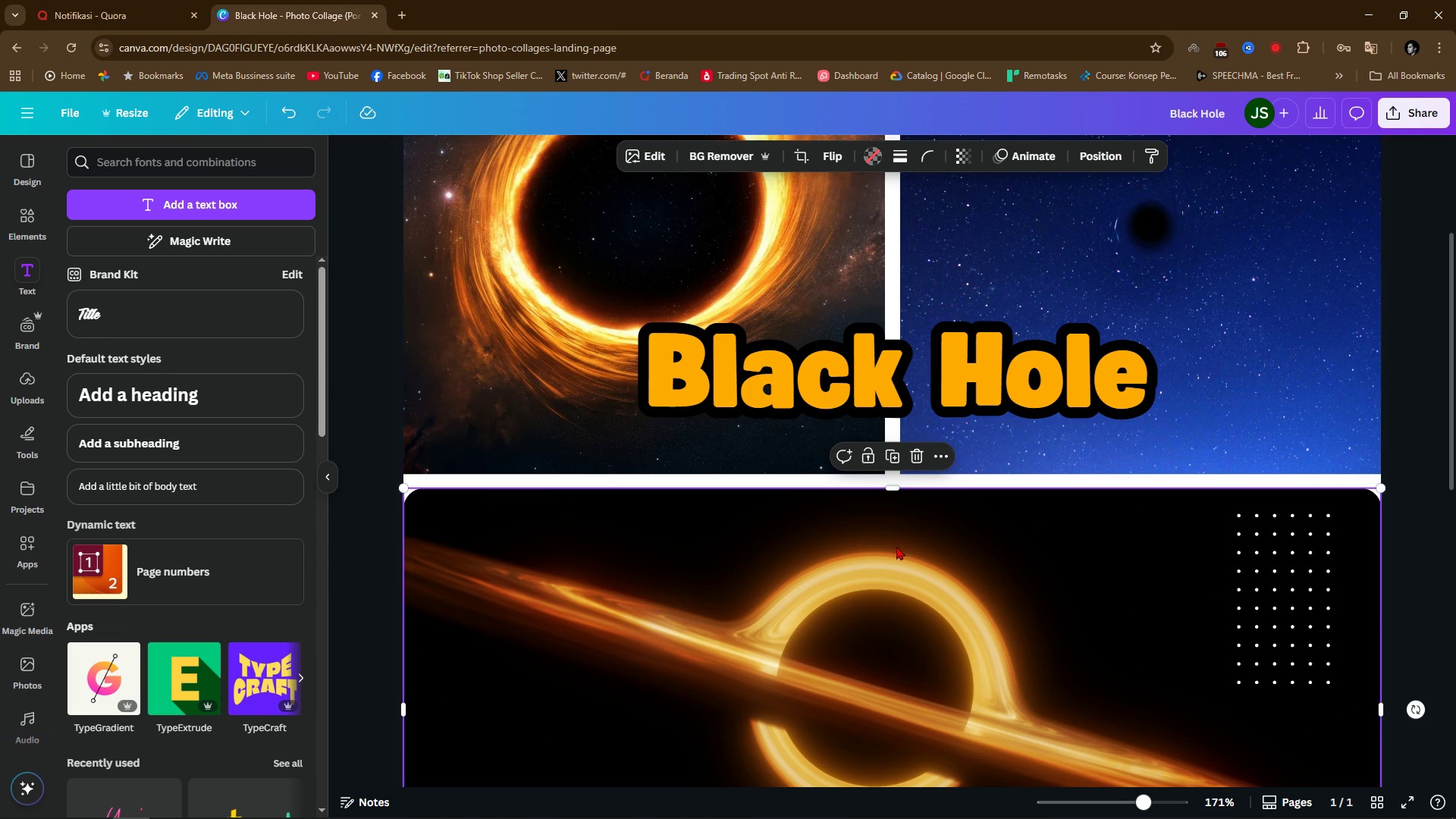 
hold_key(key=ControlLeft, duration=0.77)
scroll: coordinate [927, 540], scroll_direction: down, amount: 8.0
 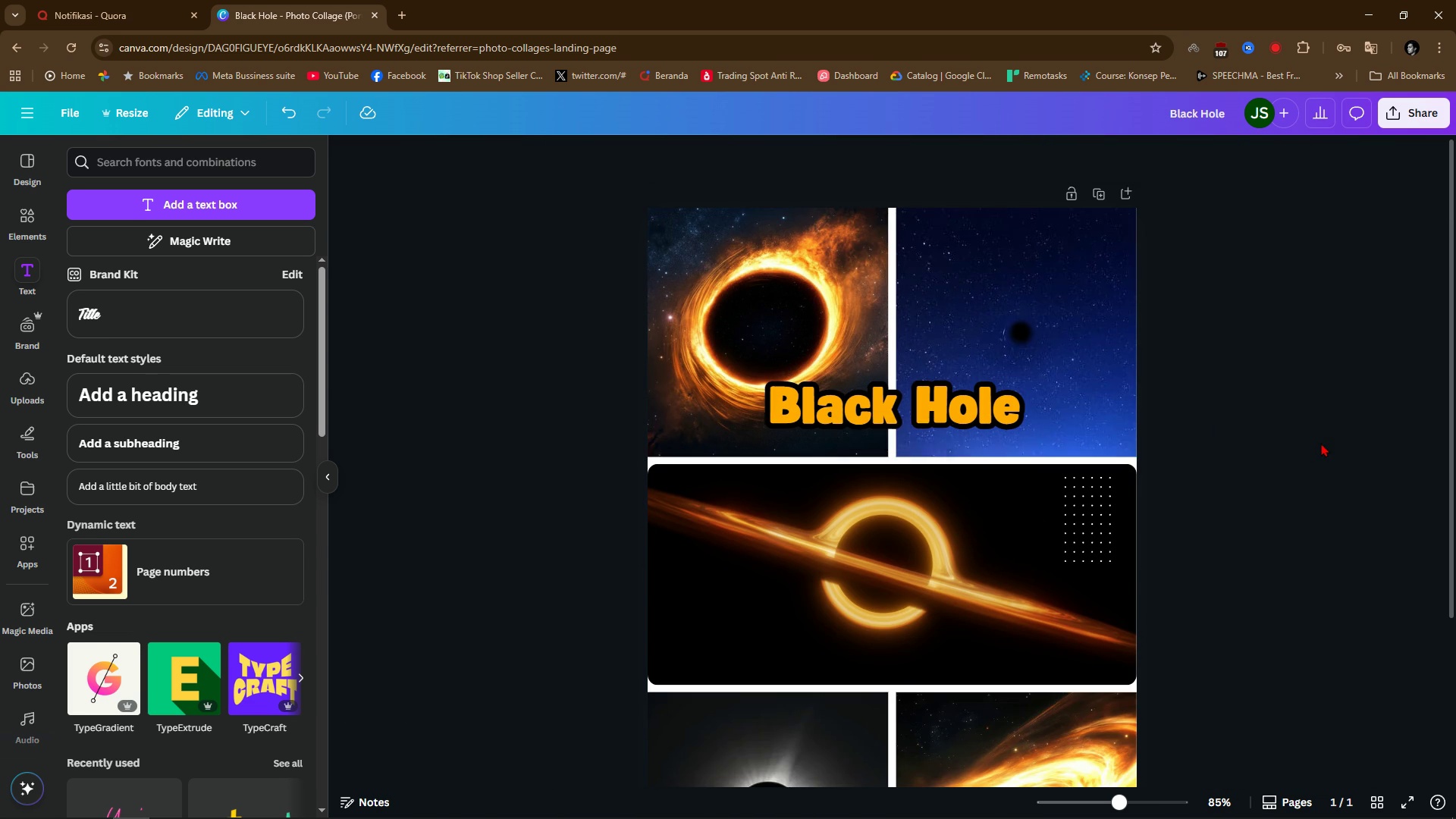 
left_click([1321, 443])
 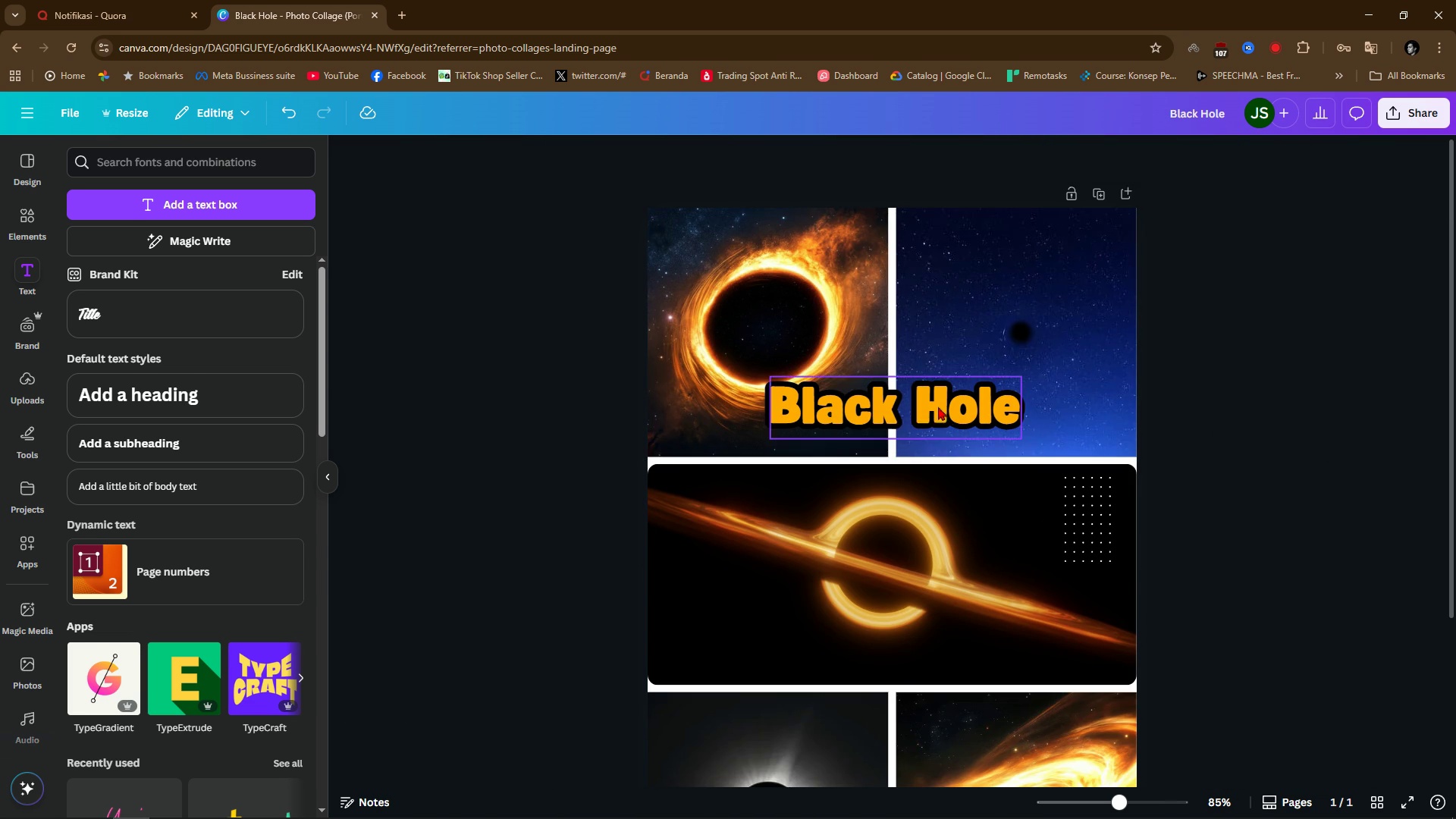 
left_click_drag(start_coordinate=[938, 406], to_coordinate=[949, 368])
 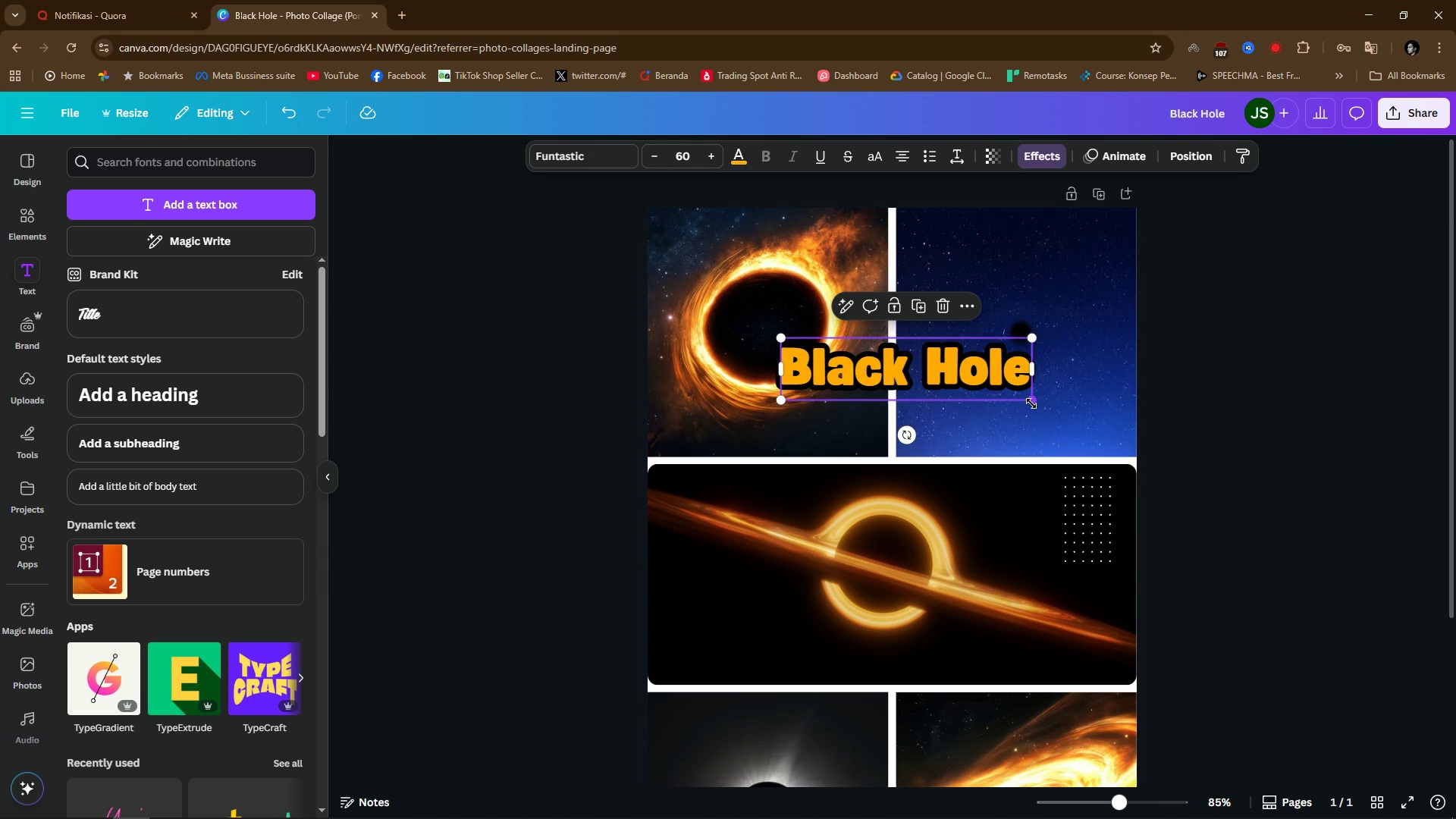 
left_click_drag(start_coordinate=[1031, 403], to_coordinate=[1157, 482])
 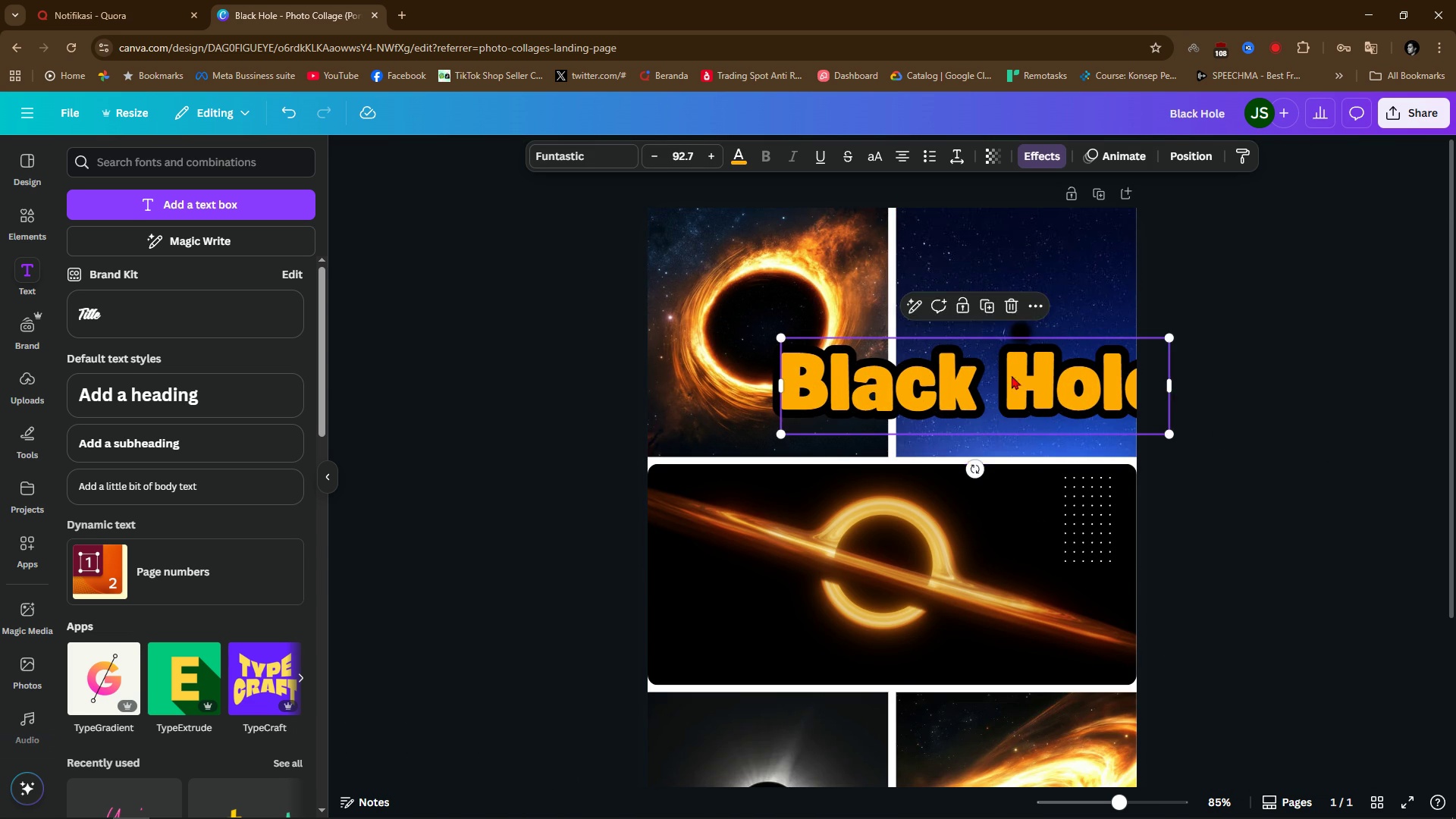 
left_click_drag(start_coordinate=[1016, 388], to_coordinate=[933, 321])
 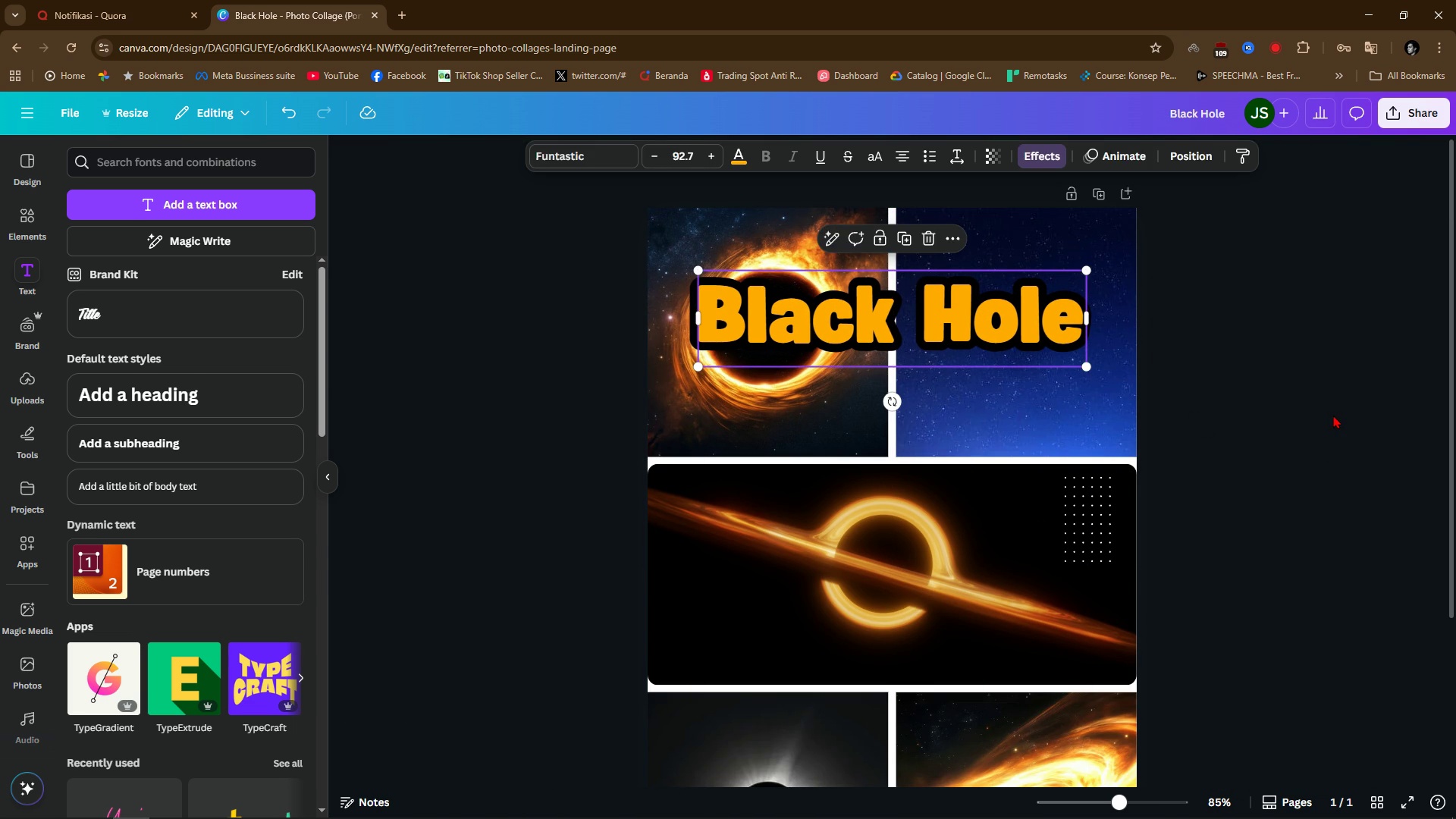 
left_click([1333, 415])
 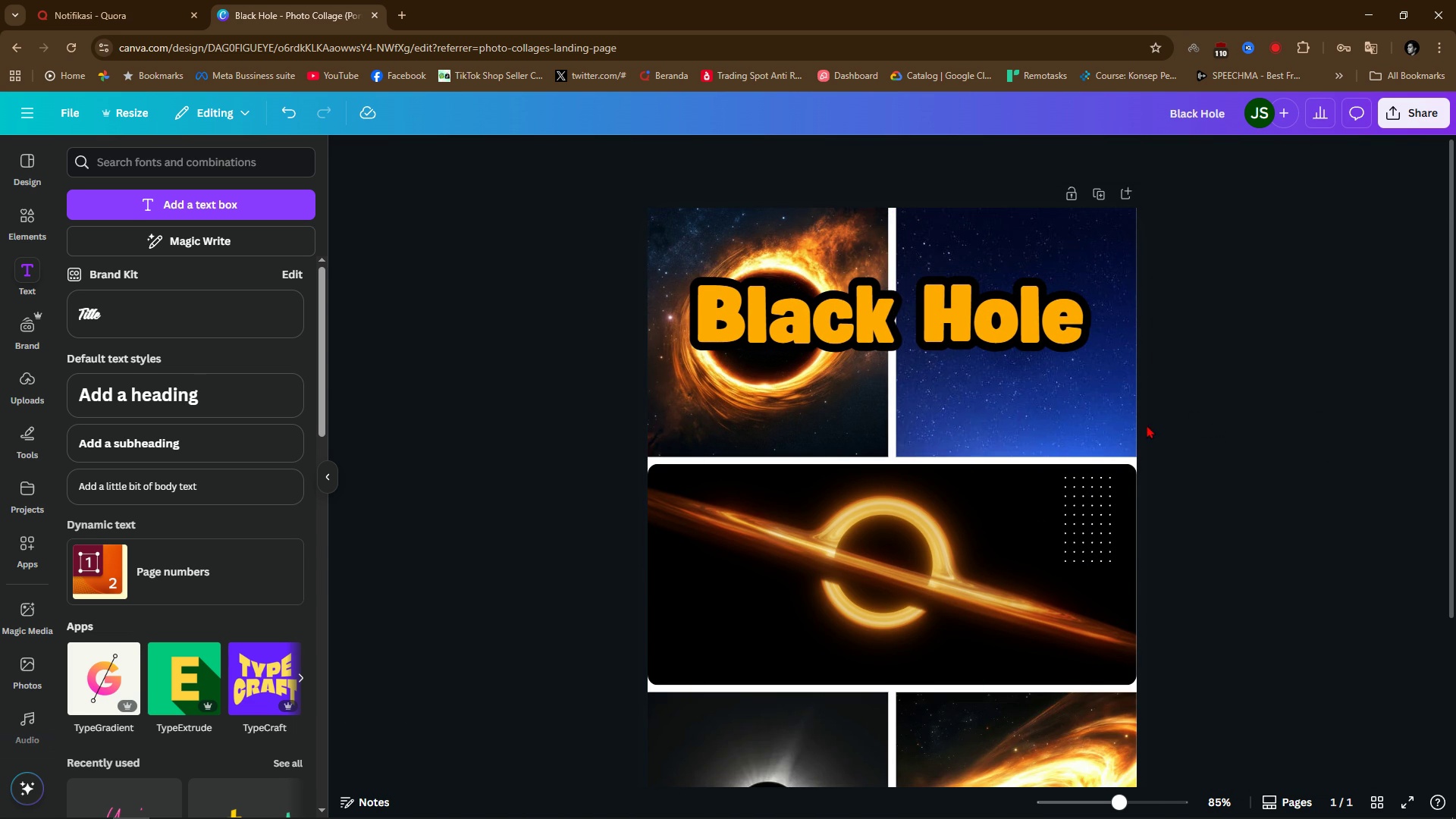 
hold_key(key=ControlLeft, duration=0.82)
scroll: coordinate [971, 419], scroll_direction: none, amount: 0.0
 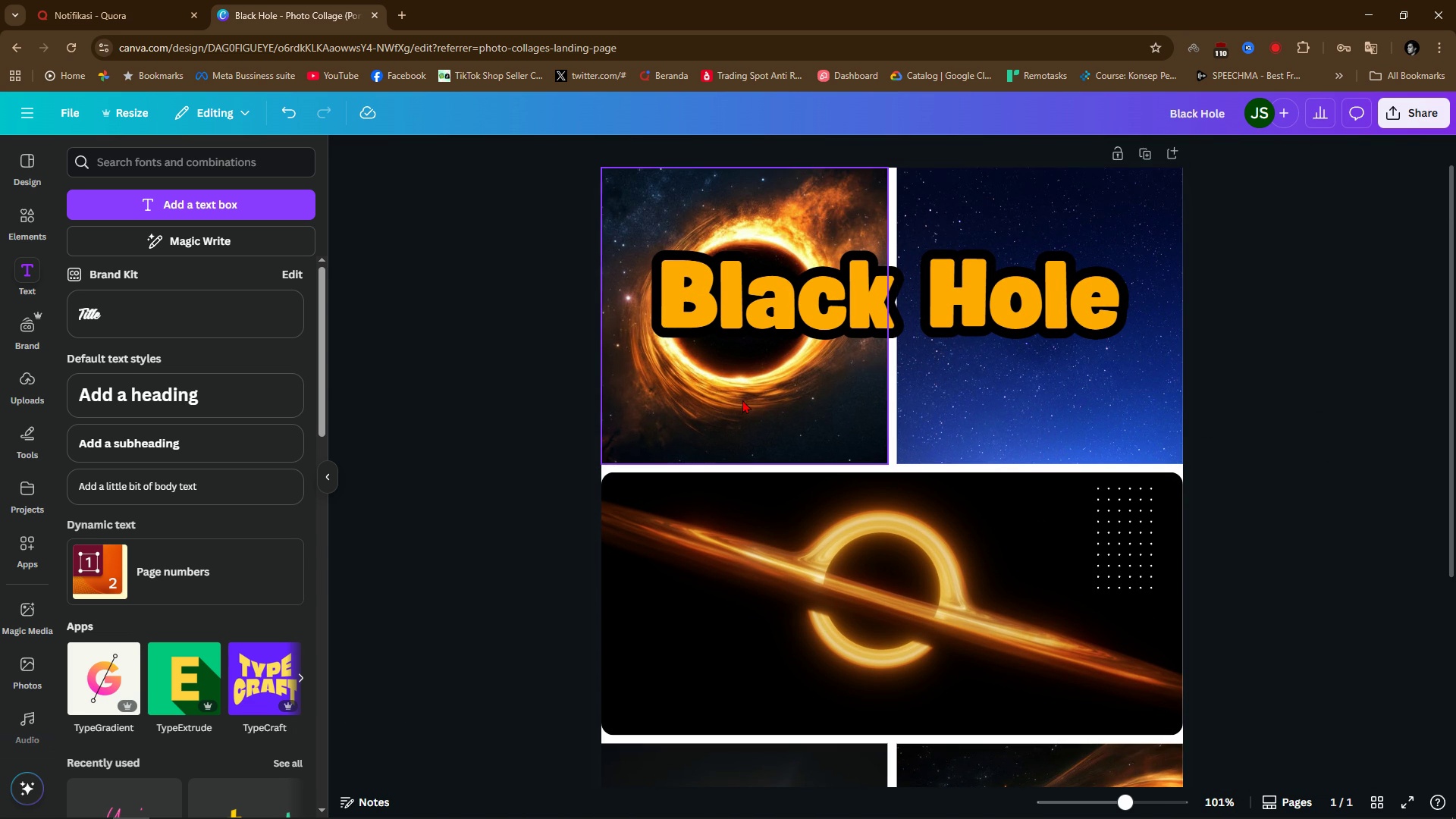 
left_click([742, 400])
 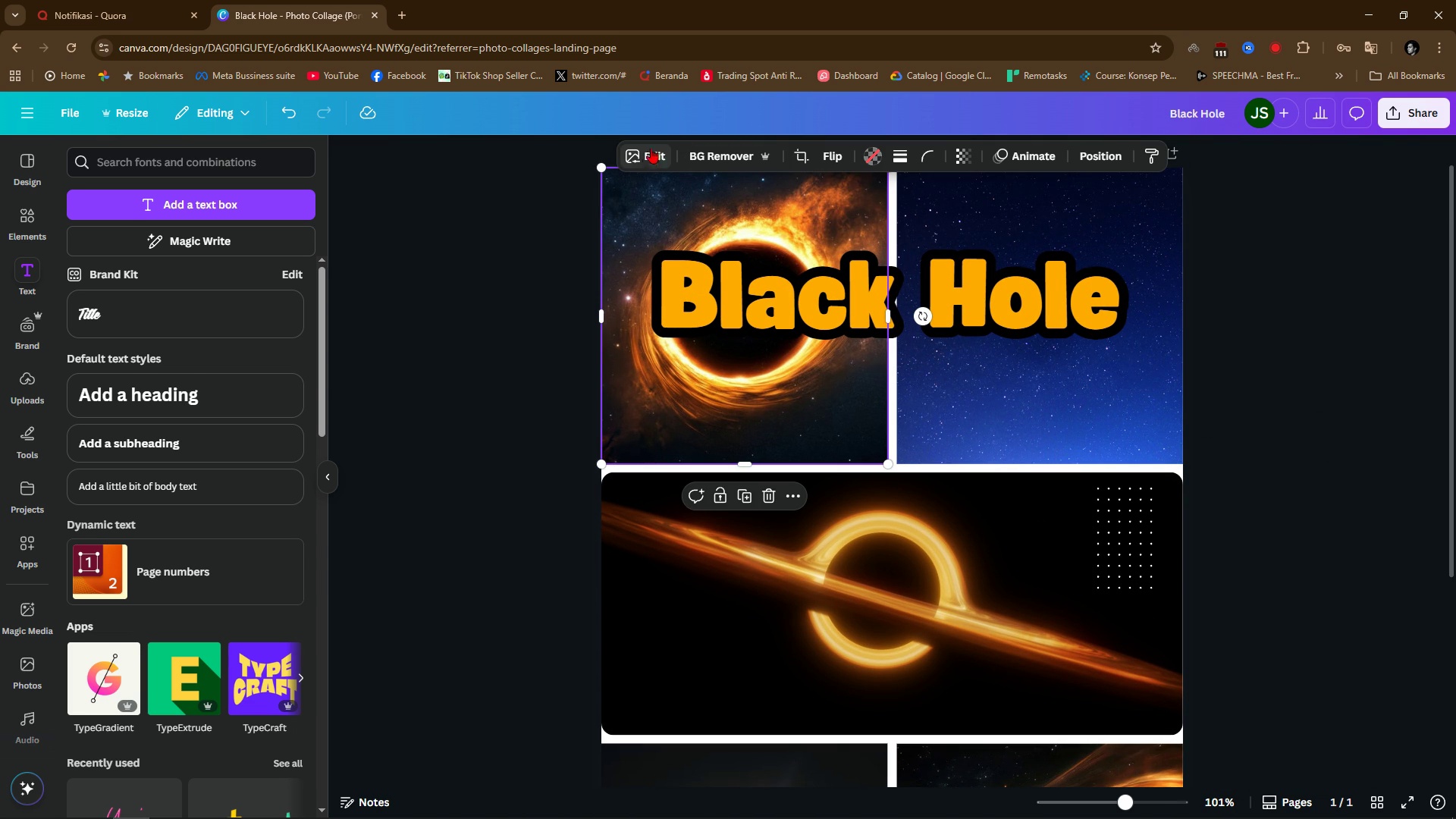 
left_click([647, 151])
 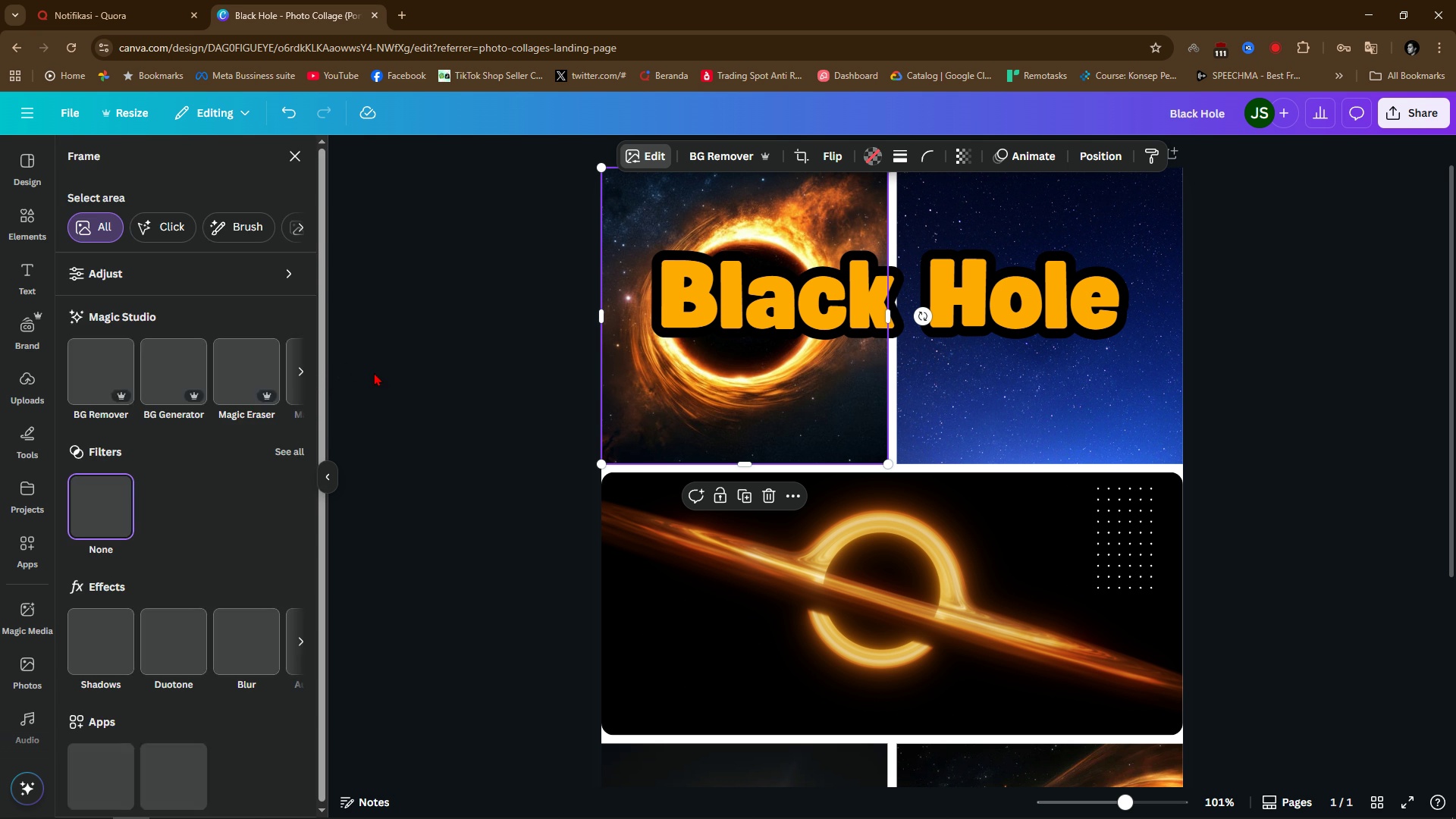 
wait(9.47)
 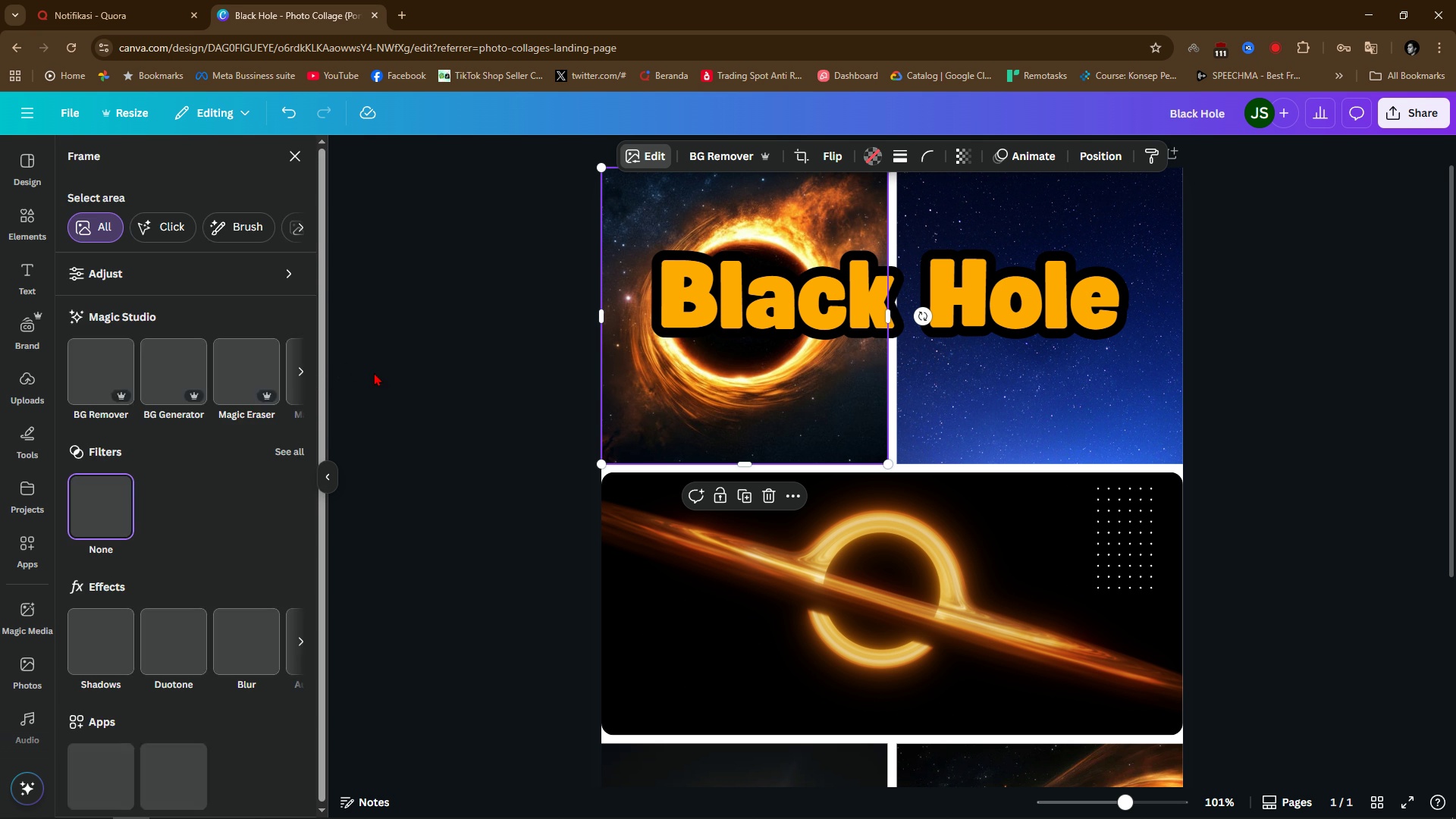 
left_click([301, 373])
 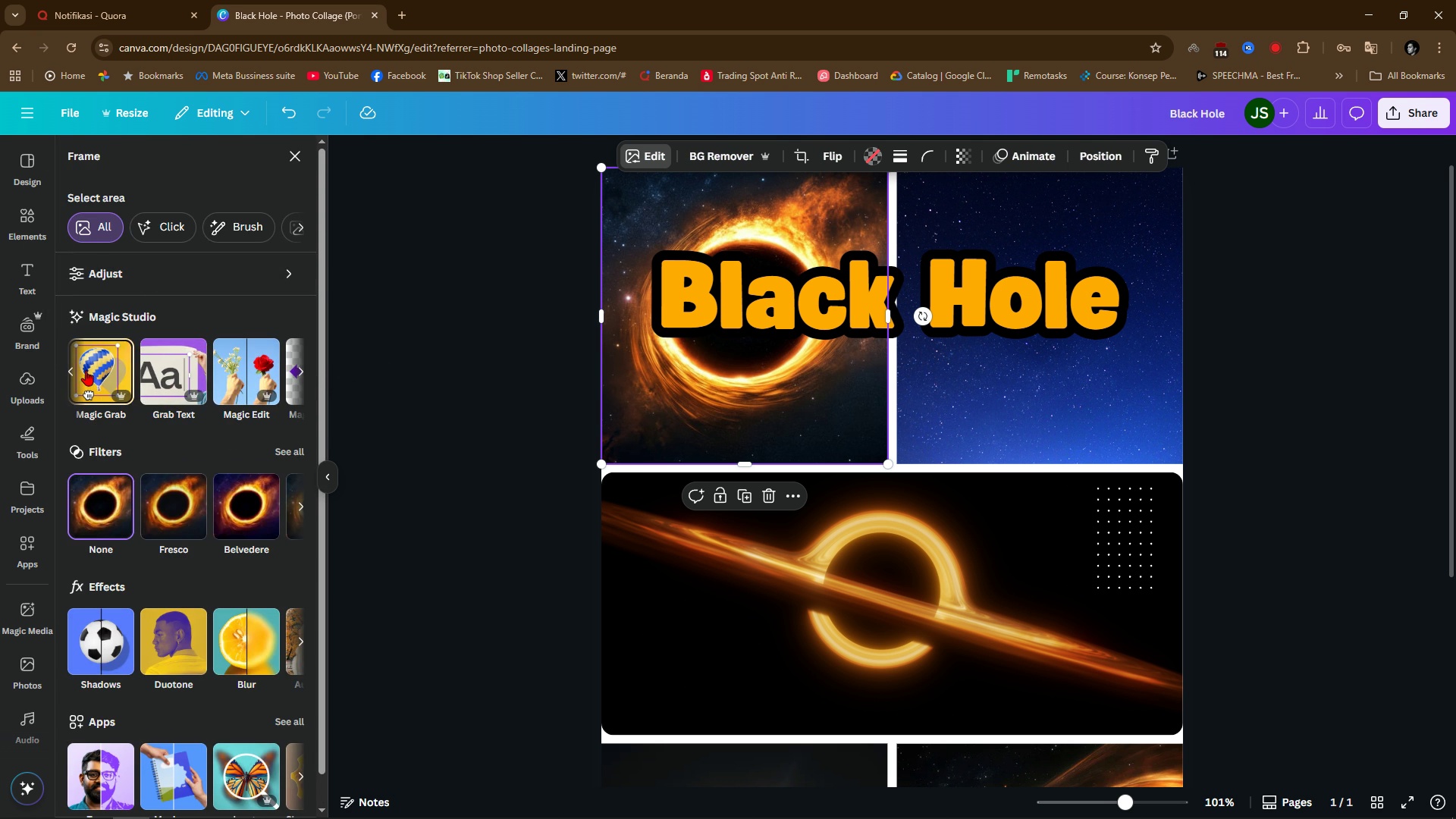 
left_click([102, 375])
 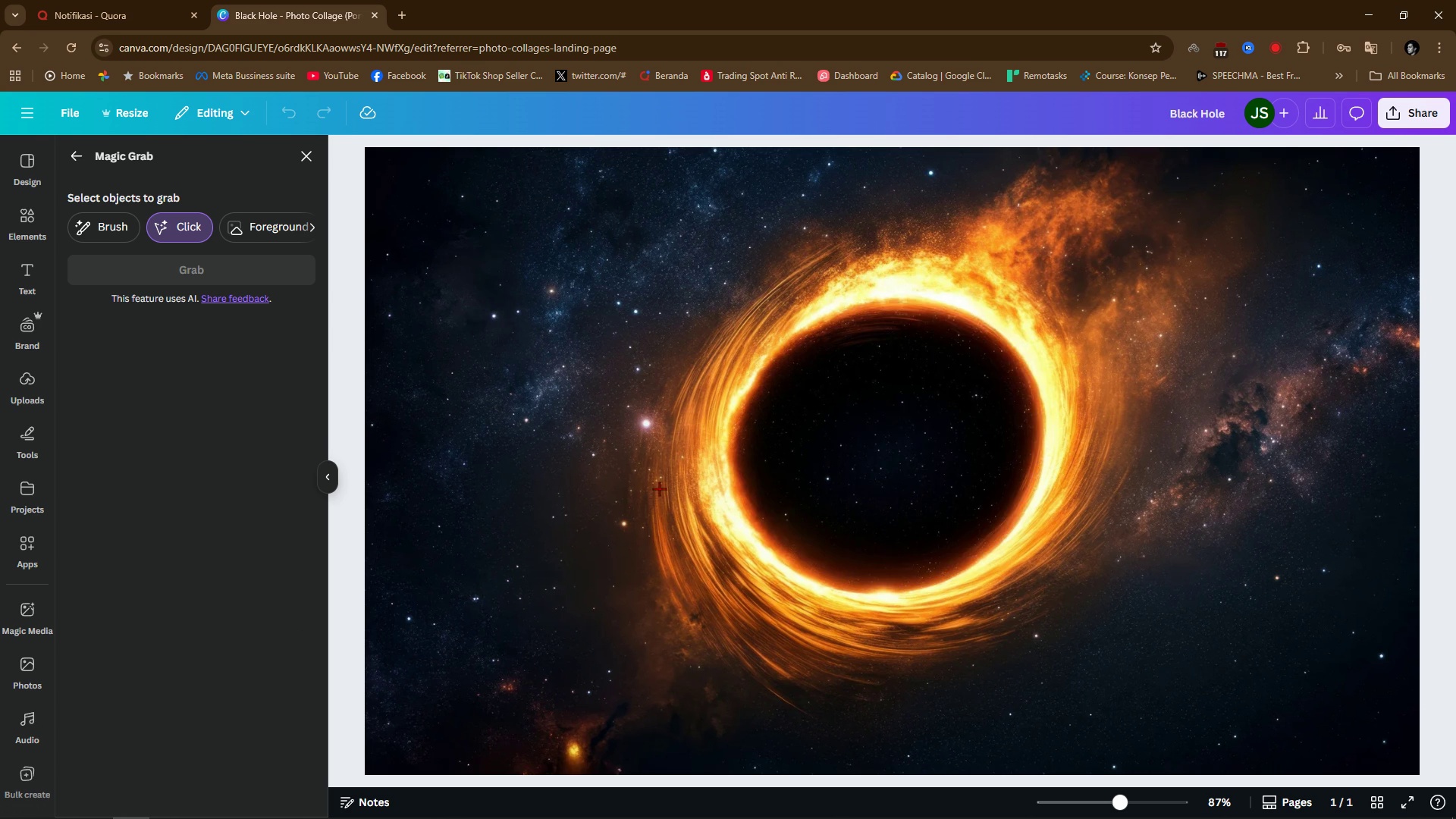 
left_click([891, 421])
 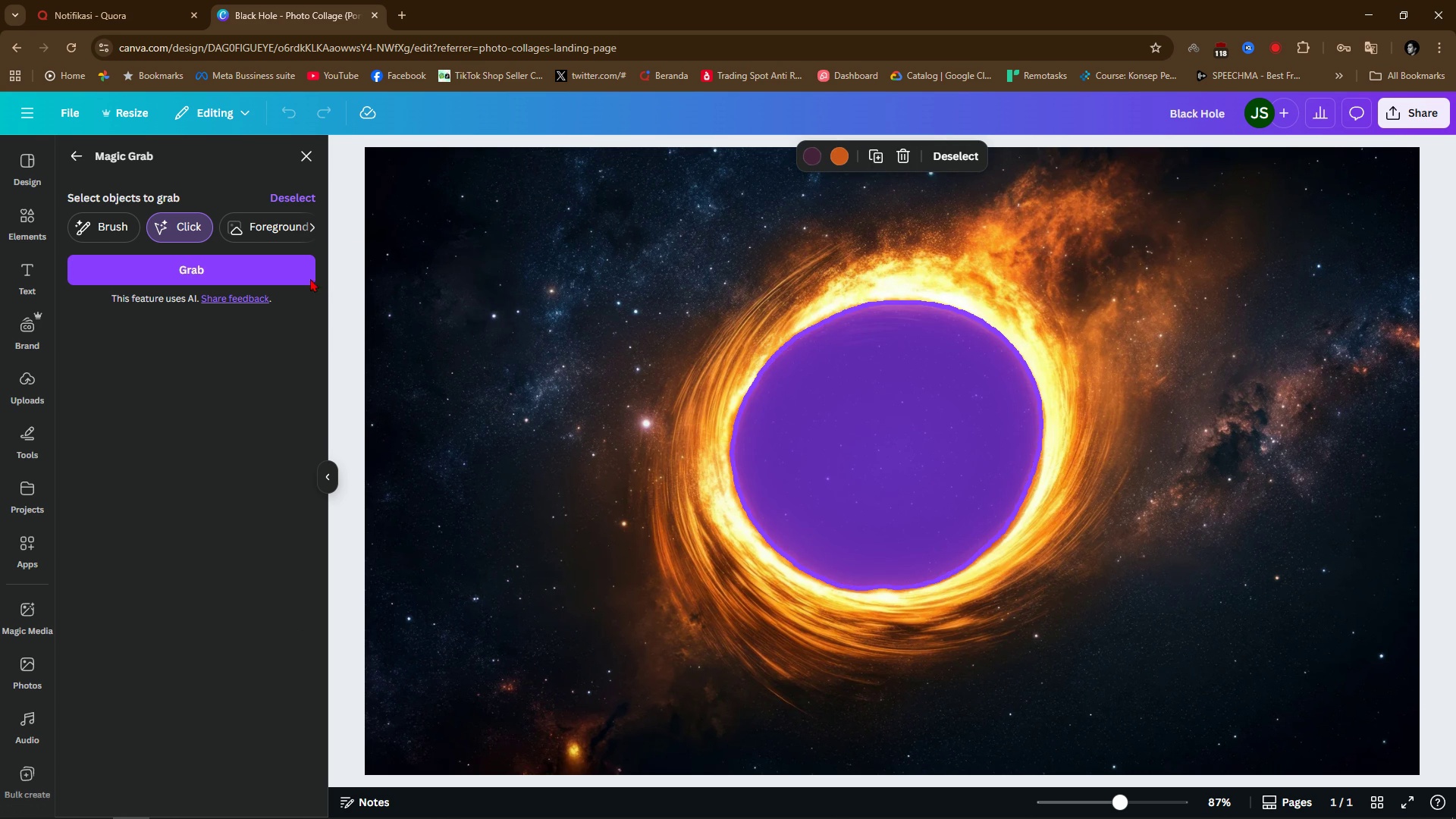 
left_click([252, 268])
 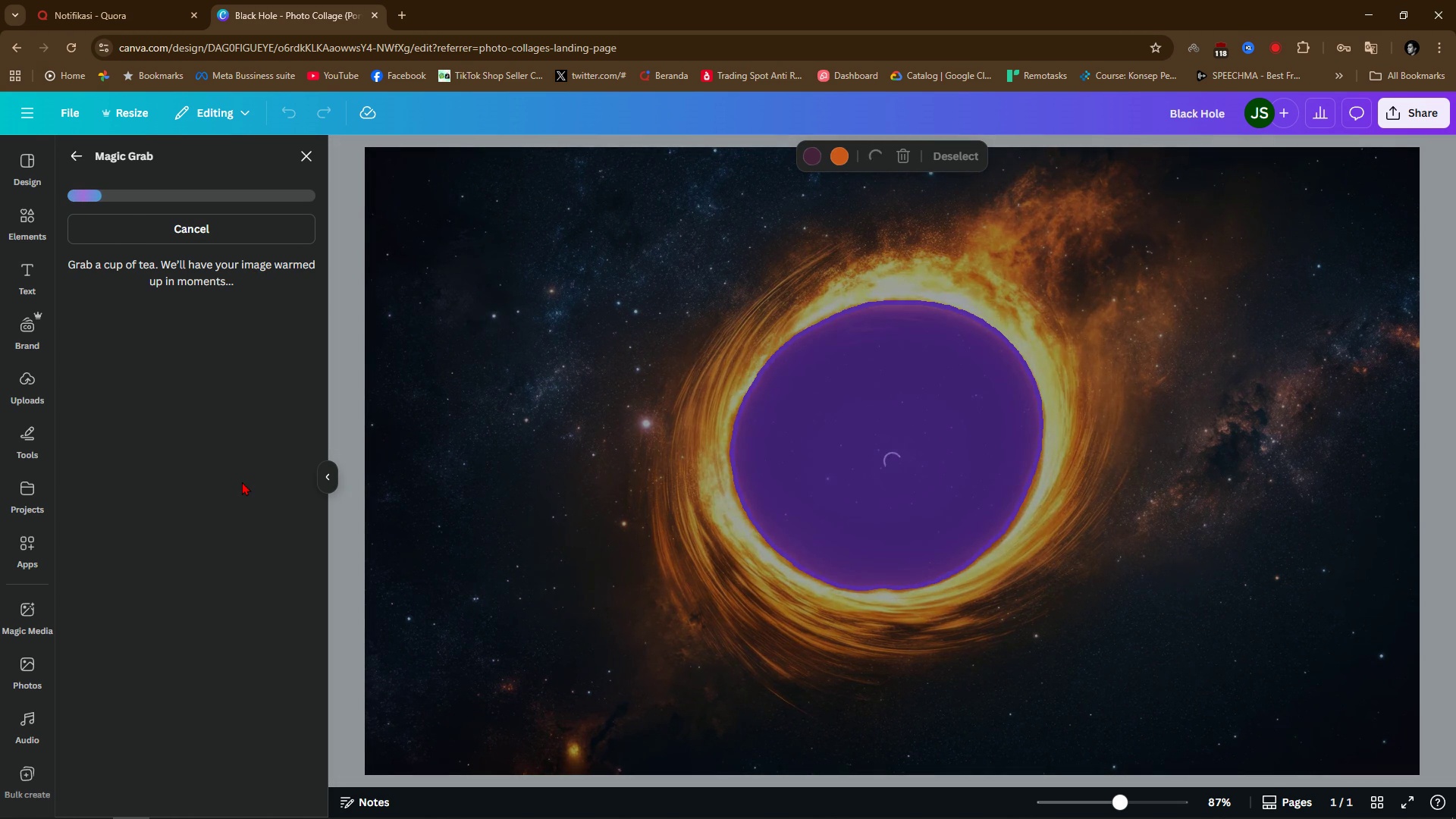 
wait(8.06)
 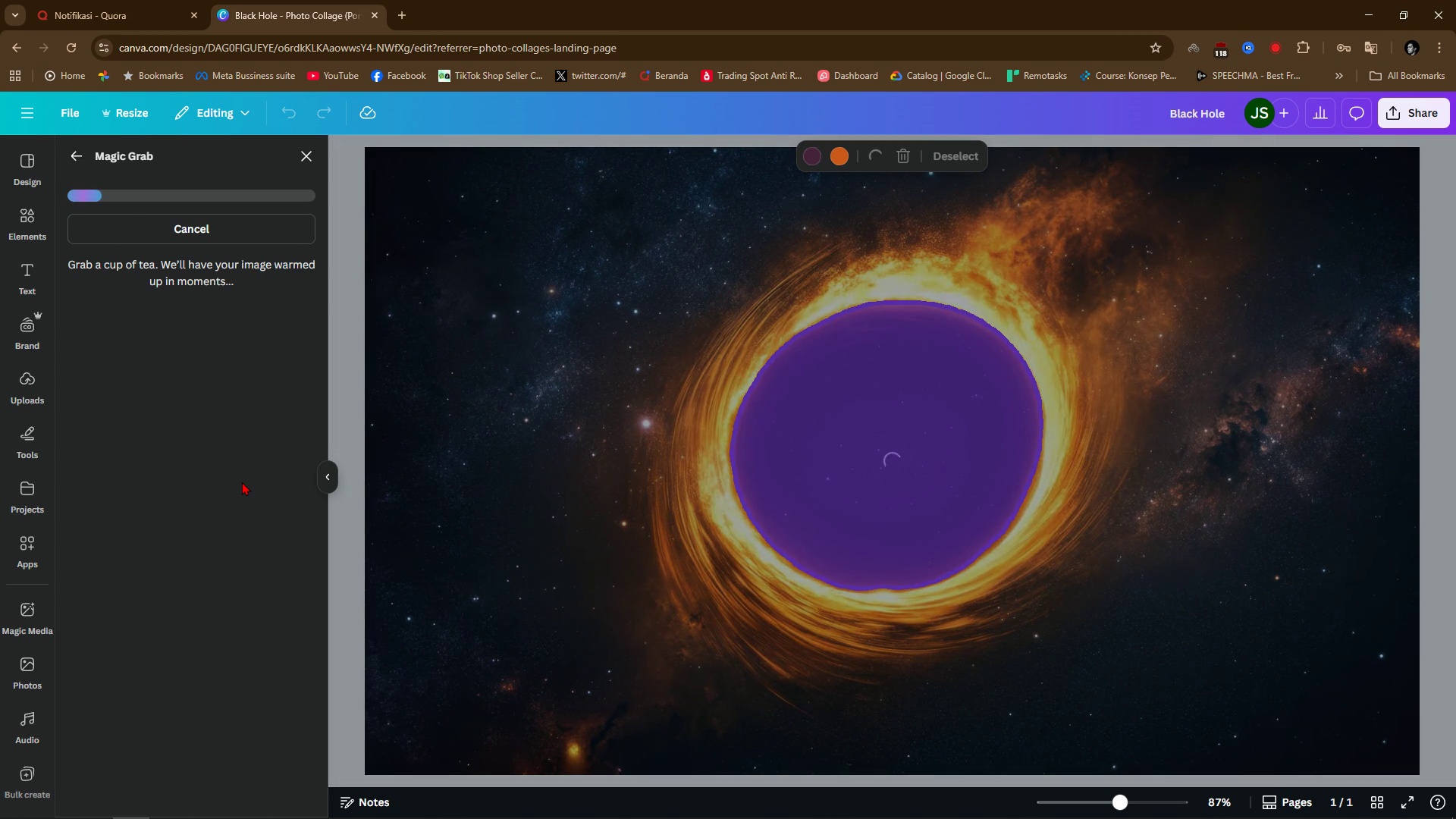 
left_click([1288, 318])
 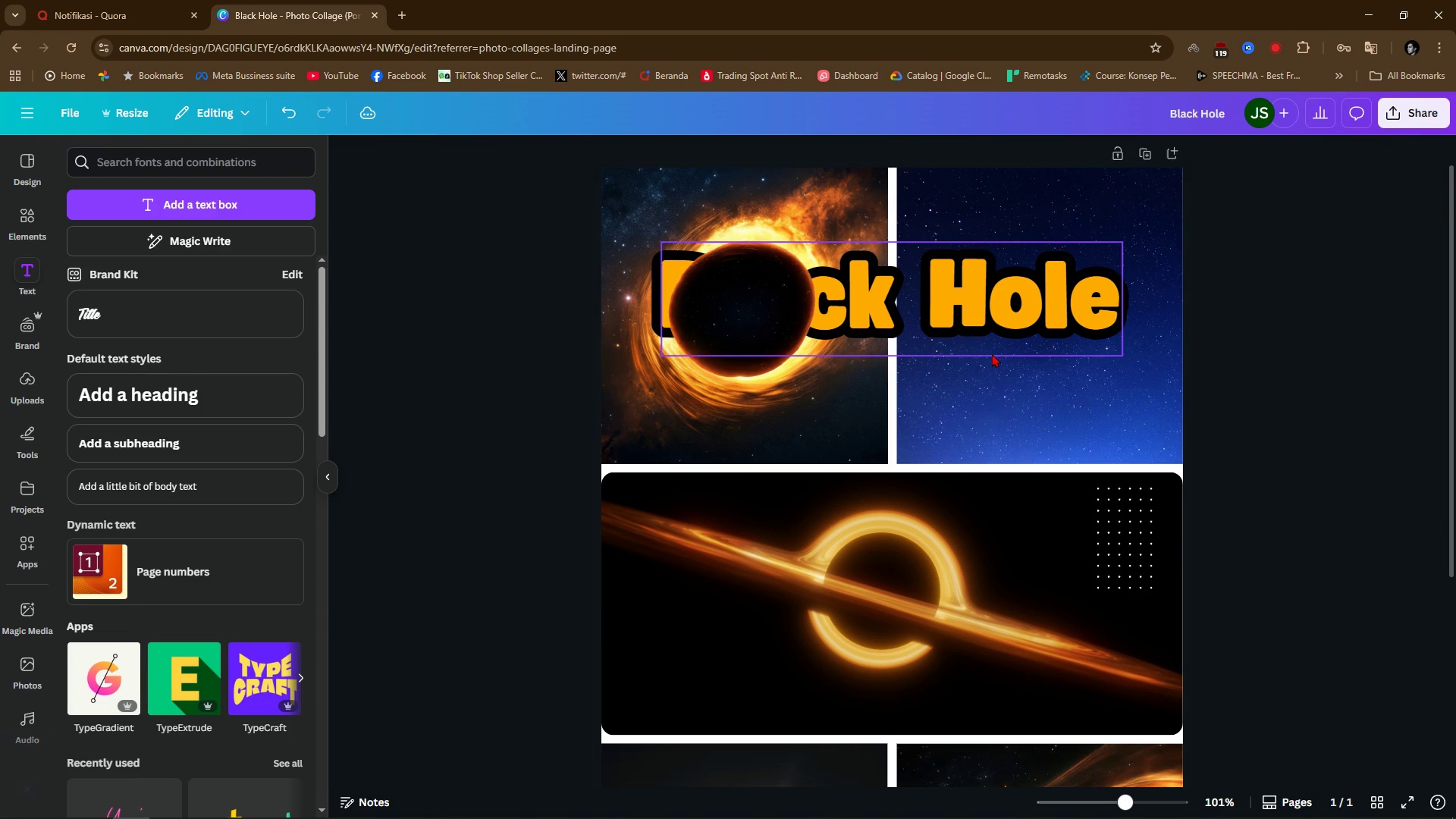 
scroll: coordinate [992, 353], scroll_direction: down, amount: 1.0
 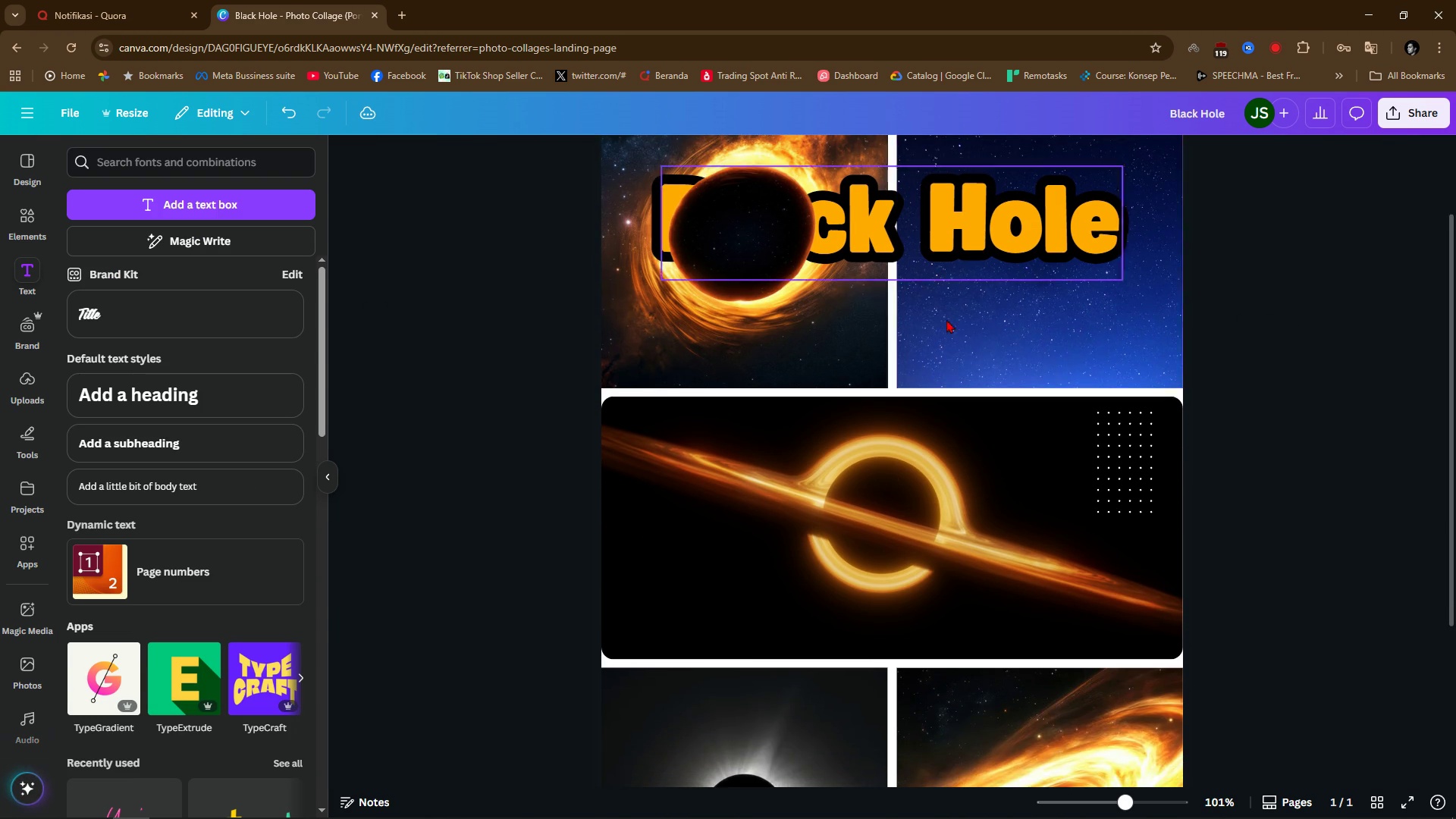 
scroll: coordinate [969, 363], scroll_direction: up, amount: 1.0
 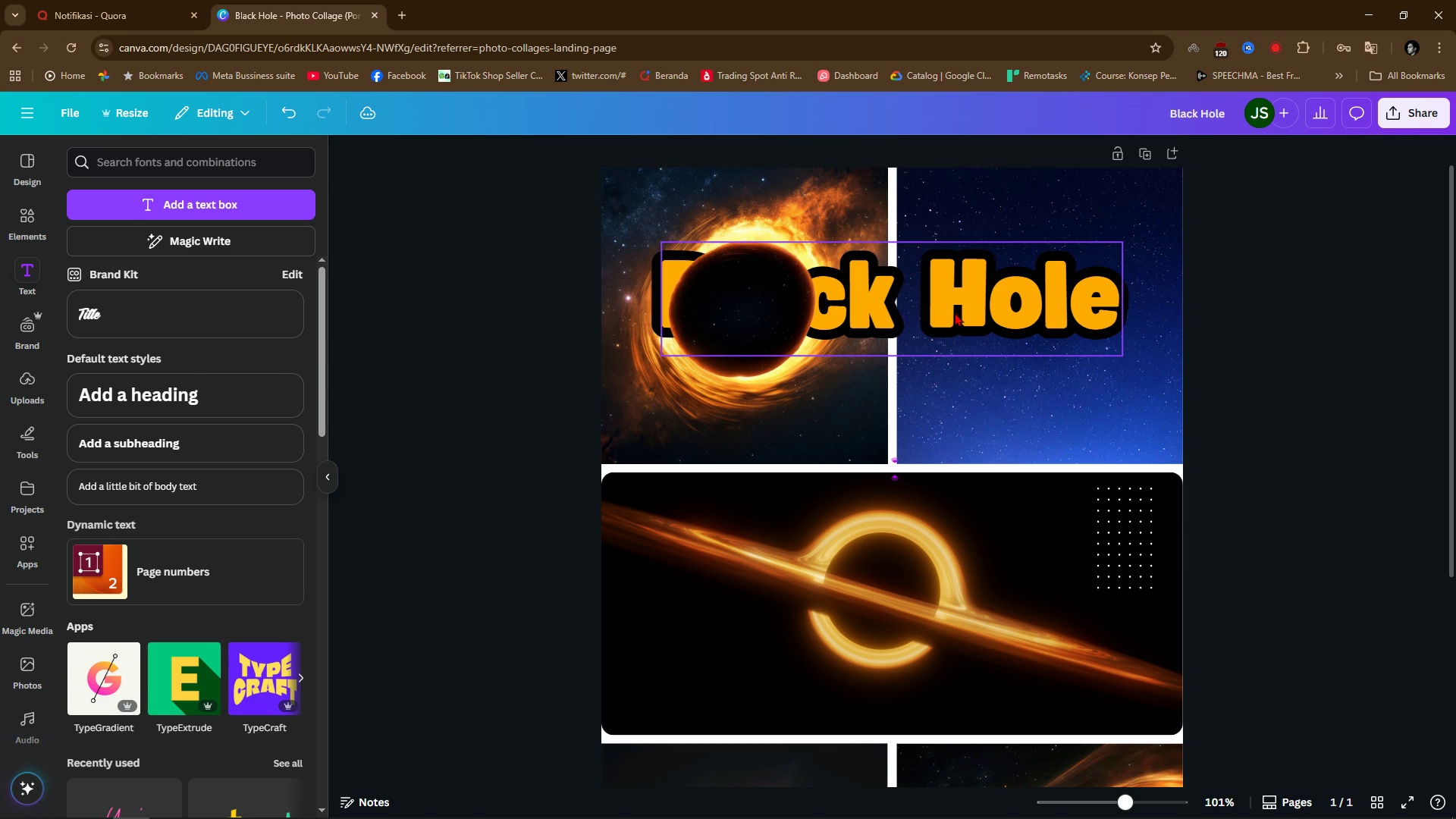 
left_click_drag(start_coordinate=[955, 310], to_coordinate=[987, 249])
 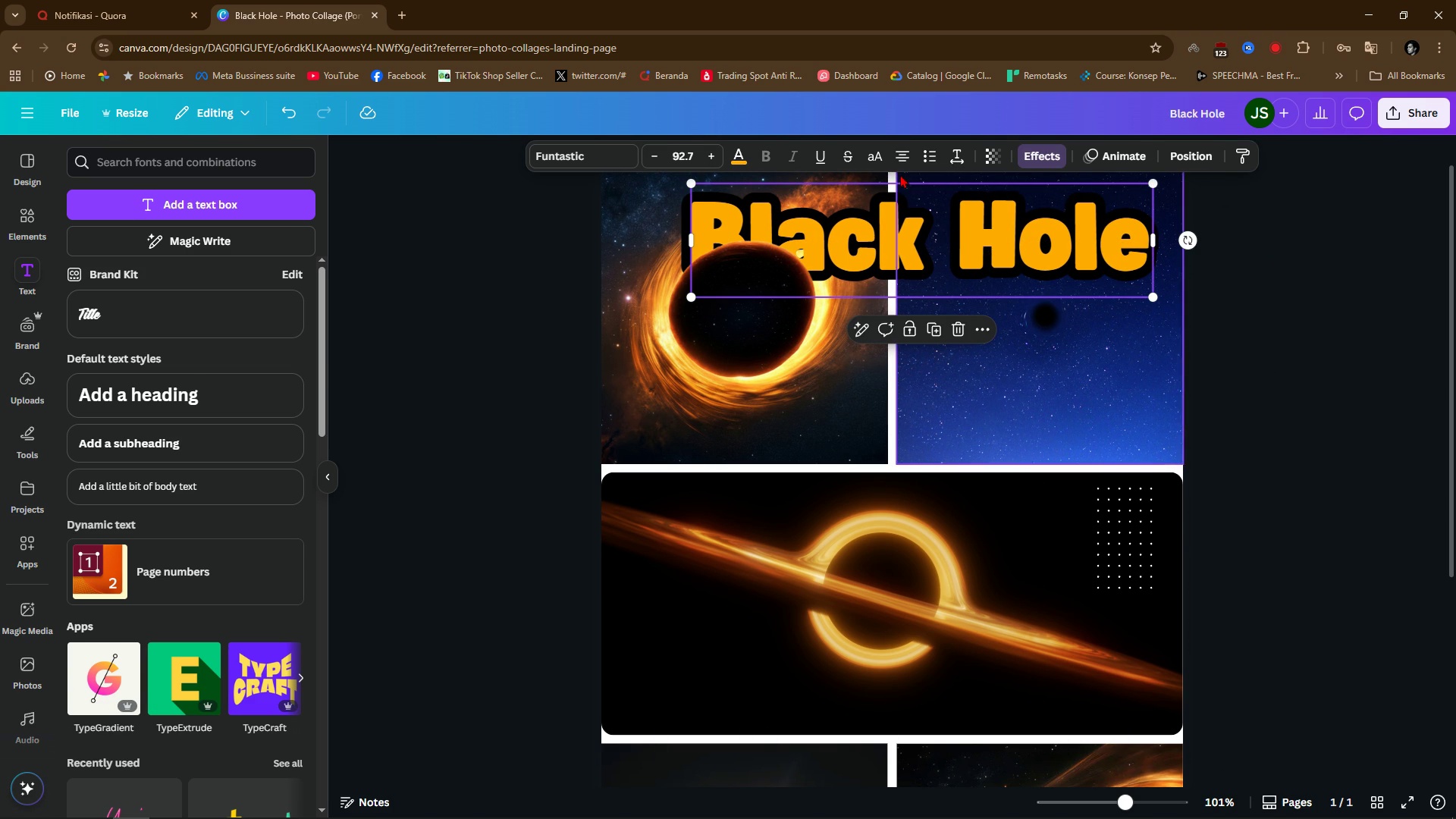 
right_click([978, 230])
 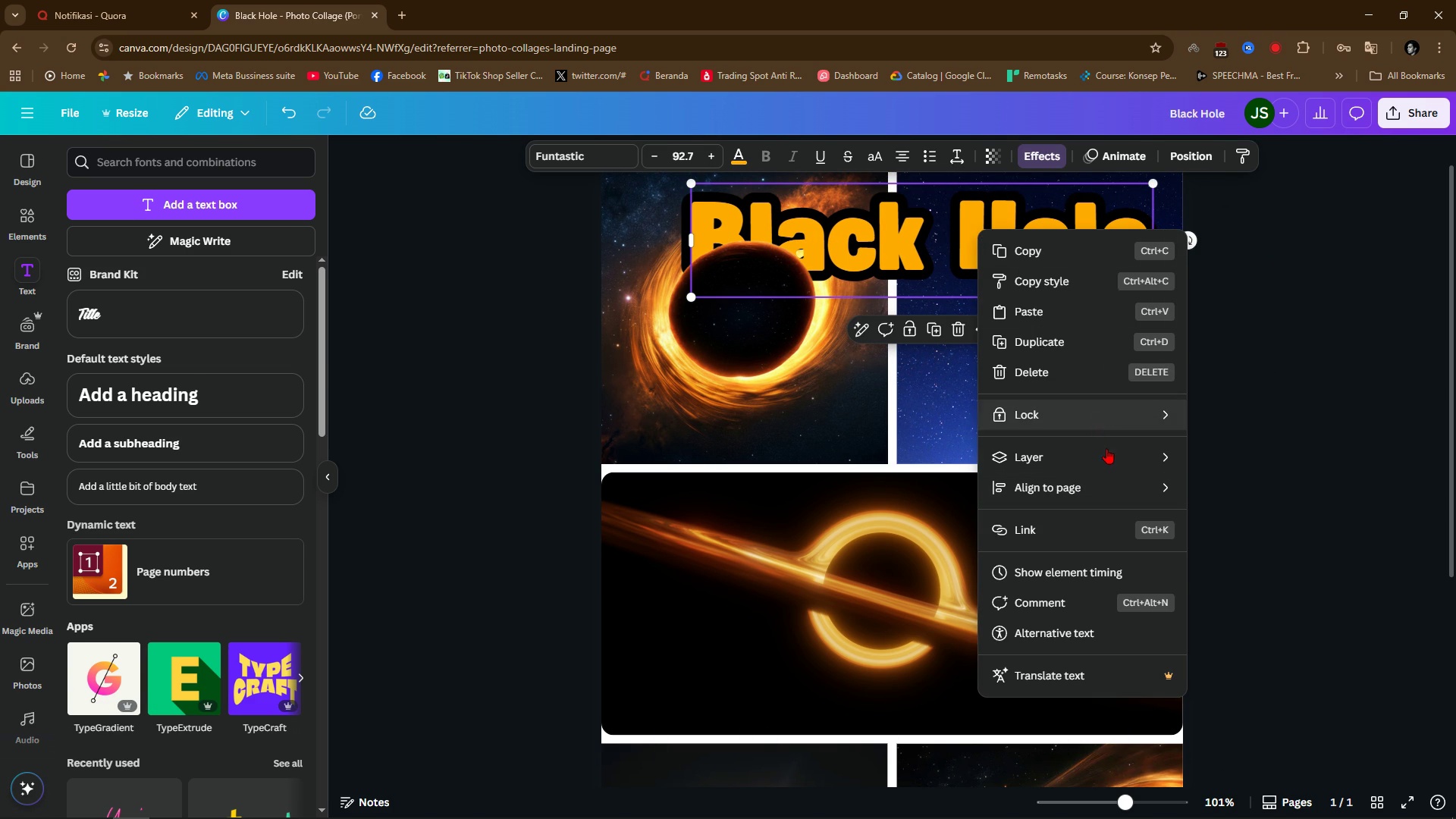 
left_click([1106, 460])
 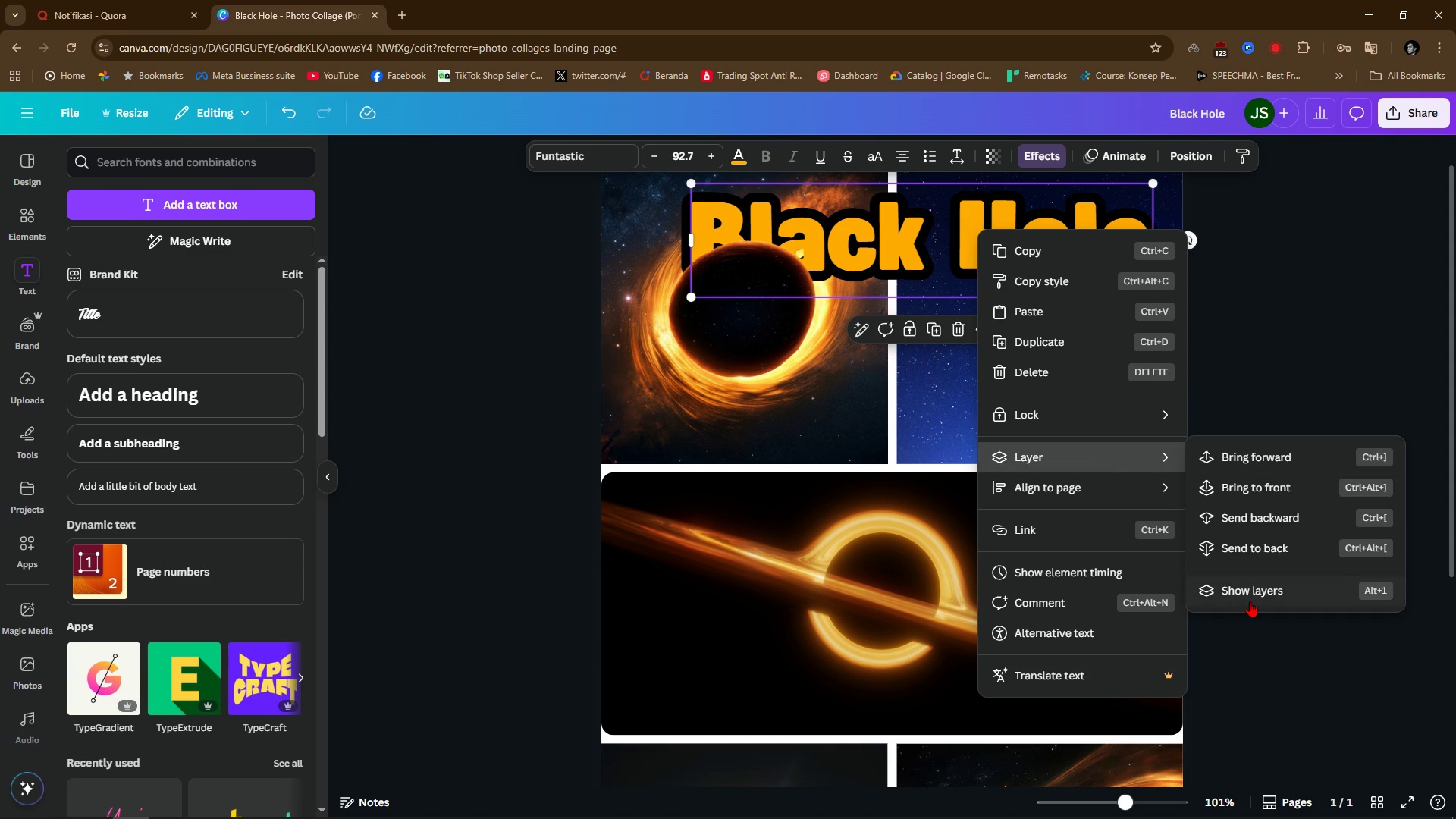 
left_click([1250, 601])
 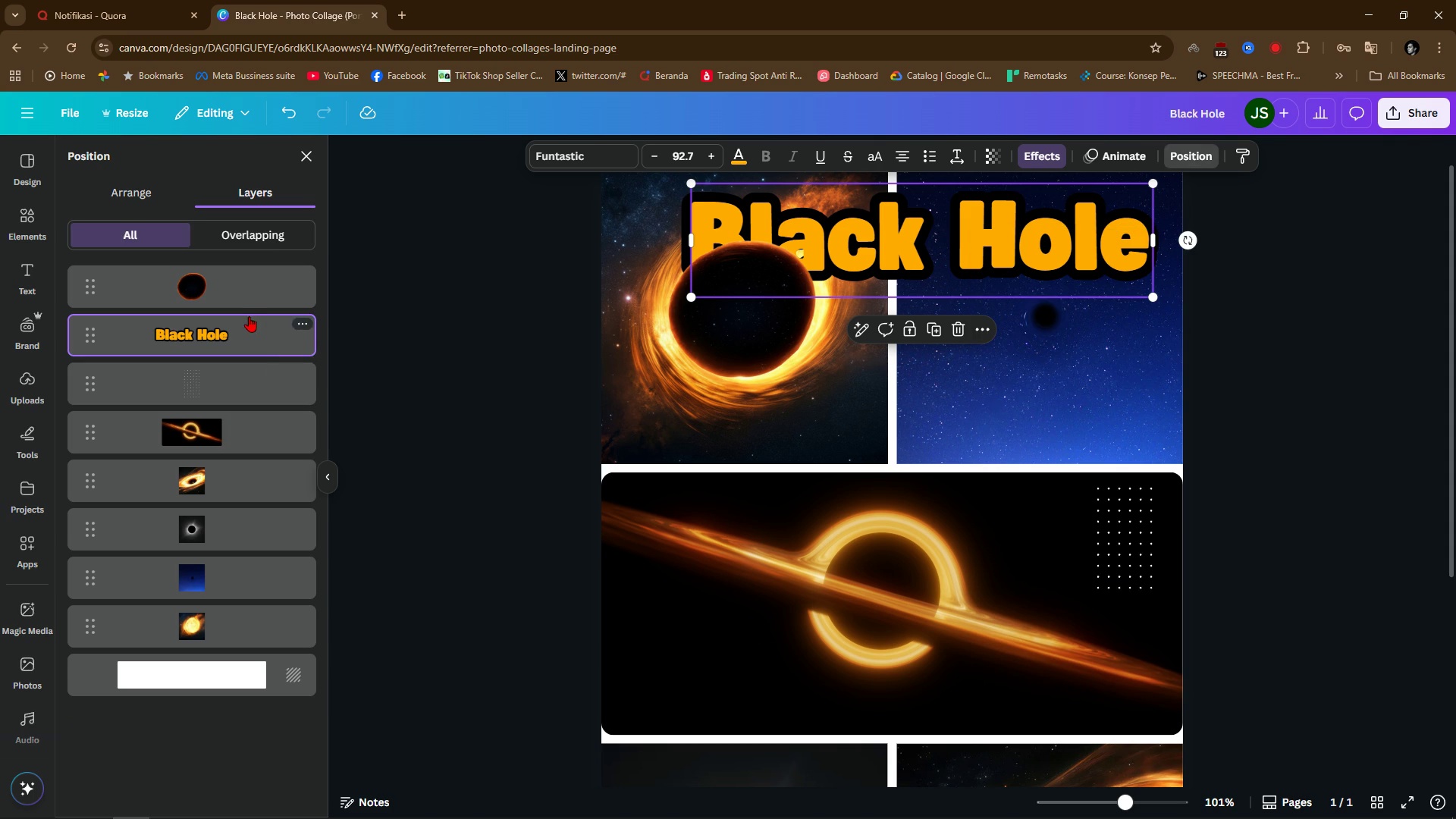 
left_click_drag(start_coordinate=[246, 294], to_coordinate=[243, 353])
 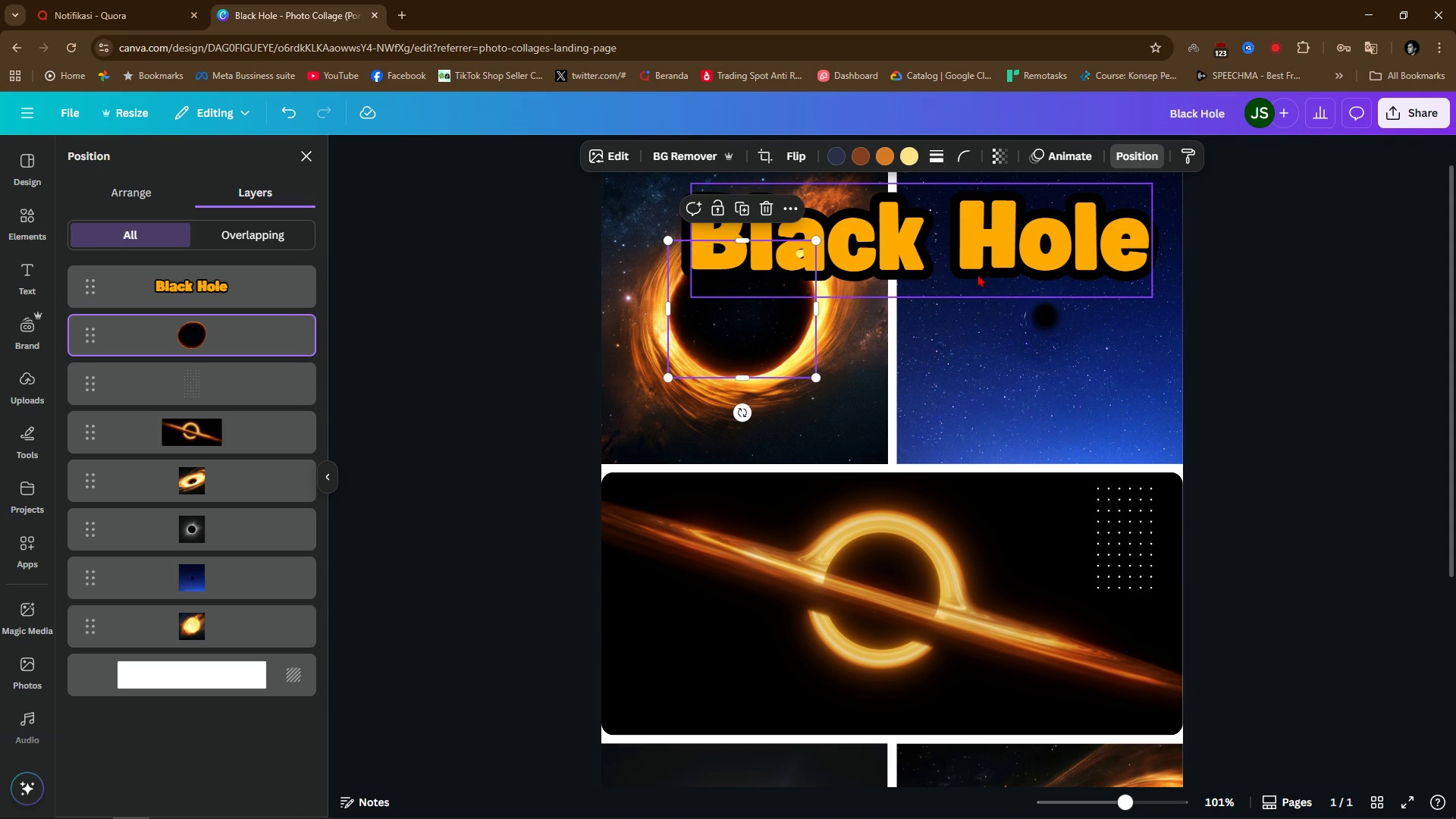 
left_click_drag(start_coordinate=[988, 243], to_coordinate=[941, 375])
 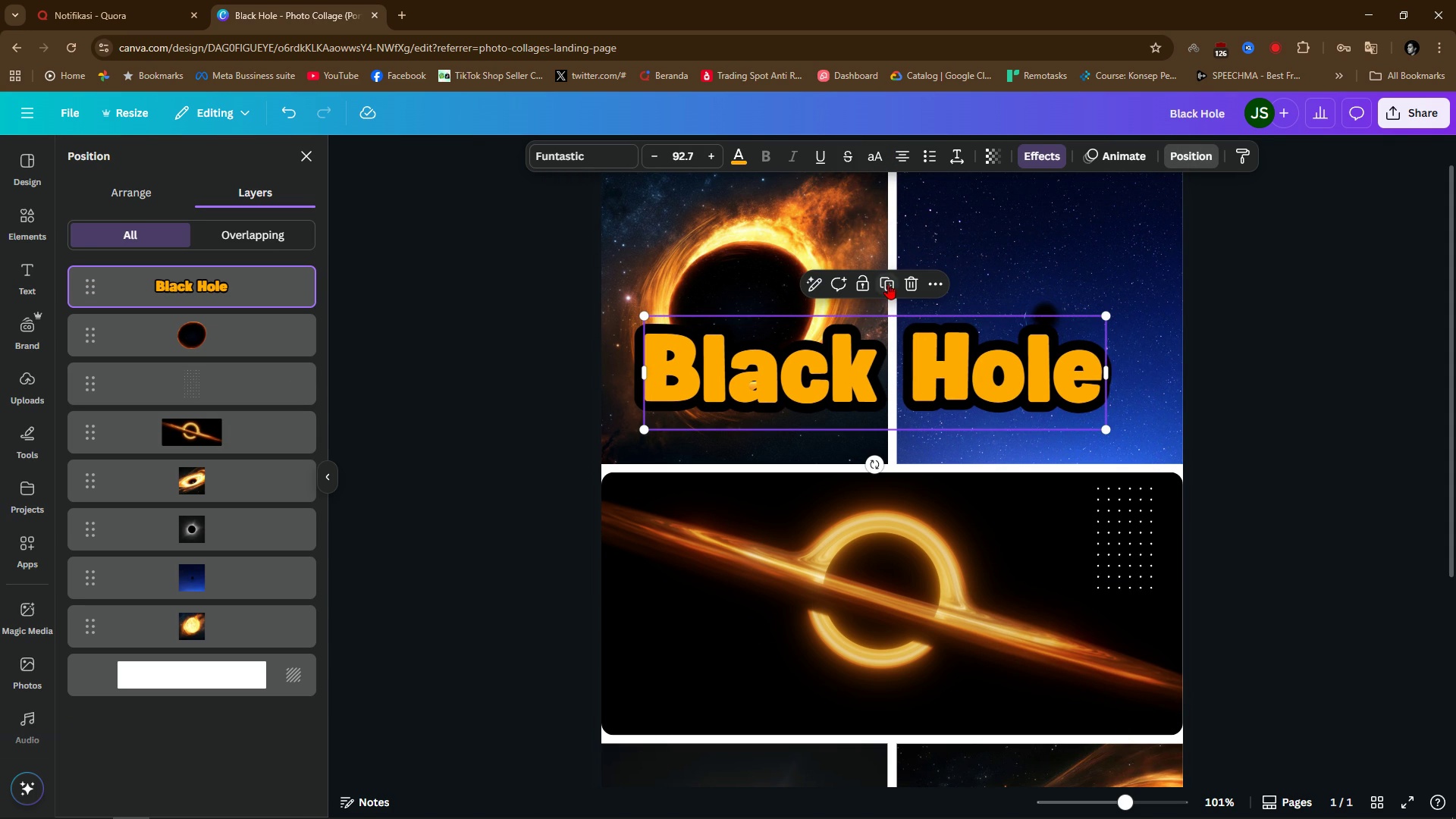 
left_click([888, 277])
 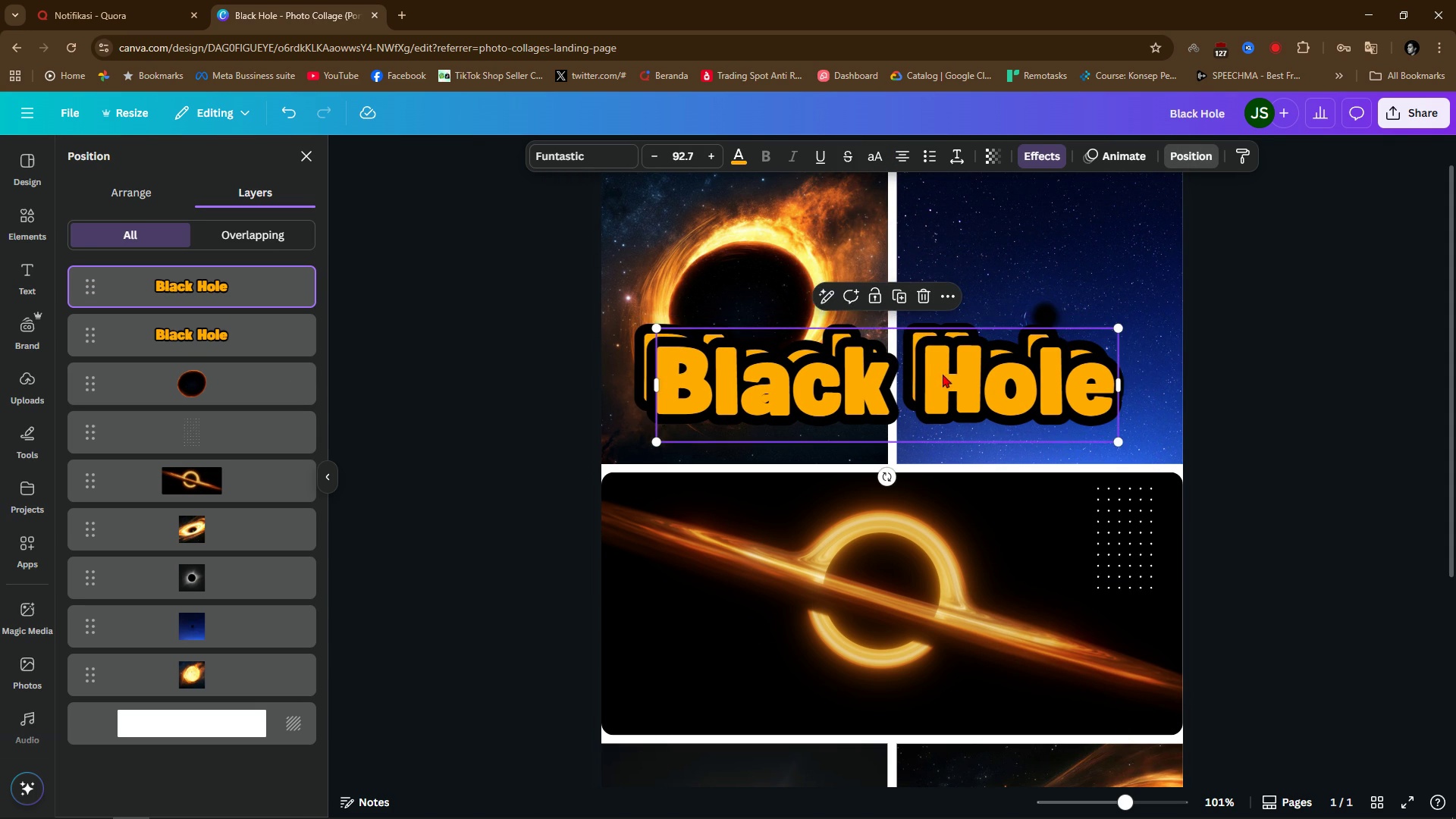 
left_click_drag(start_coordinate=[943, 375], to_coordinate=[926, 364])
 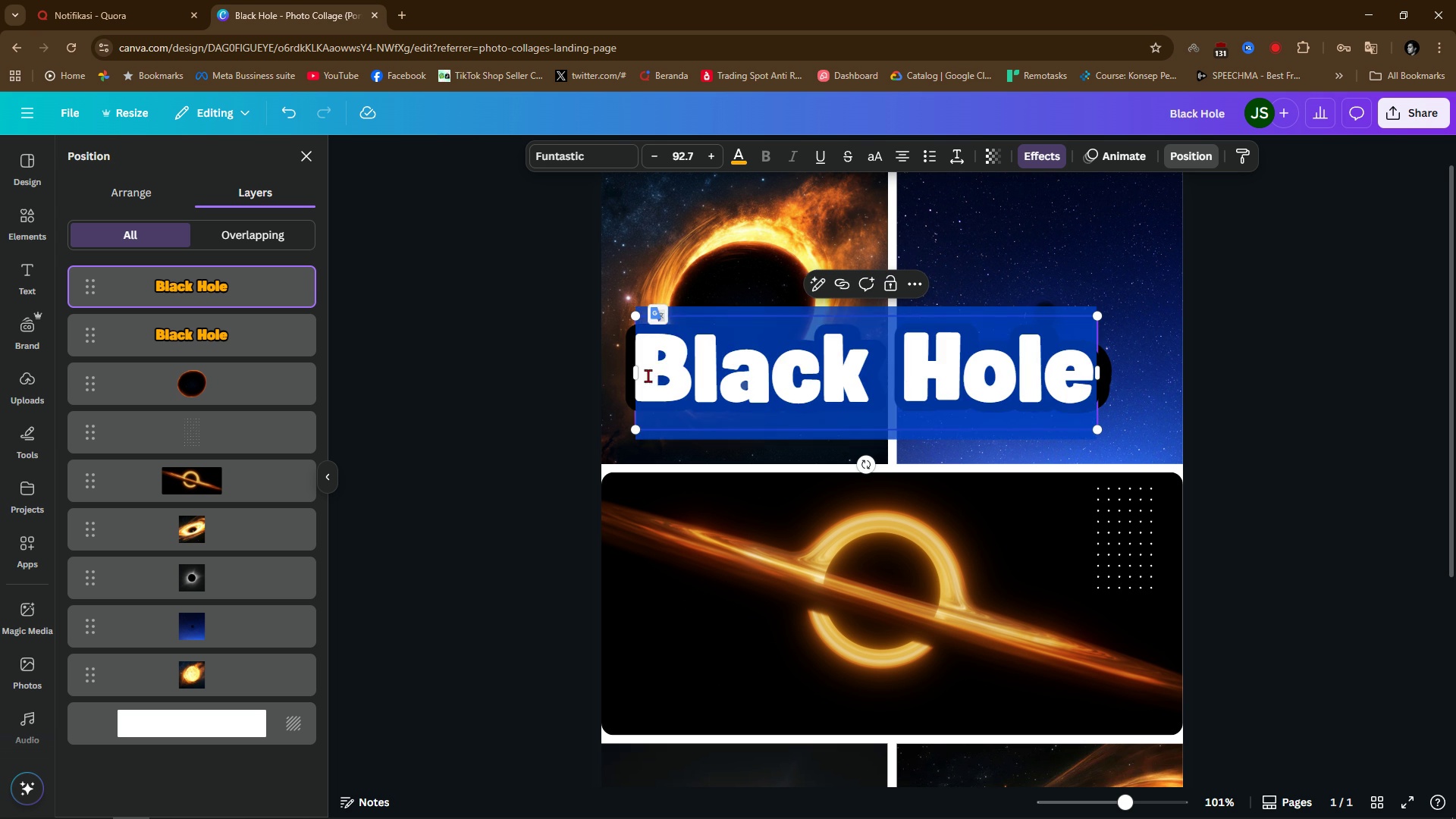 
left_click([654, 374])
 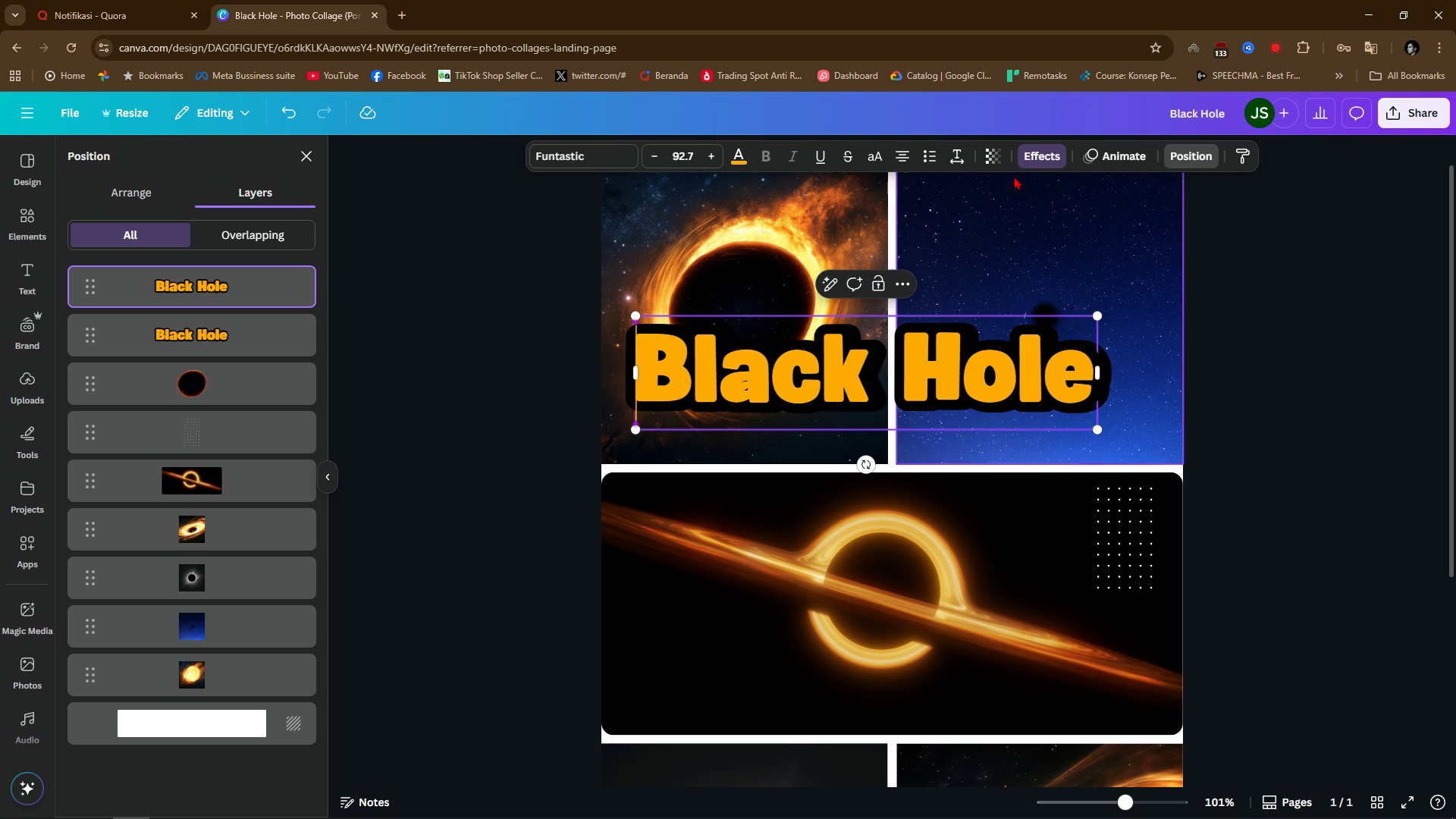 
wait(5.86)
 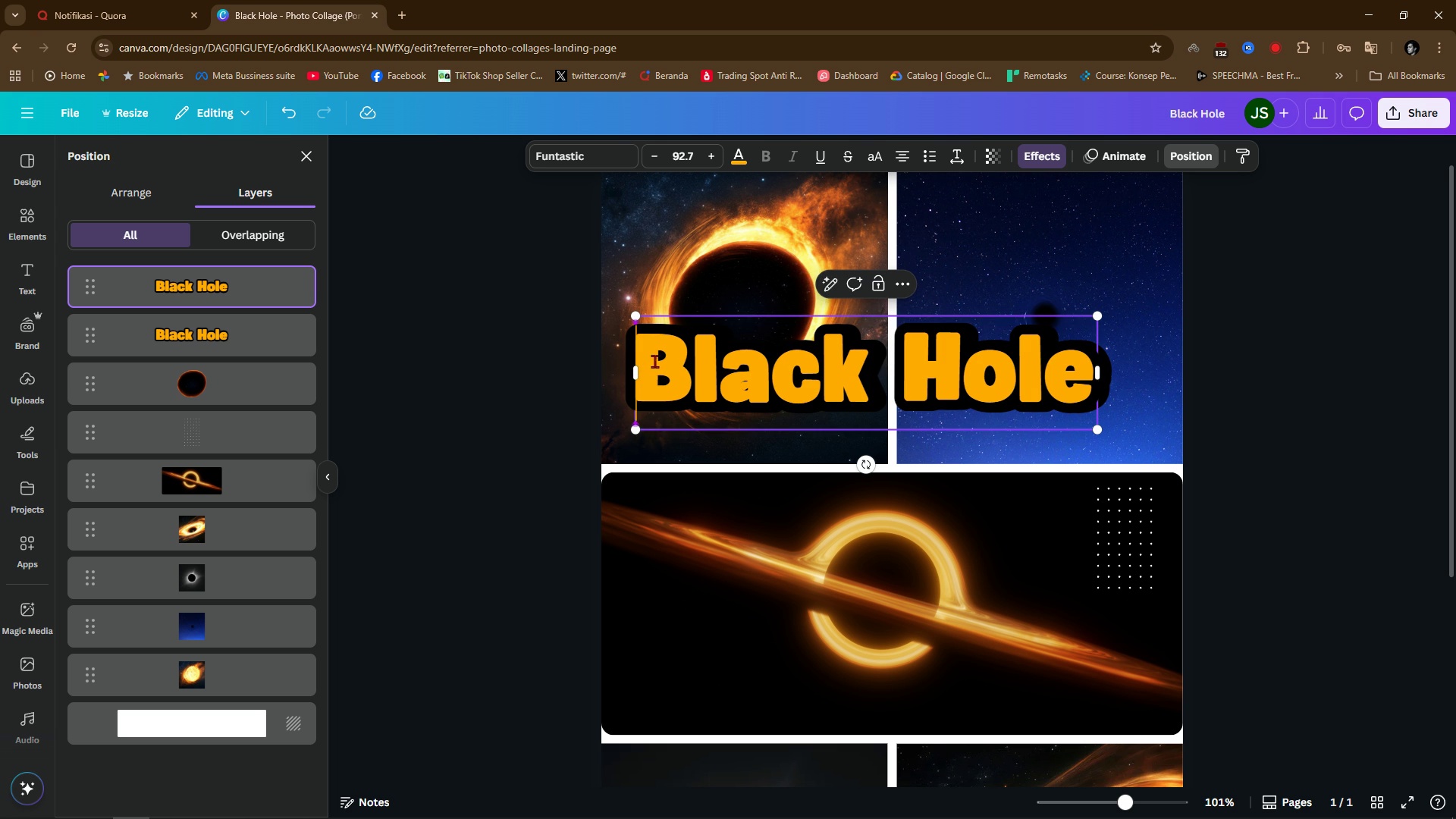 
left_click_drag(start_coordinate=[223, 288], to_coordinate=[221, 435])
 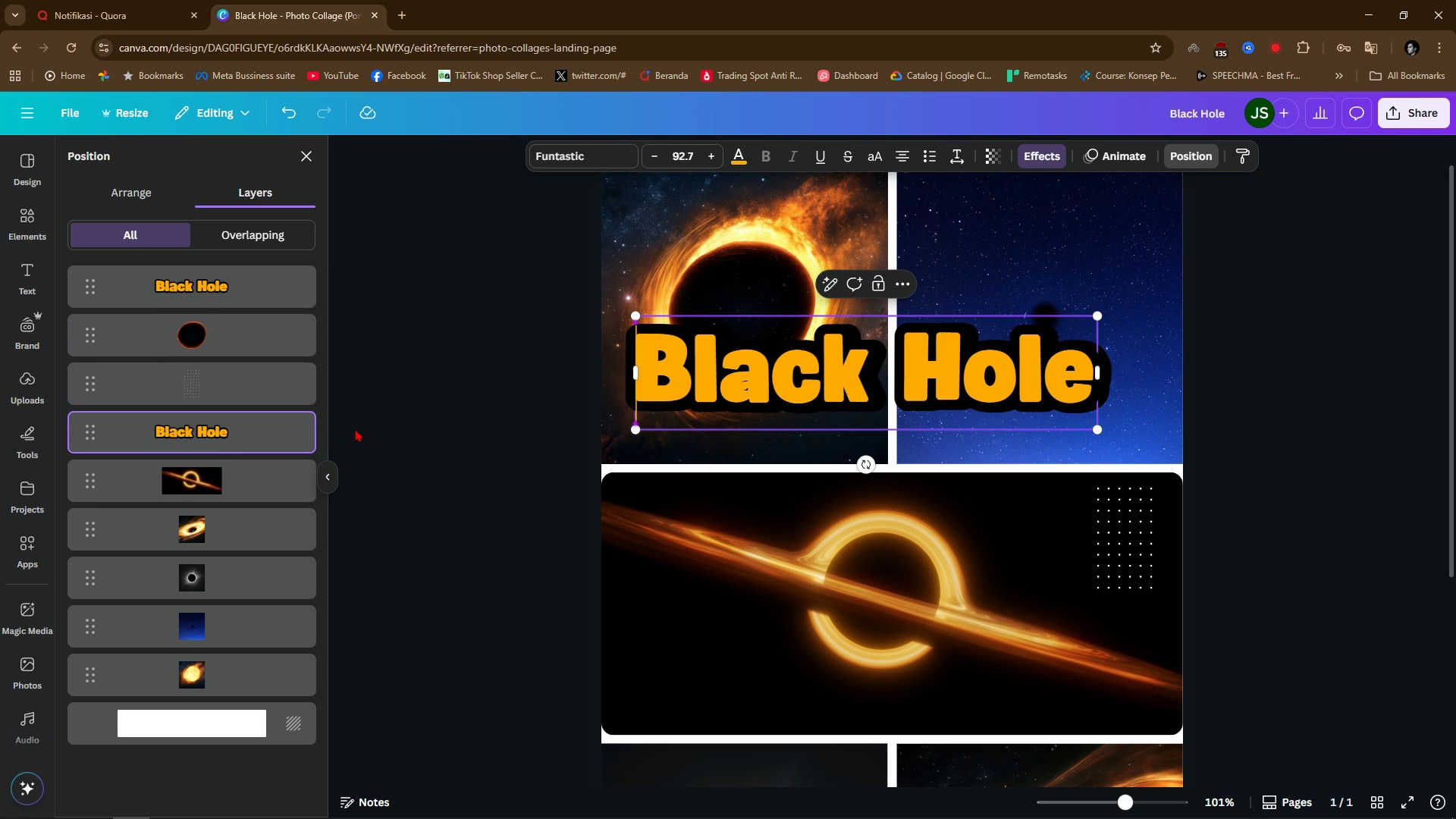 
wait(8.09)
 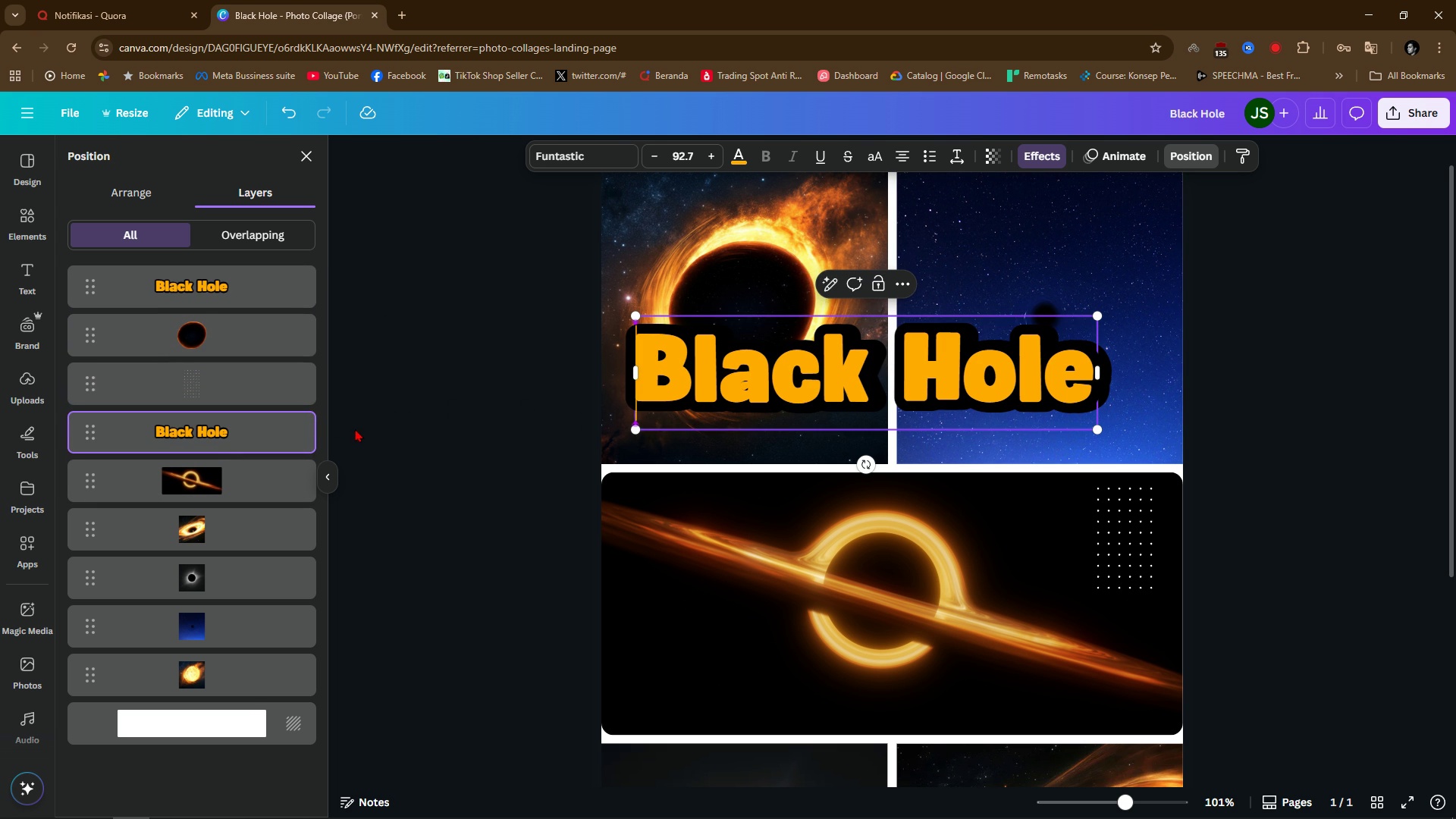 
left_click_drag(start_coordinate=[221, 283], to_coordinate=[239, 381])
 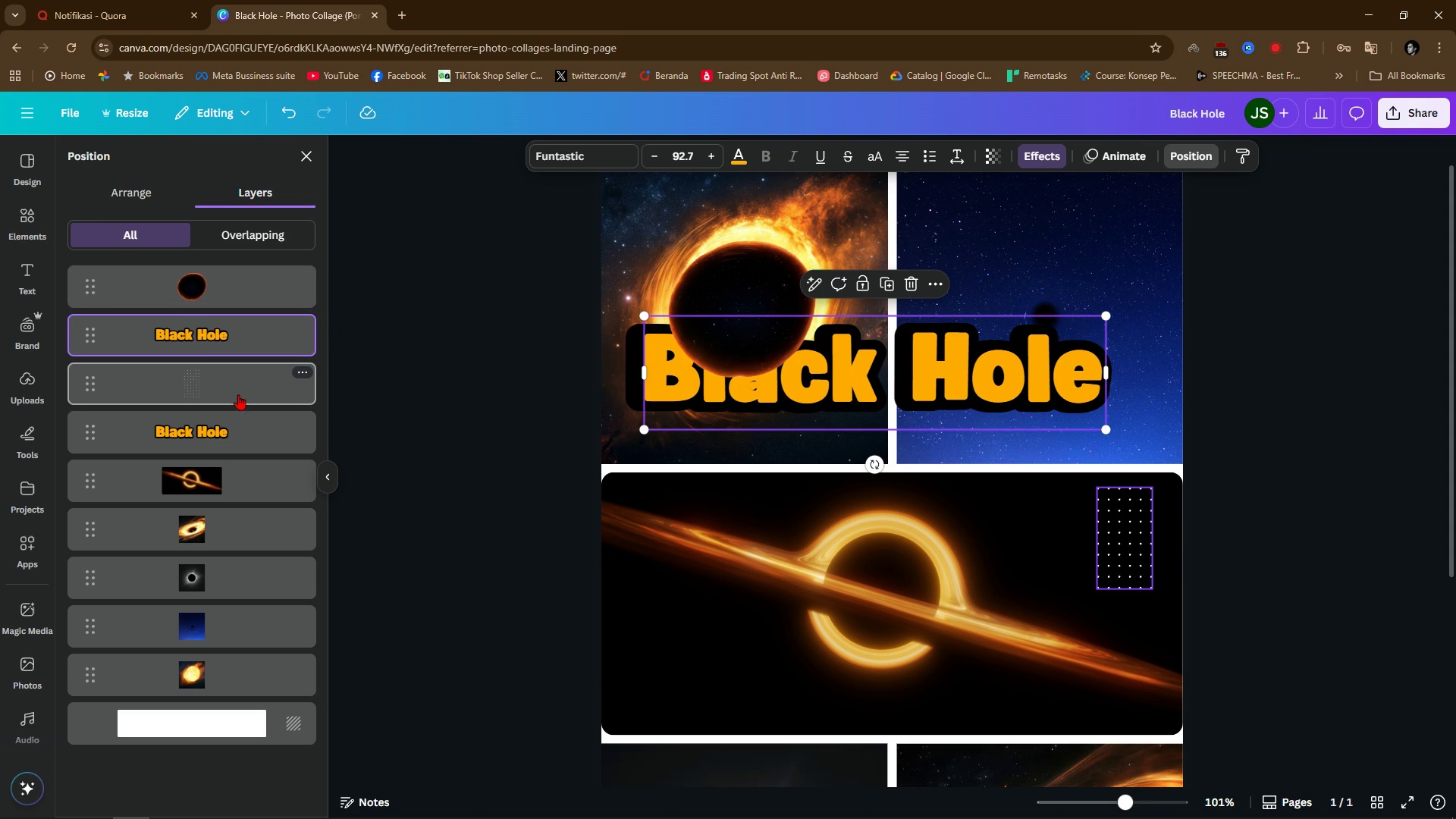 
left_click_drag(start_coordinate=[234, 433], to_coordinate=[227, 273])
 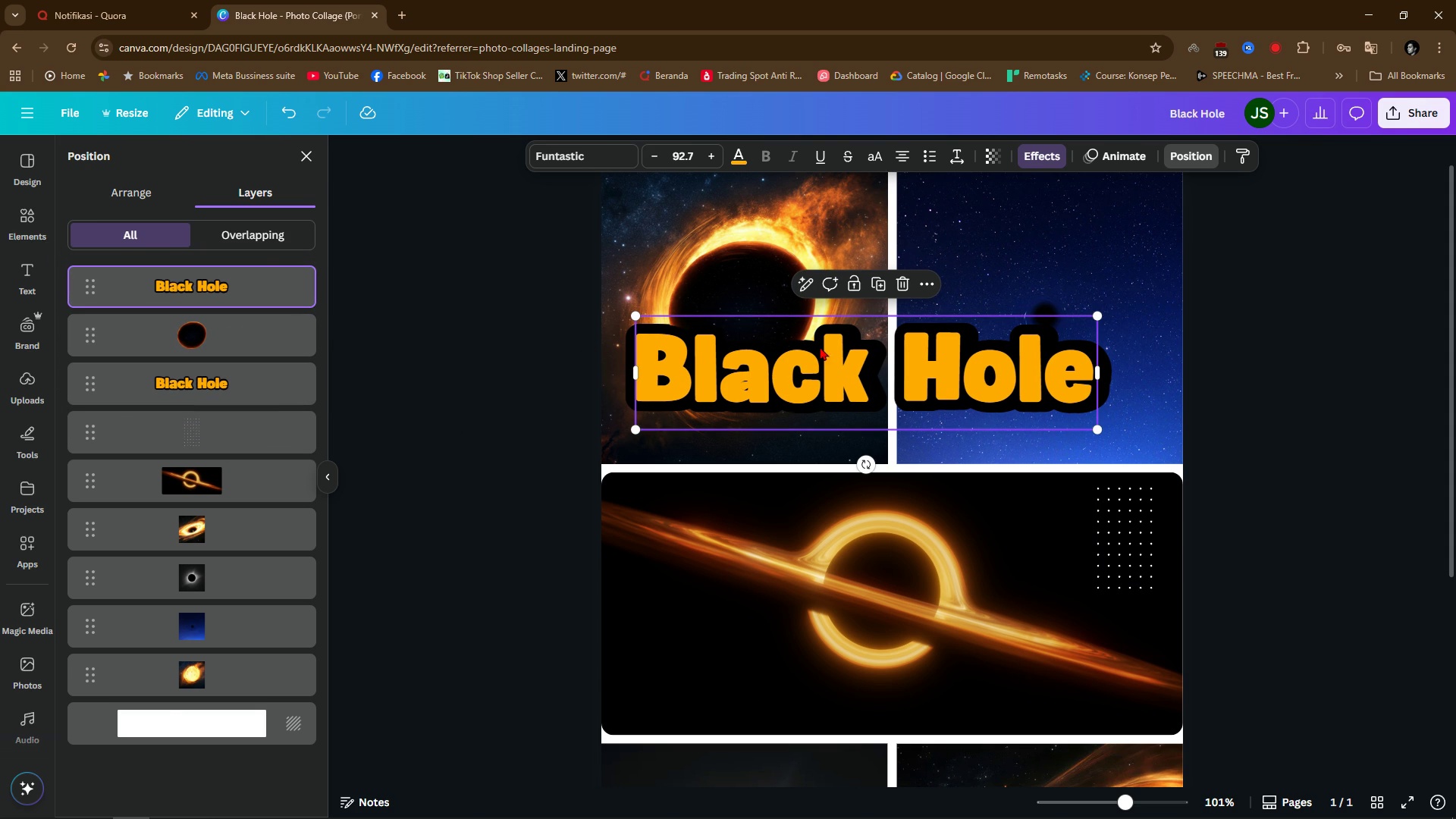 
left_click([1297, 349])
 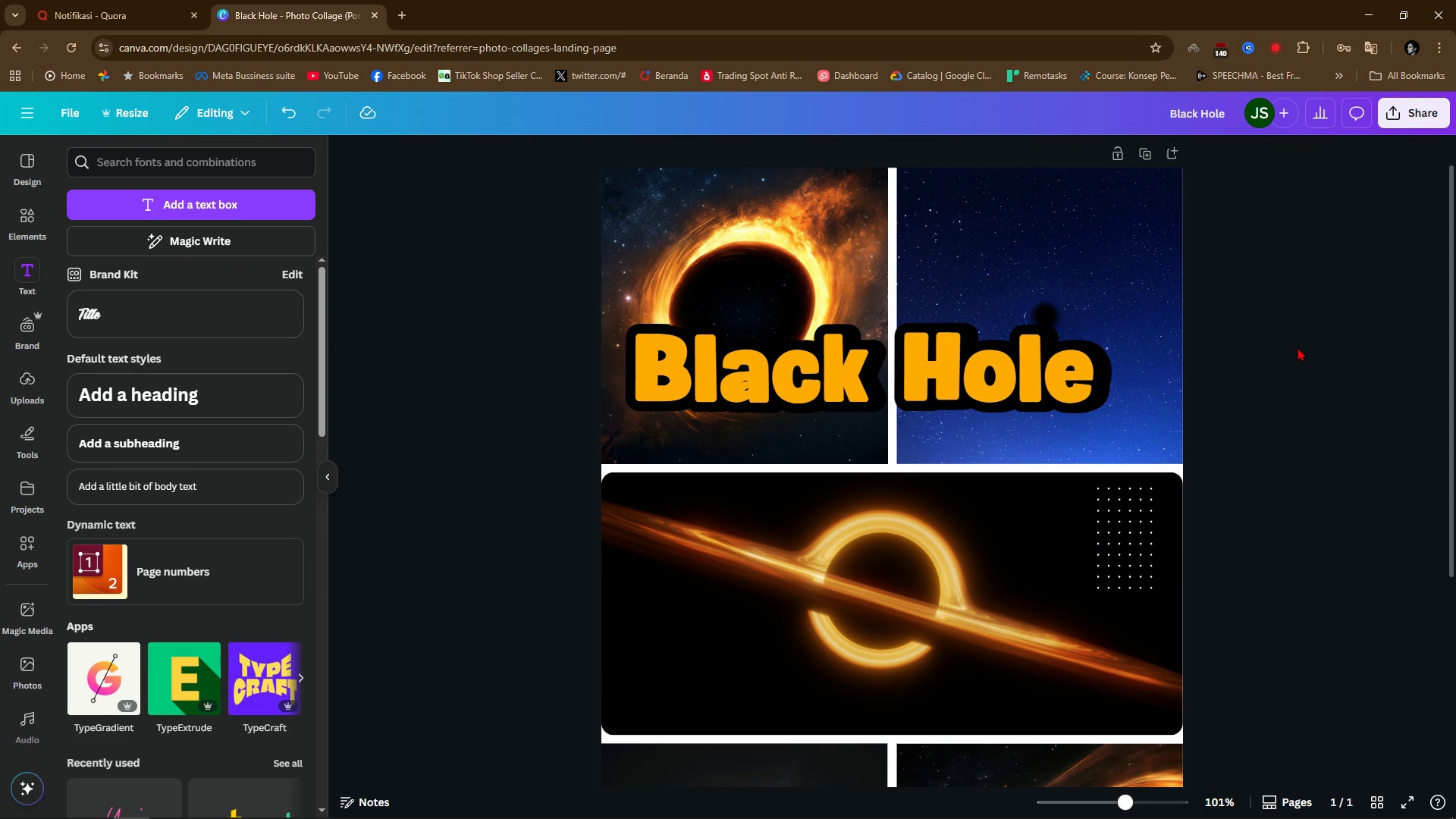 
left_click([1298, 347])
 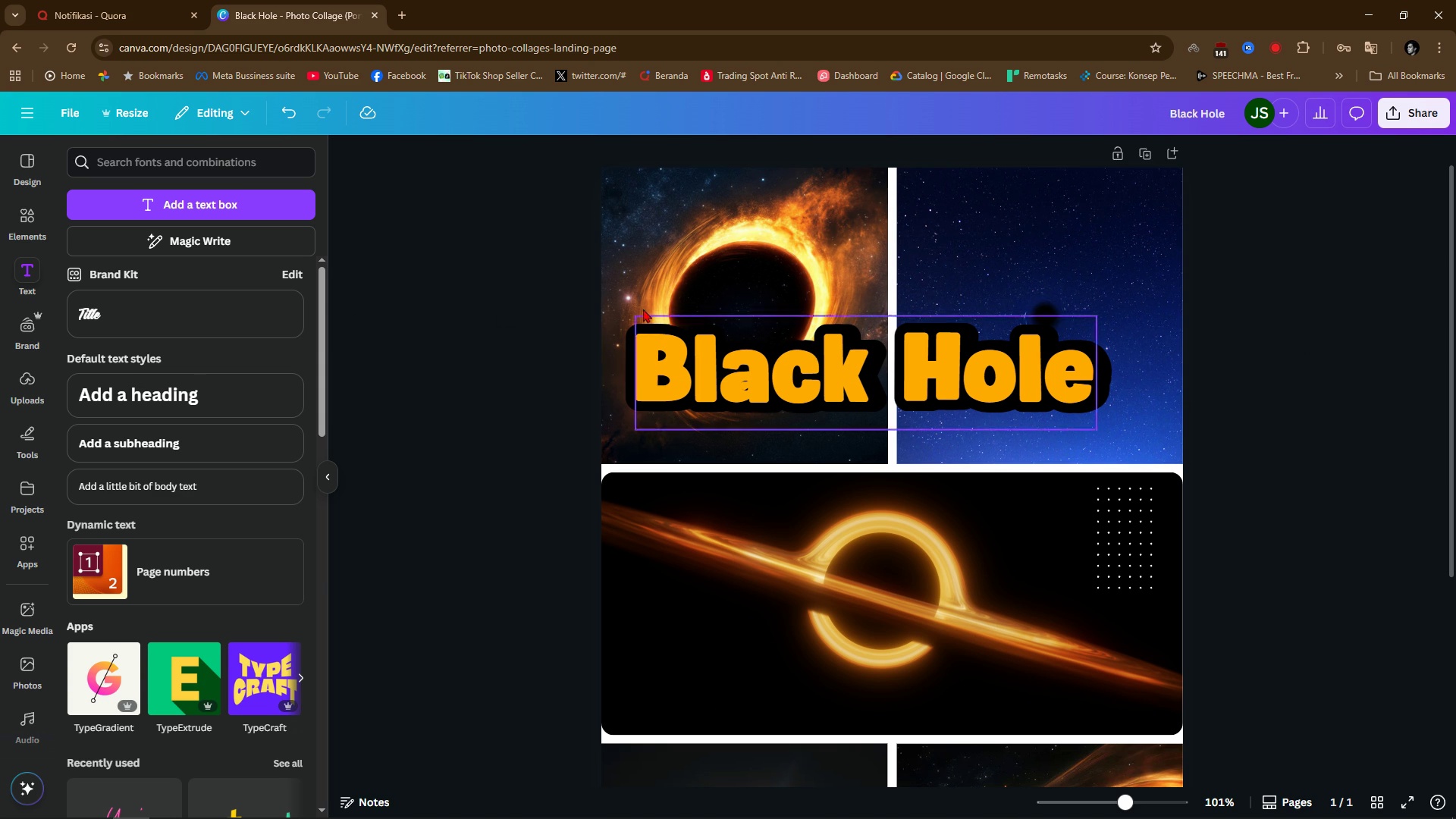 
left_click([771, 363])
 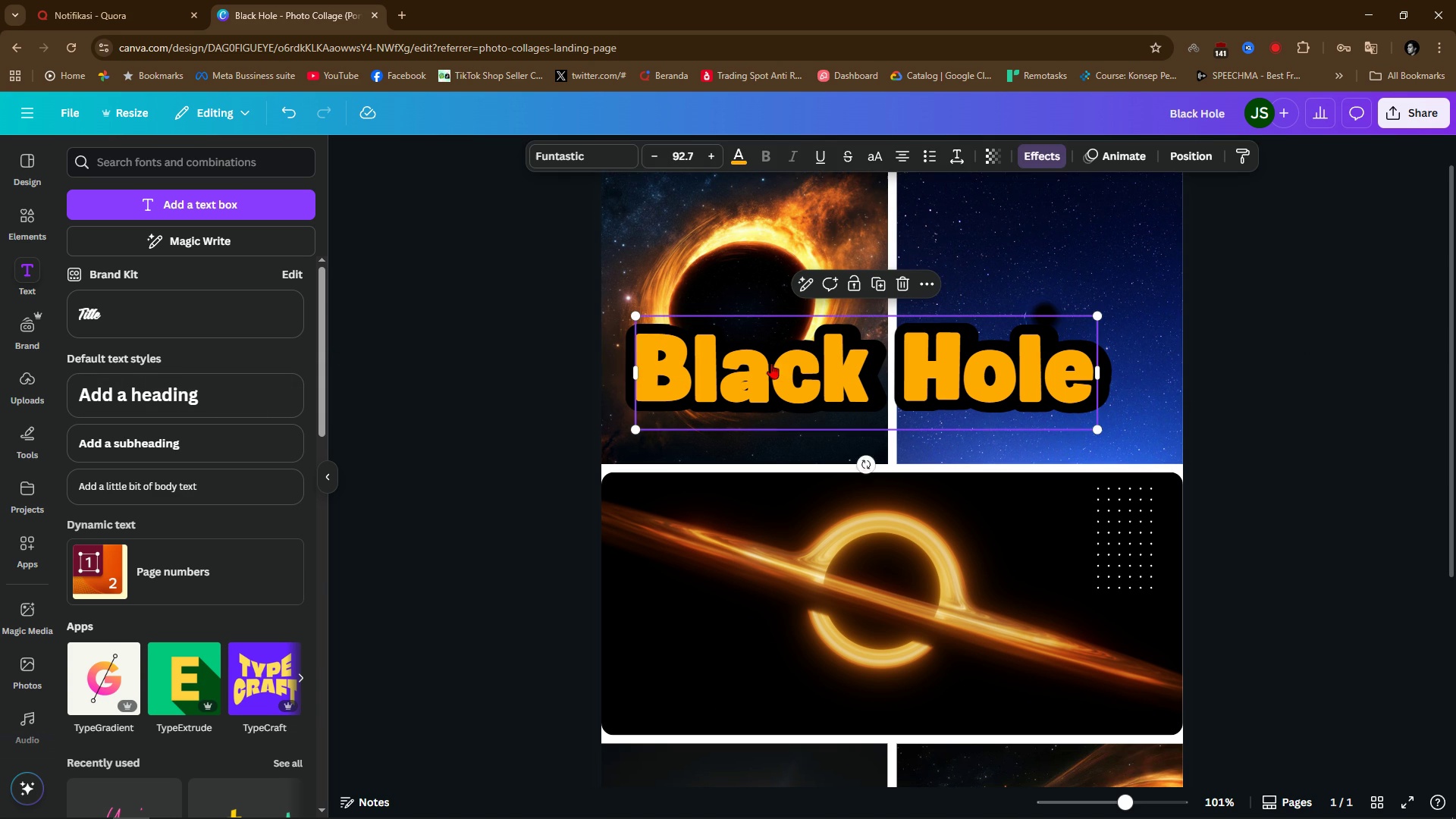 
right_click([771, 363])
 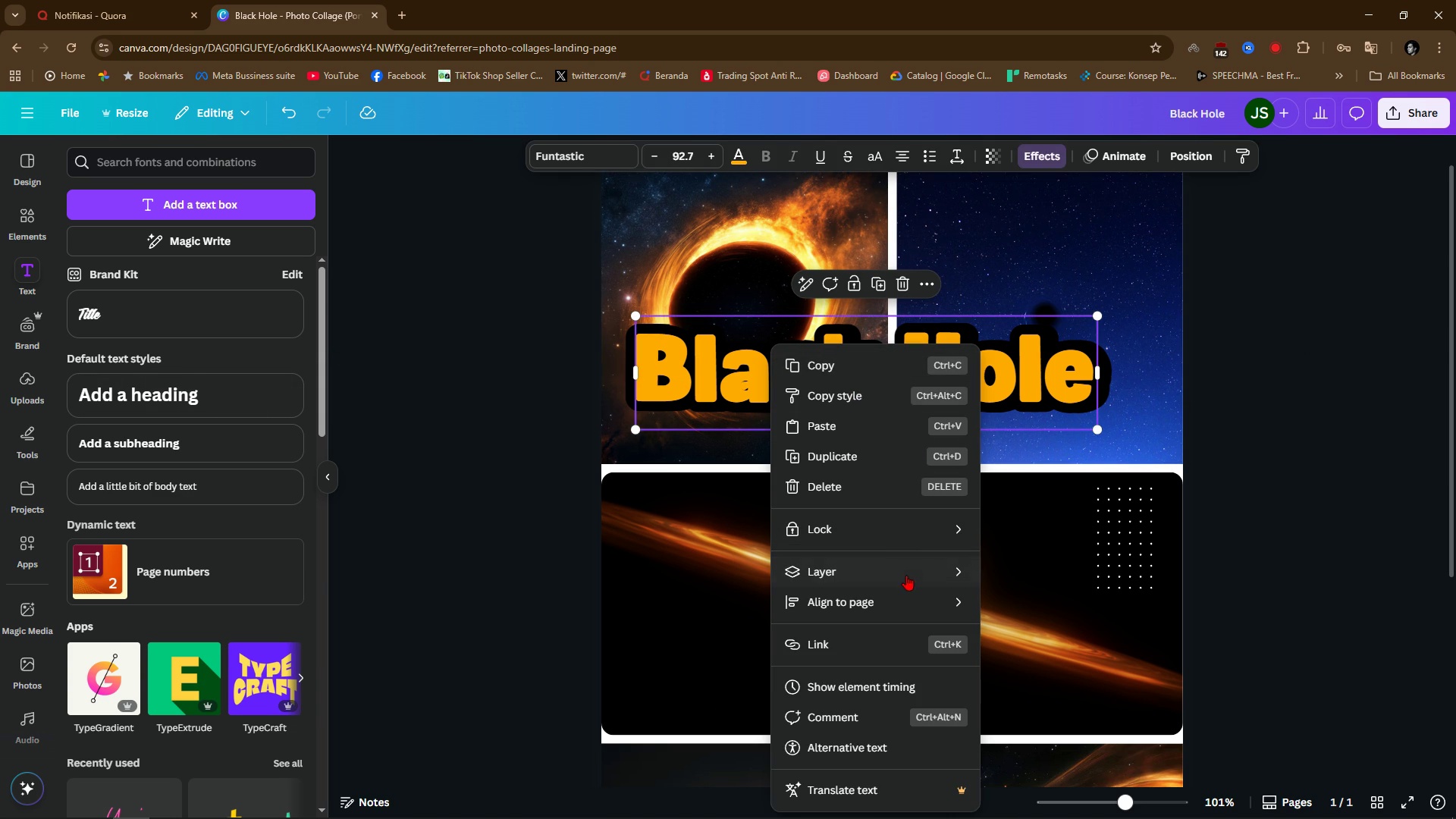 
left_click([901, 565])
 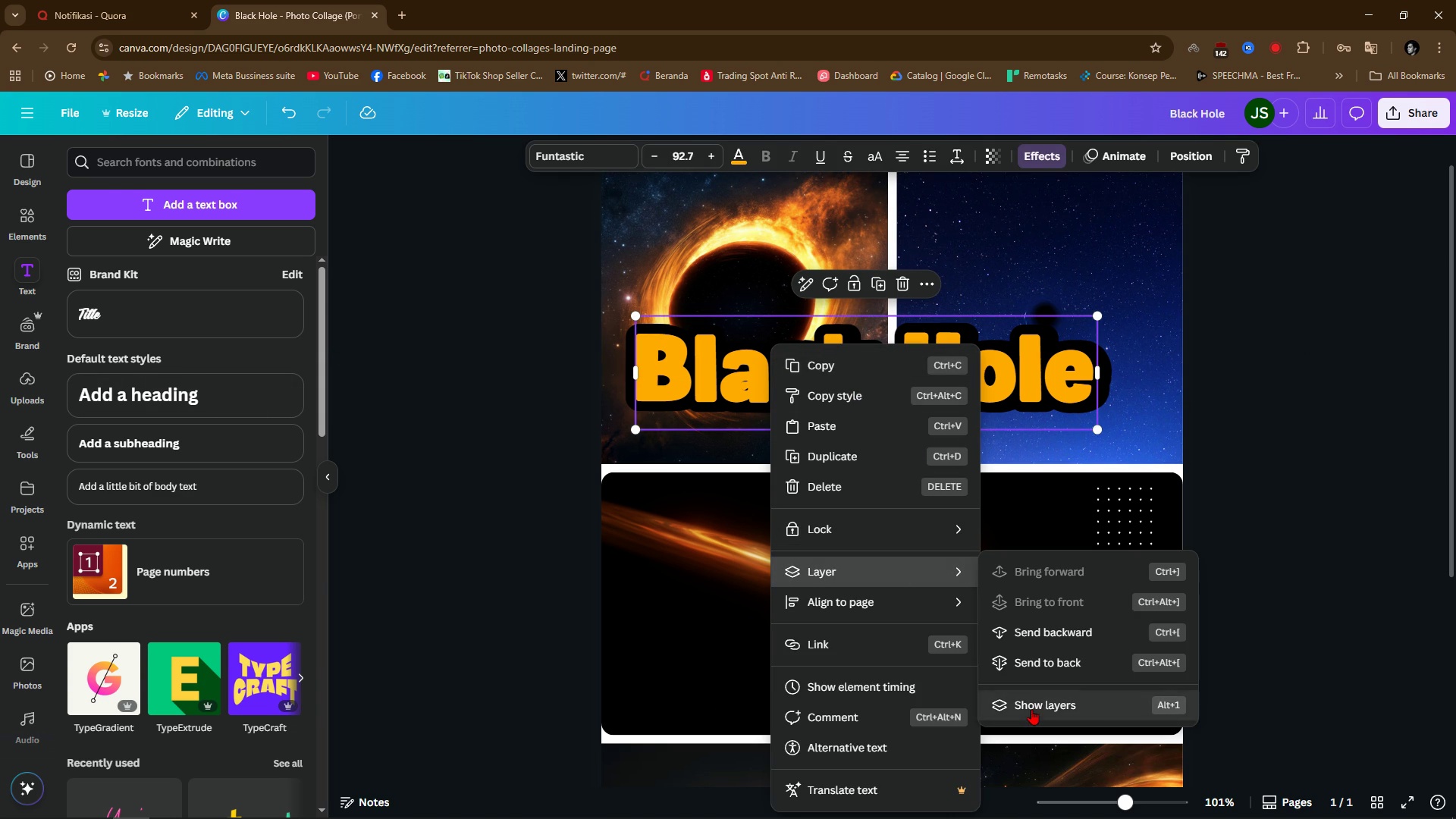 
left_click([1031, 709])
 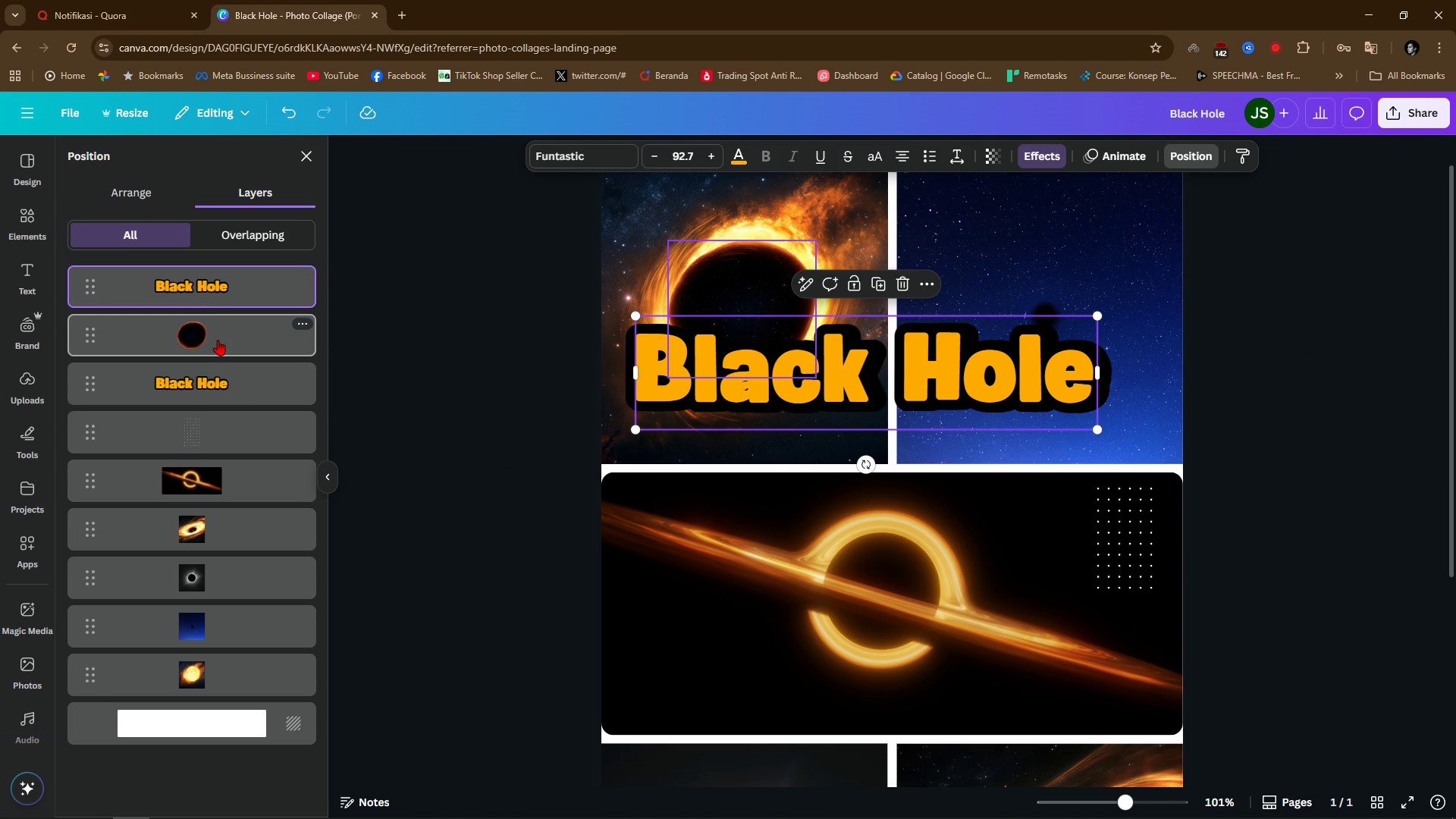 
left_click_drag(start_coordinate=[227, 337], to_coordinate=[224, 416])
 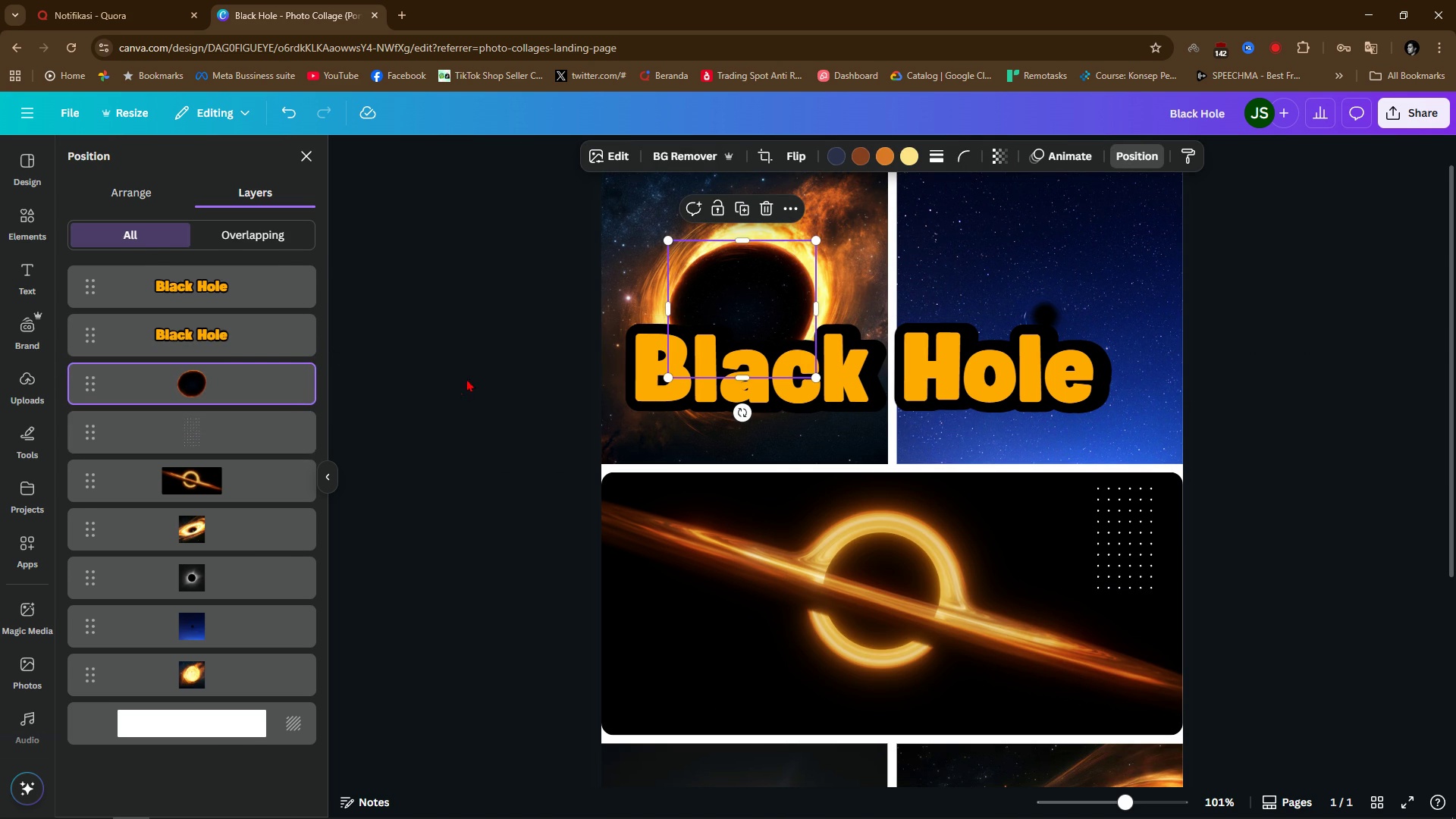 
left_click([472, 371])
 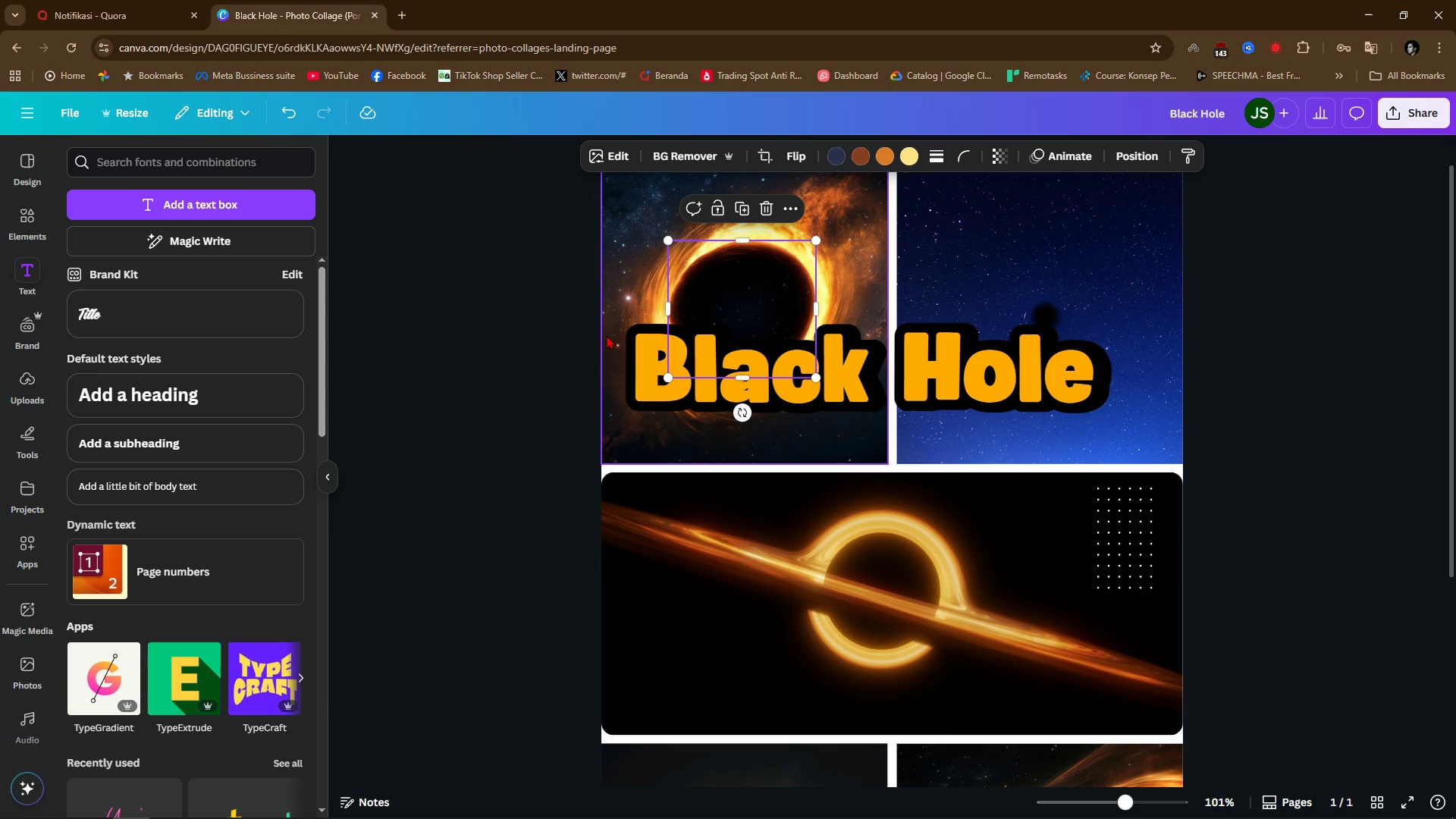 
right_click([717, 357])
 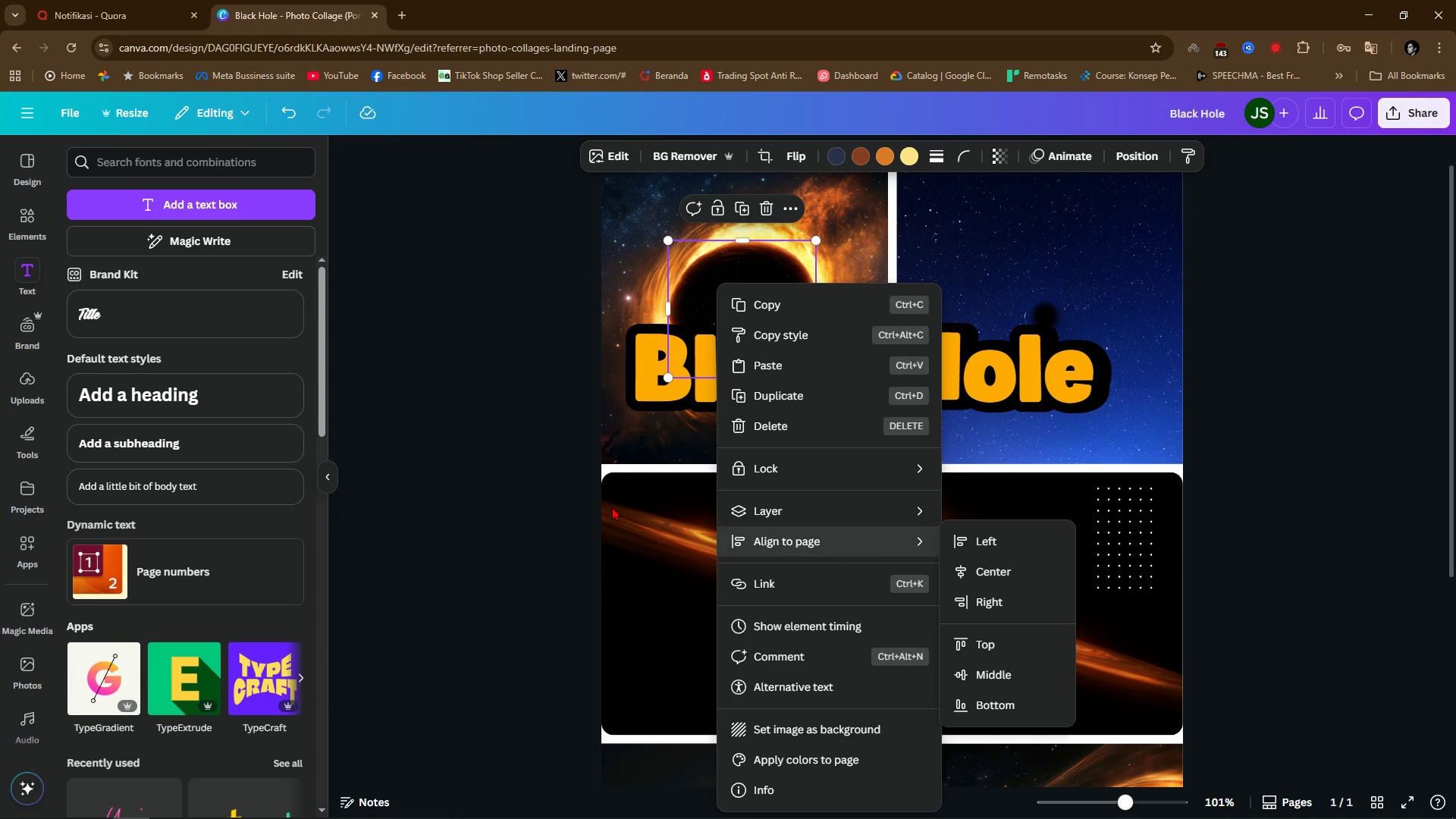 
left_click([510, 488])
 